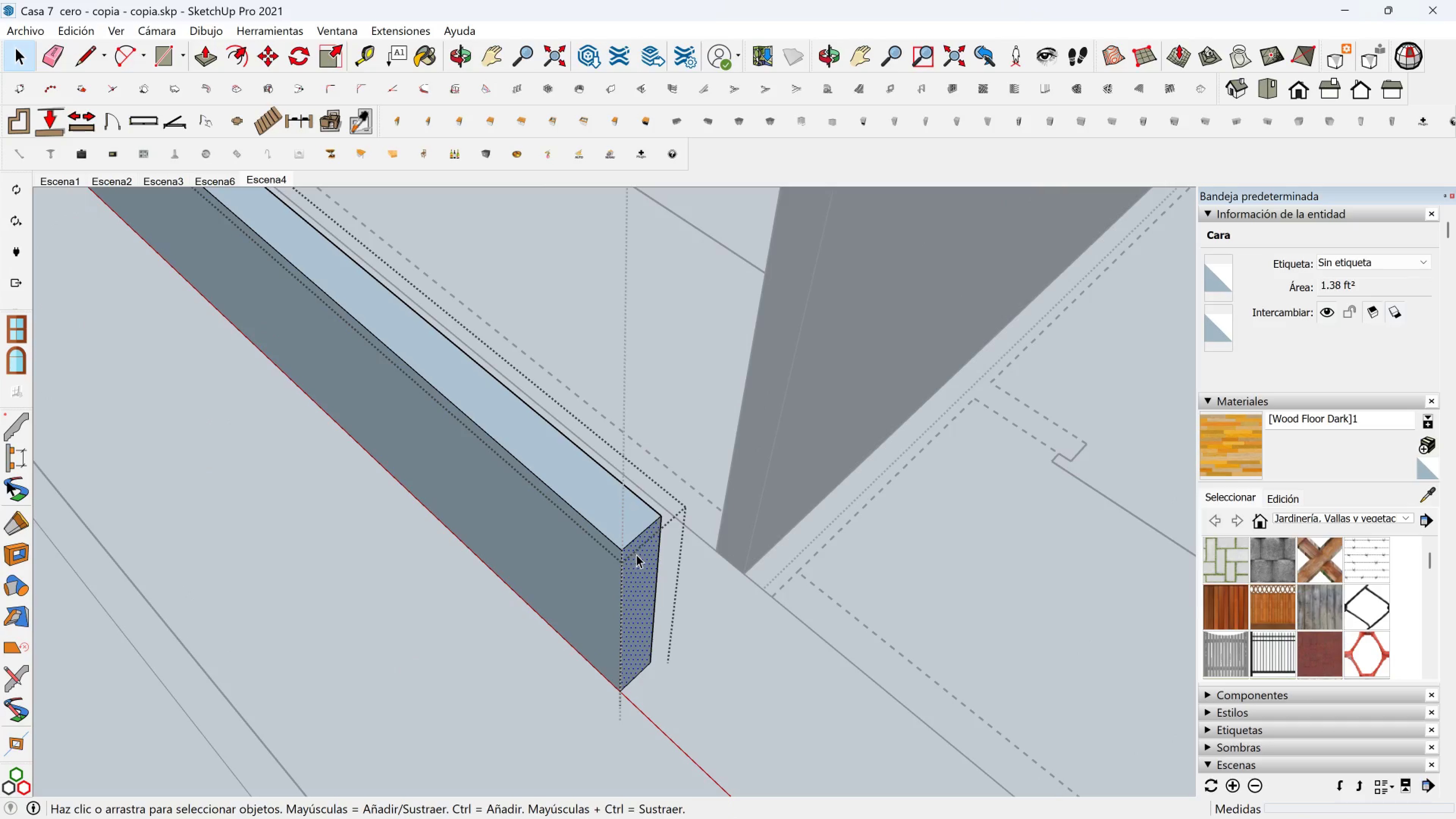 
key(M)
 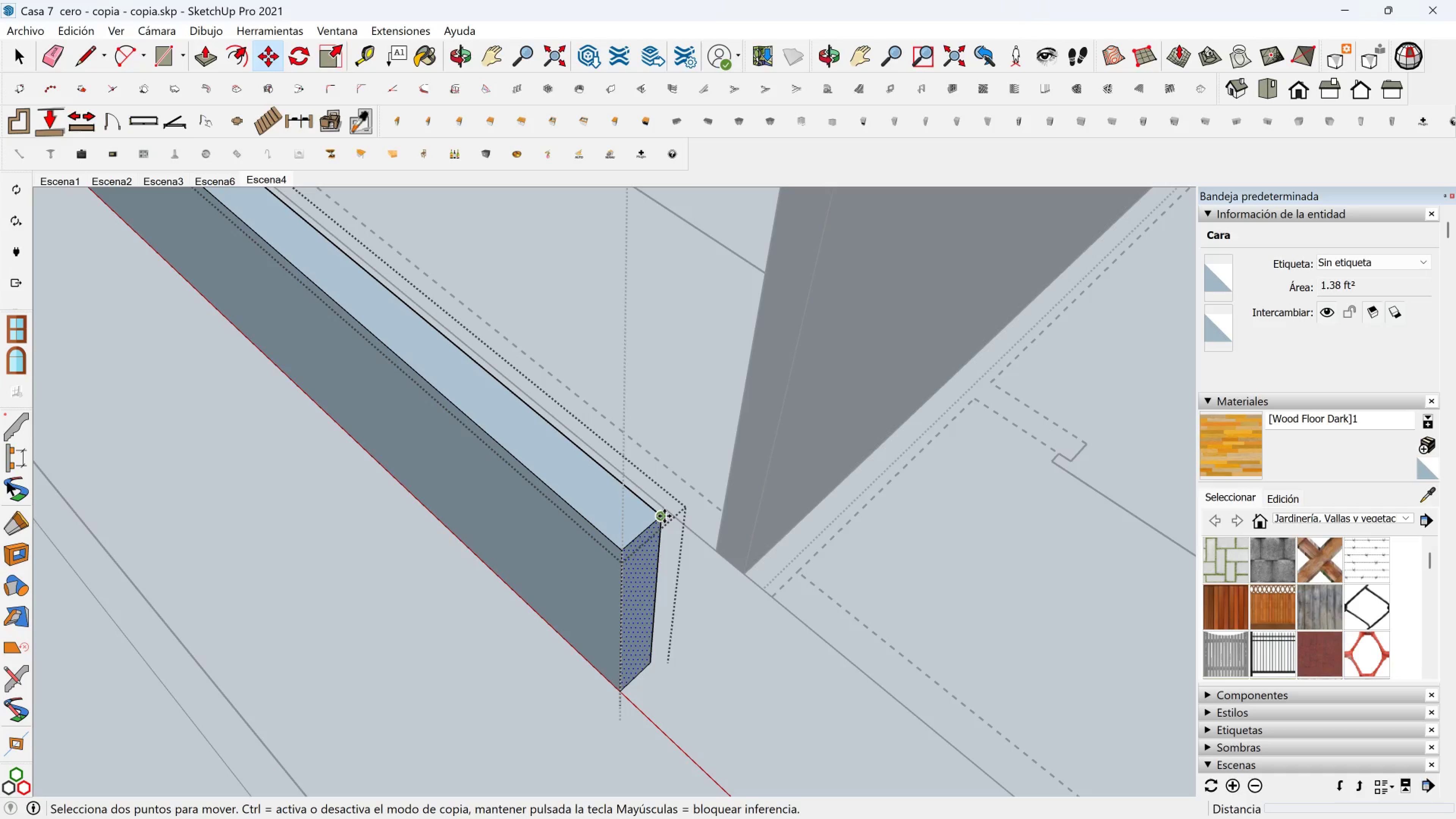 
left_click([664, 516])
 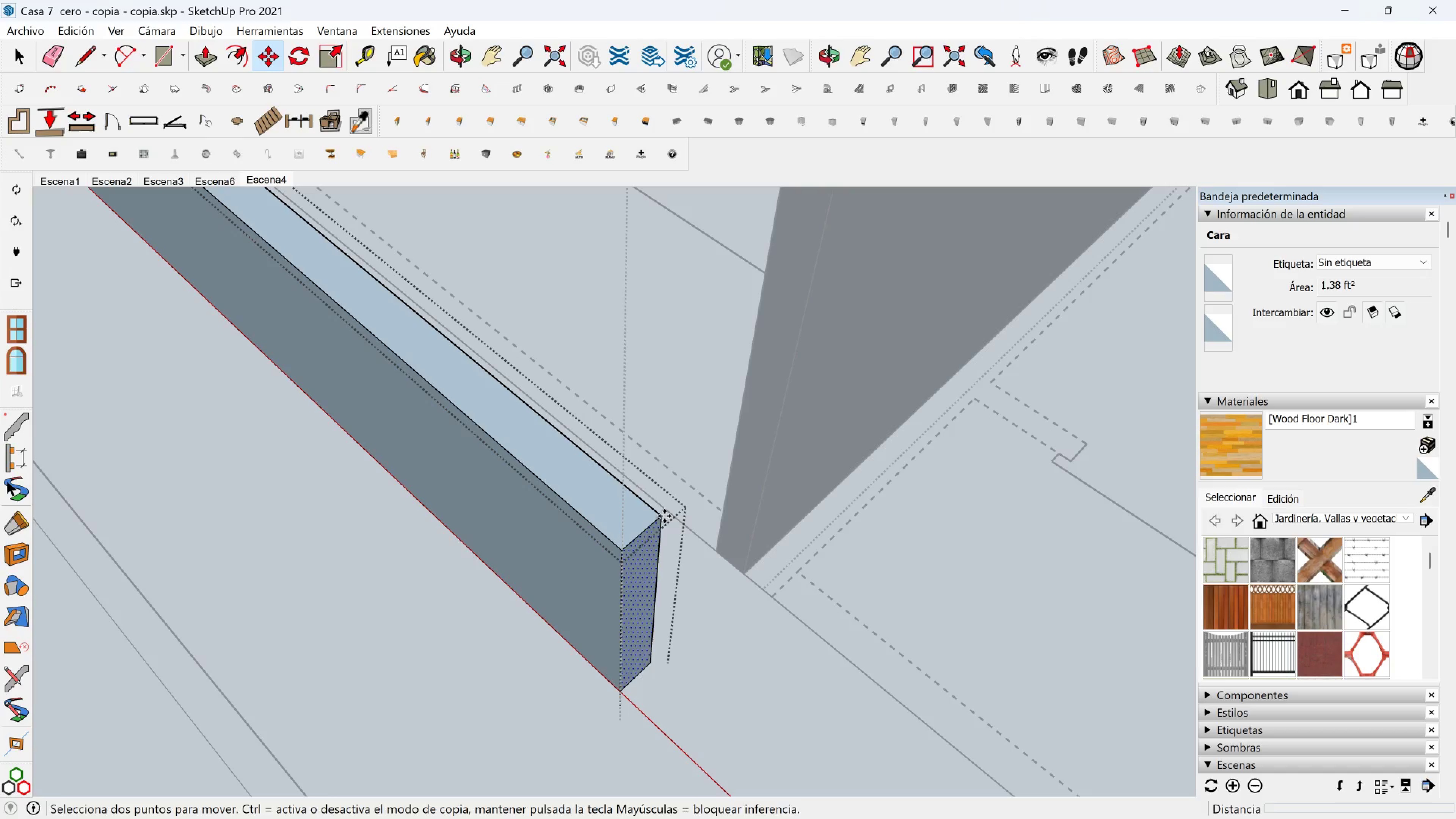 
key(Control+ControlLeft)
 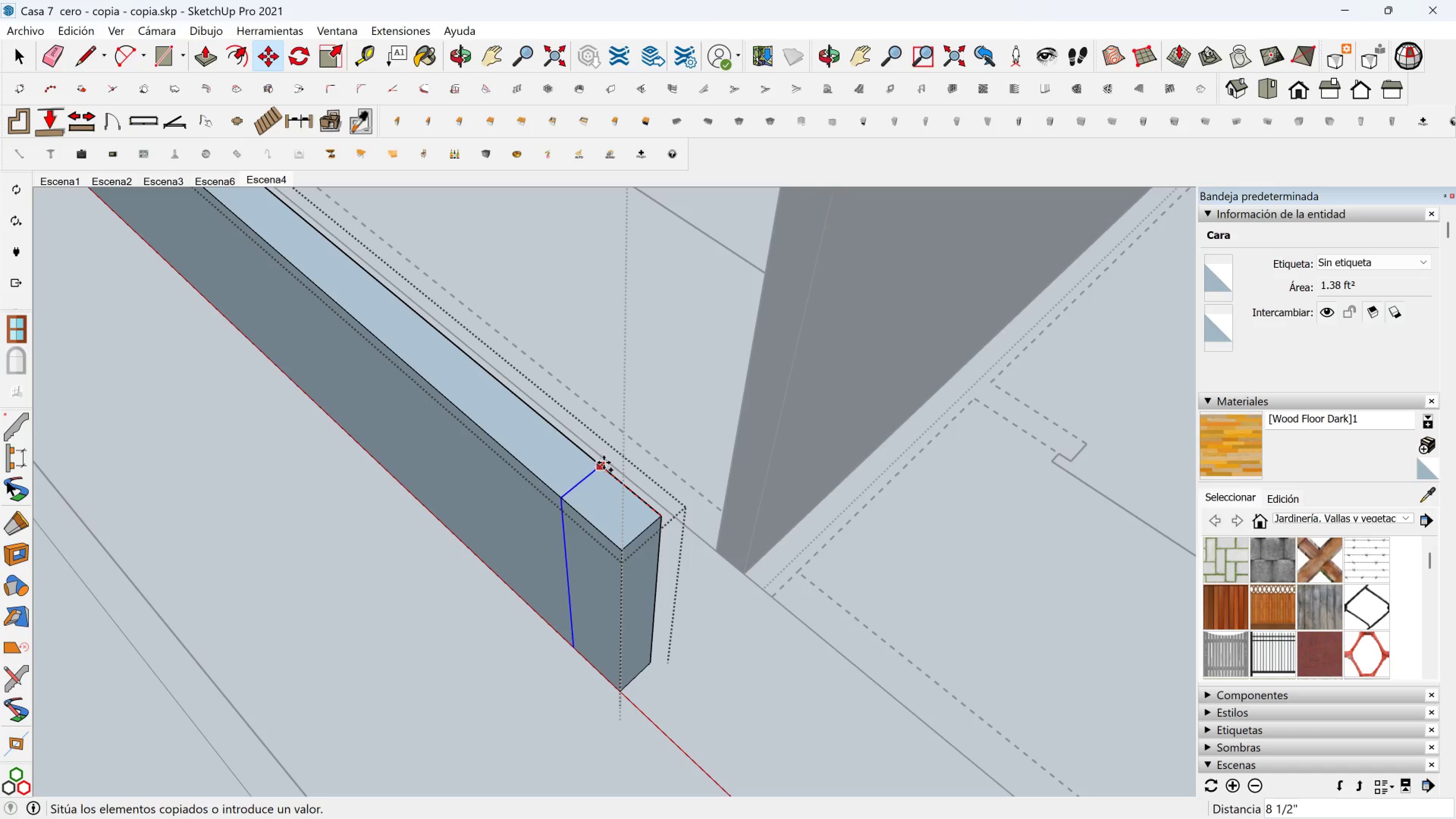 
key(5)
 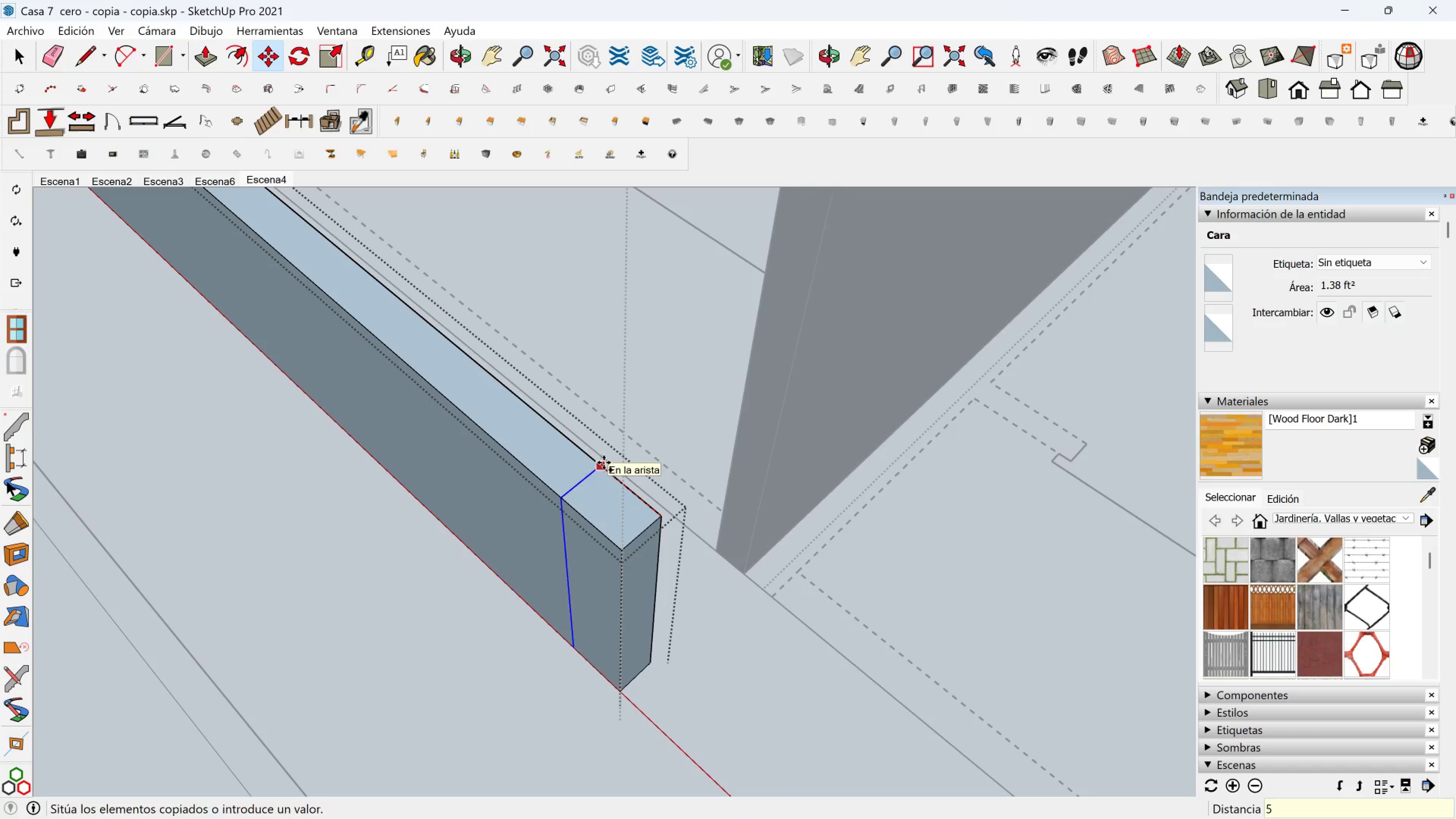 
key(Enter)
 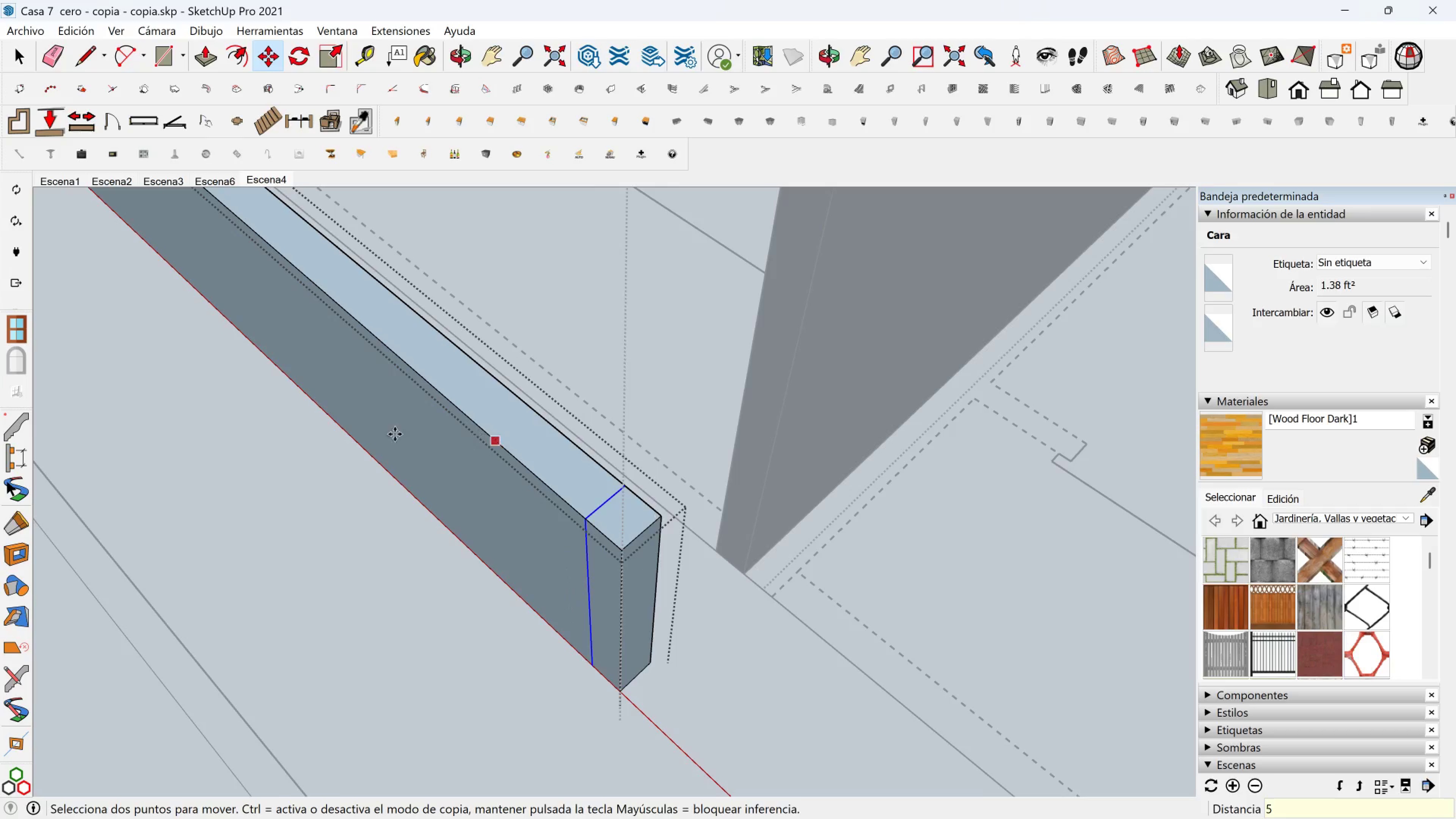 
scroll: coordinate [376, 433], scroll_direction: down, amount: 2.0
 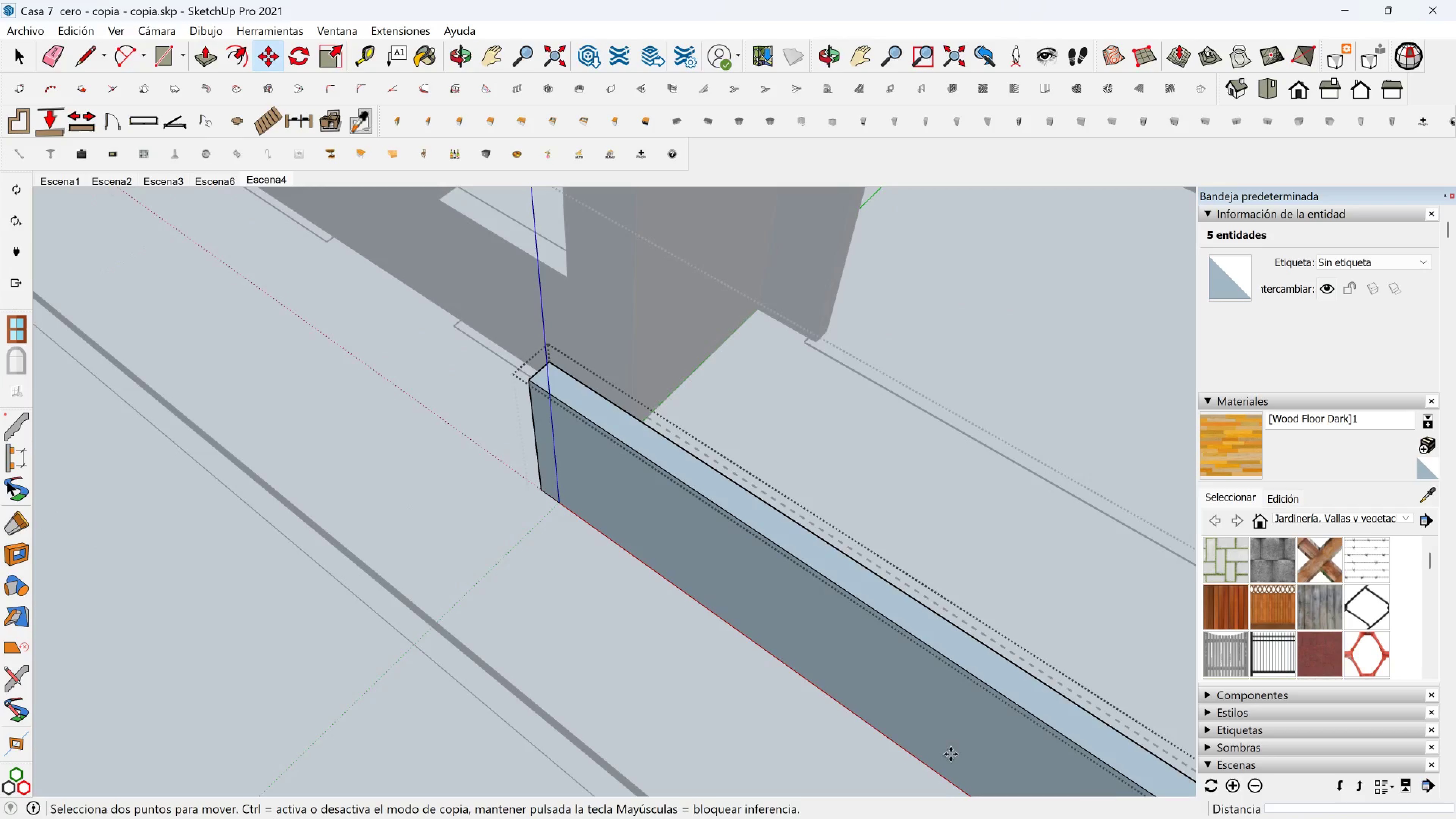 
hold_key(key=ShiftLeft, duration=0.46)
 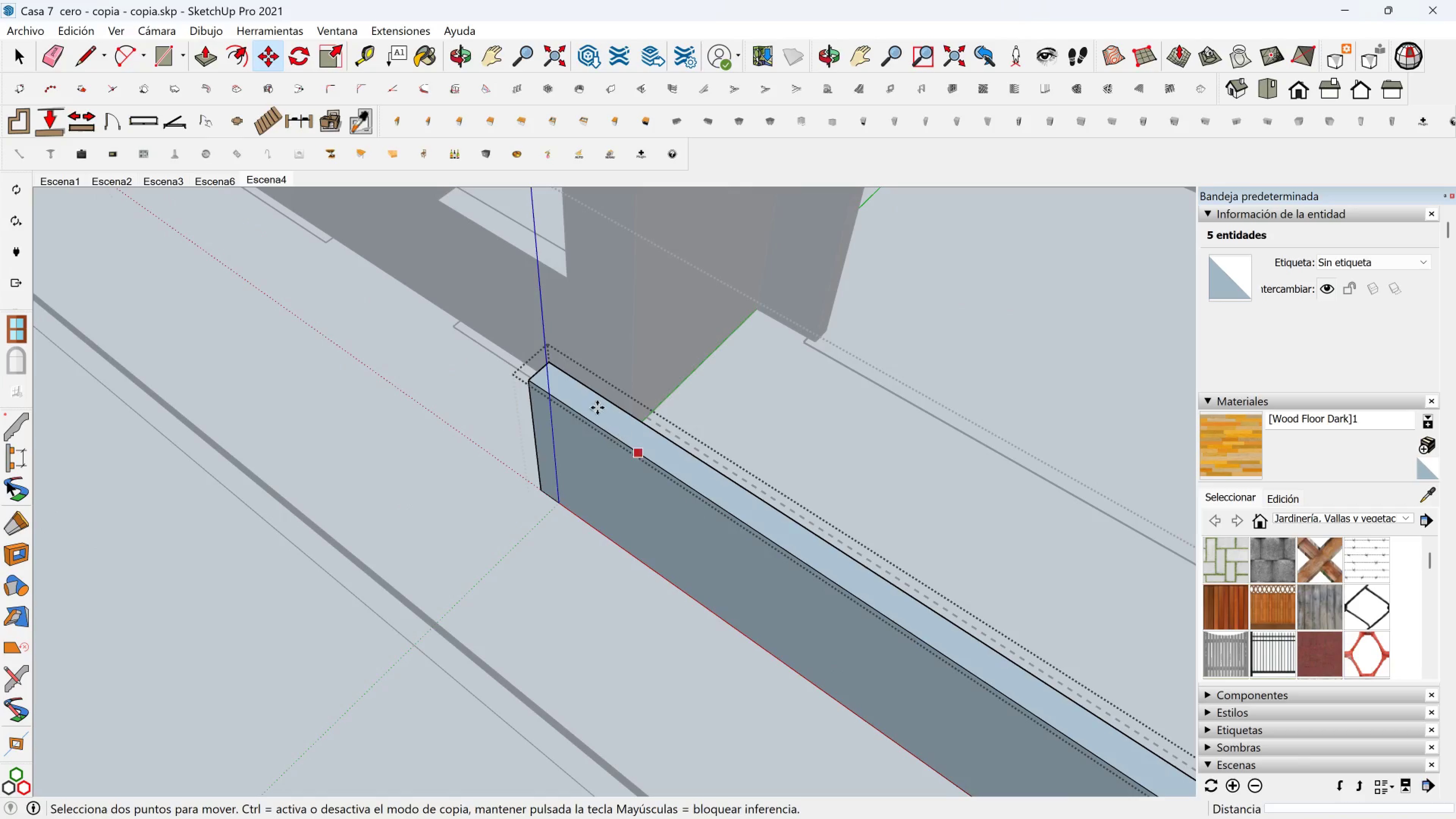 
scroll: coordinate [563, 362], scroll_direction: up, amount: 2.0
 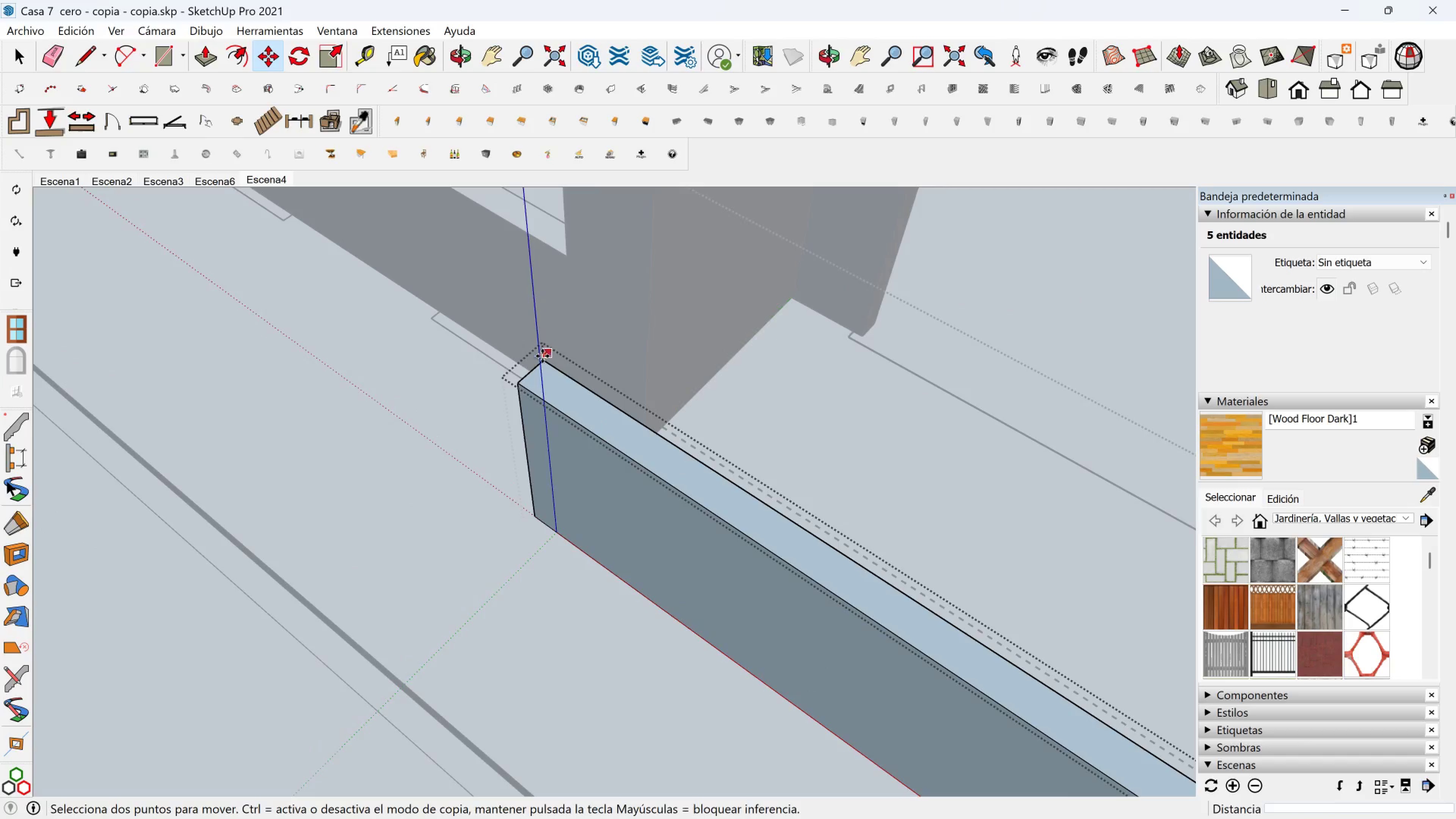 
key(Space)
 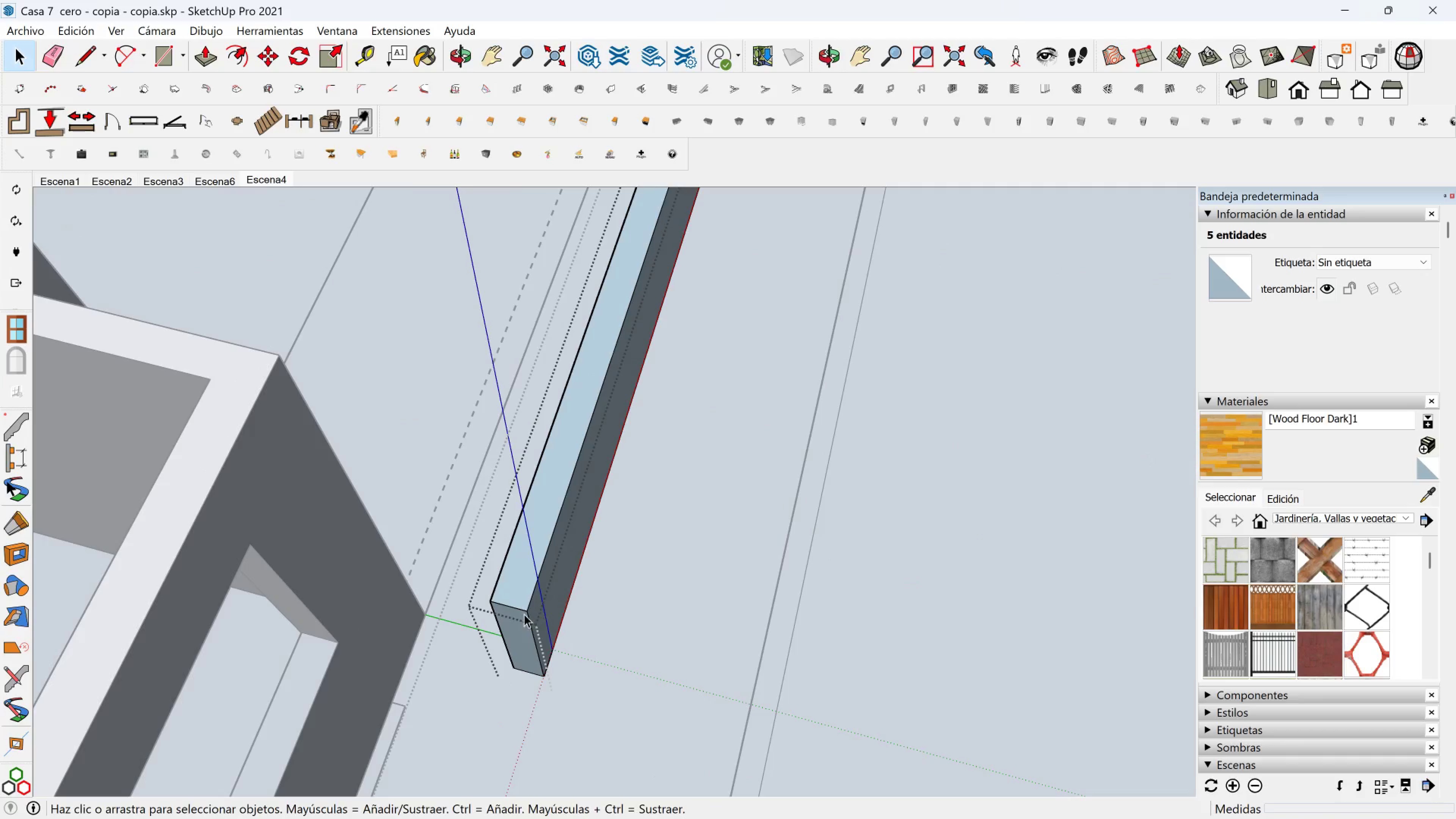 
left_click([512, 627])
 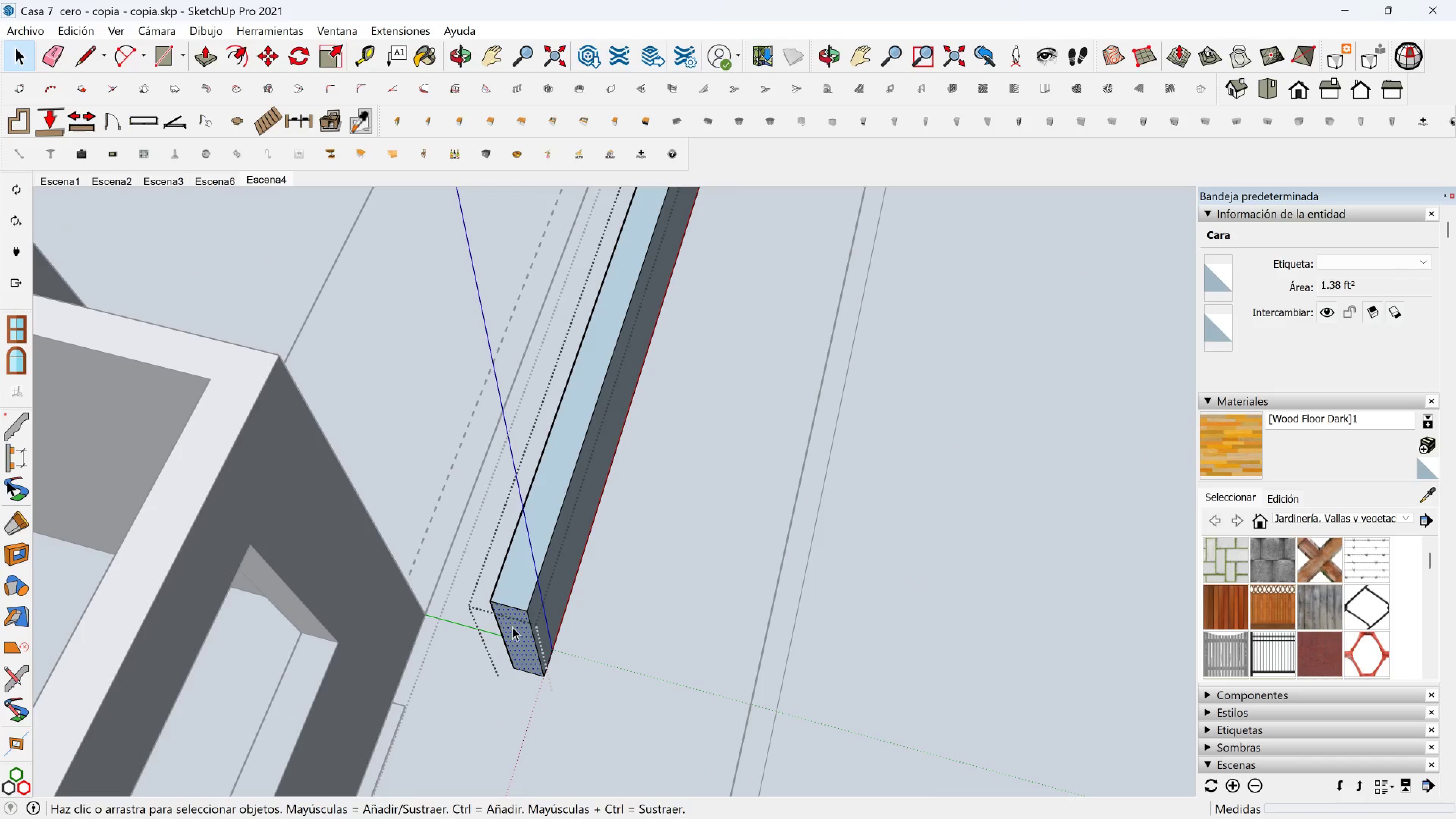 
key(M)
 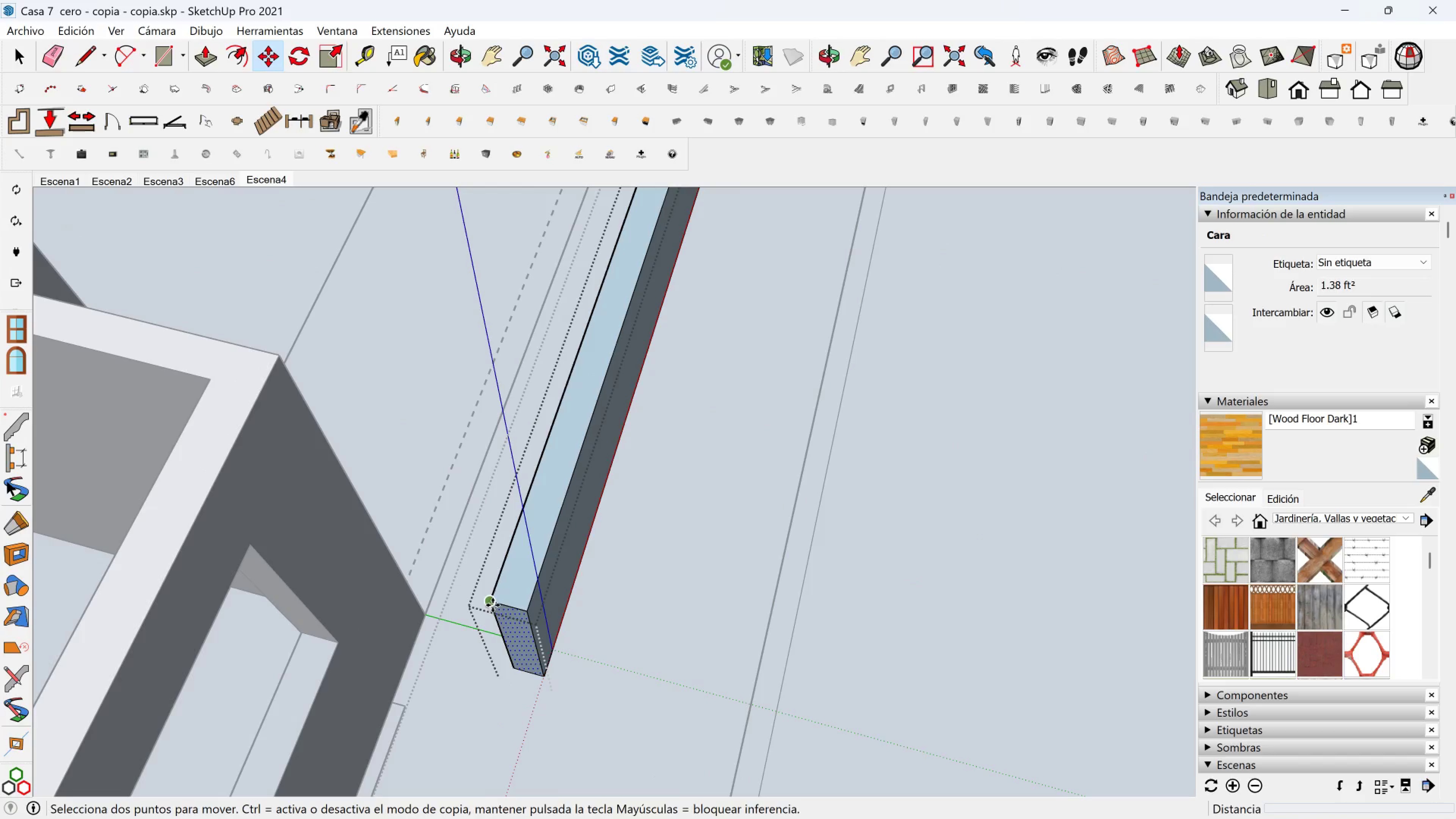 
left_click([493, 605])
 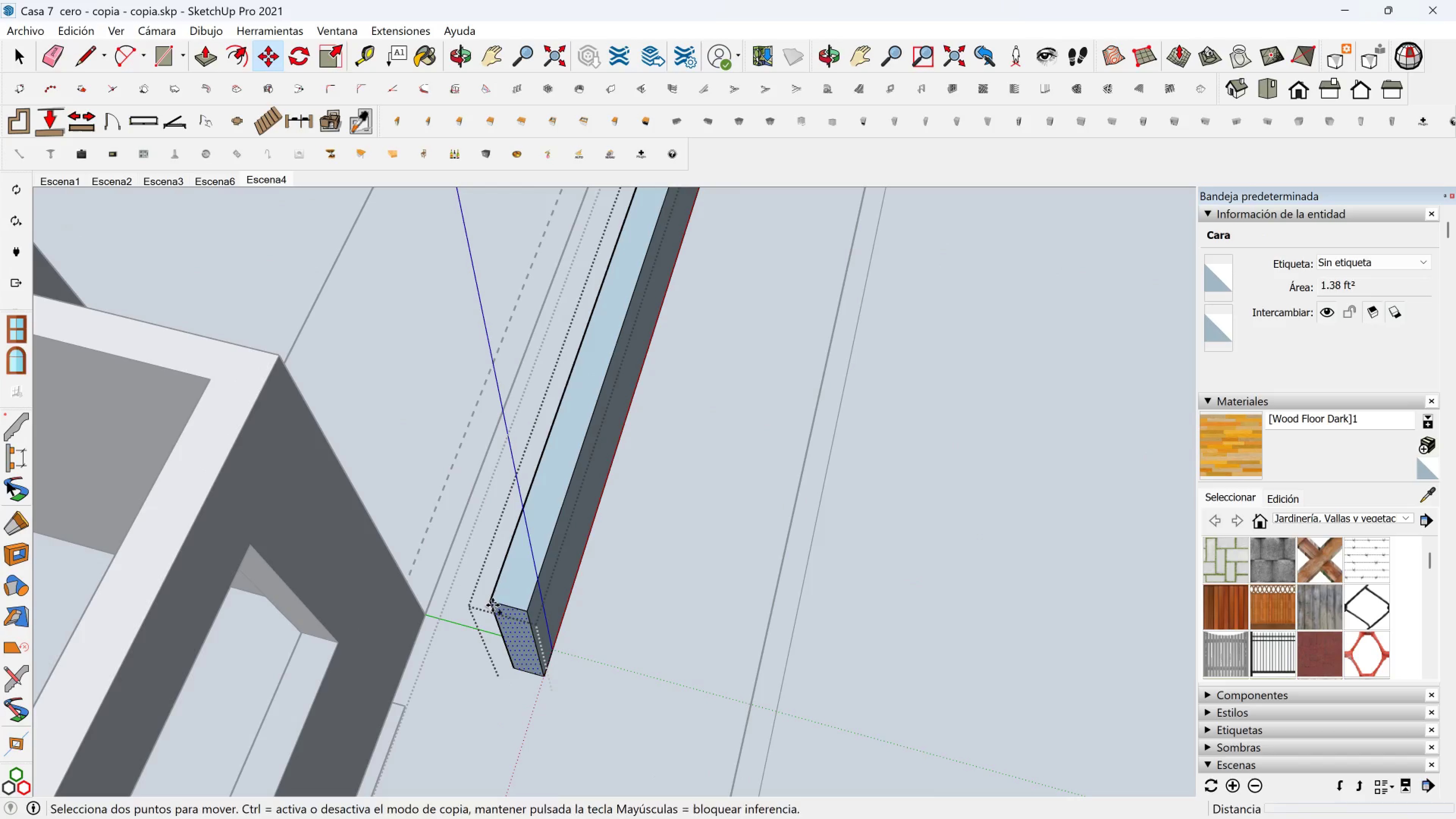 
key(Control+ControlLeft)
 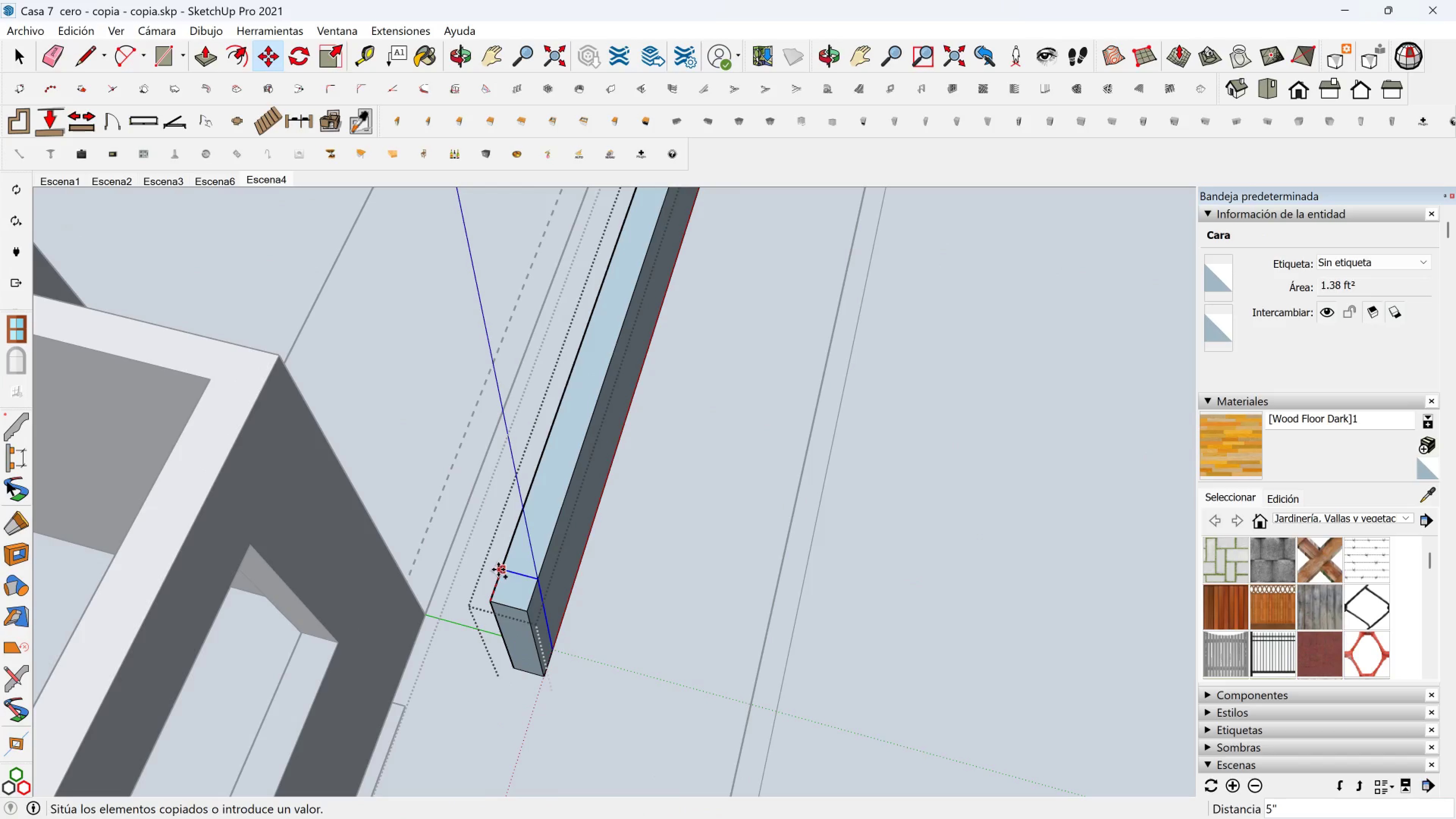 
left_click([498, 569])
 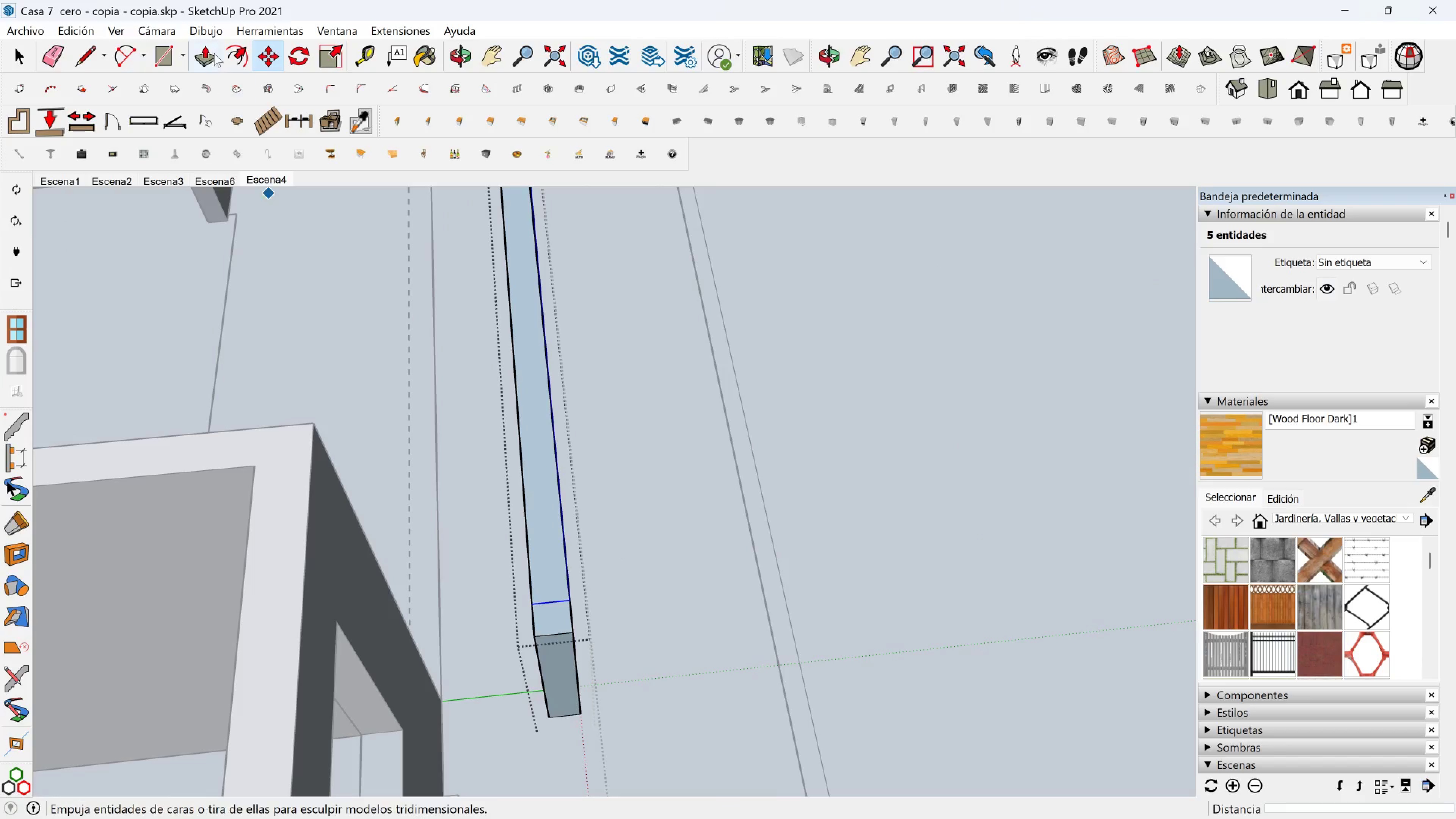 
left_click([191, 55])
 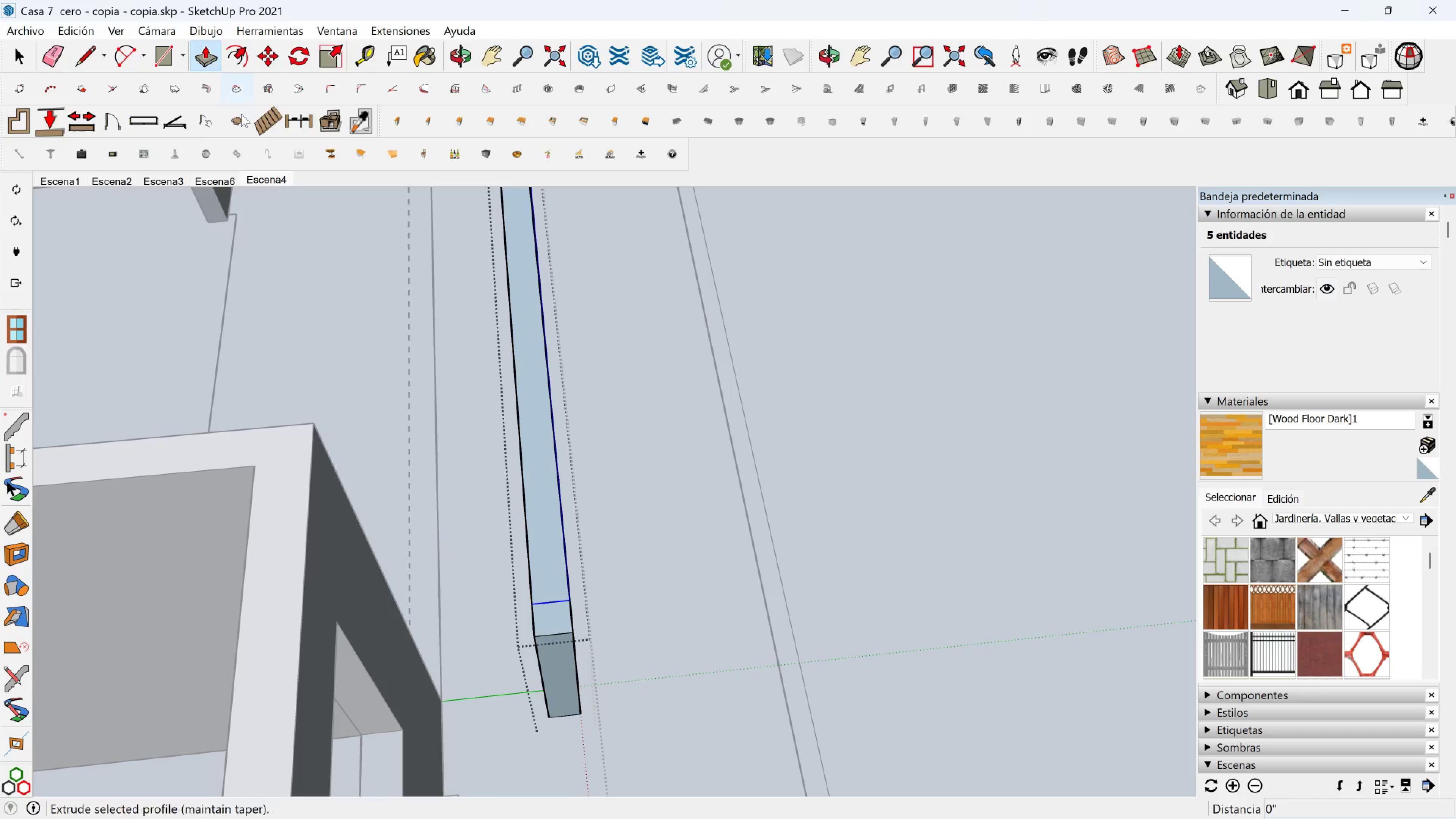 
hold_key(key=ShiftLeft, duration=0.47)
 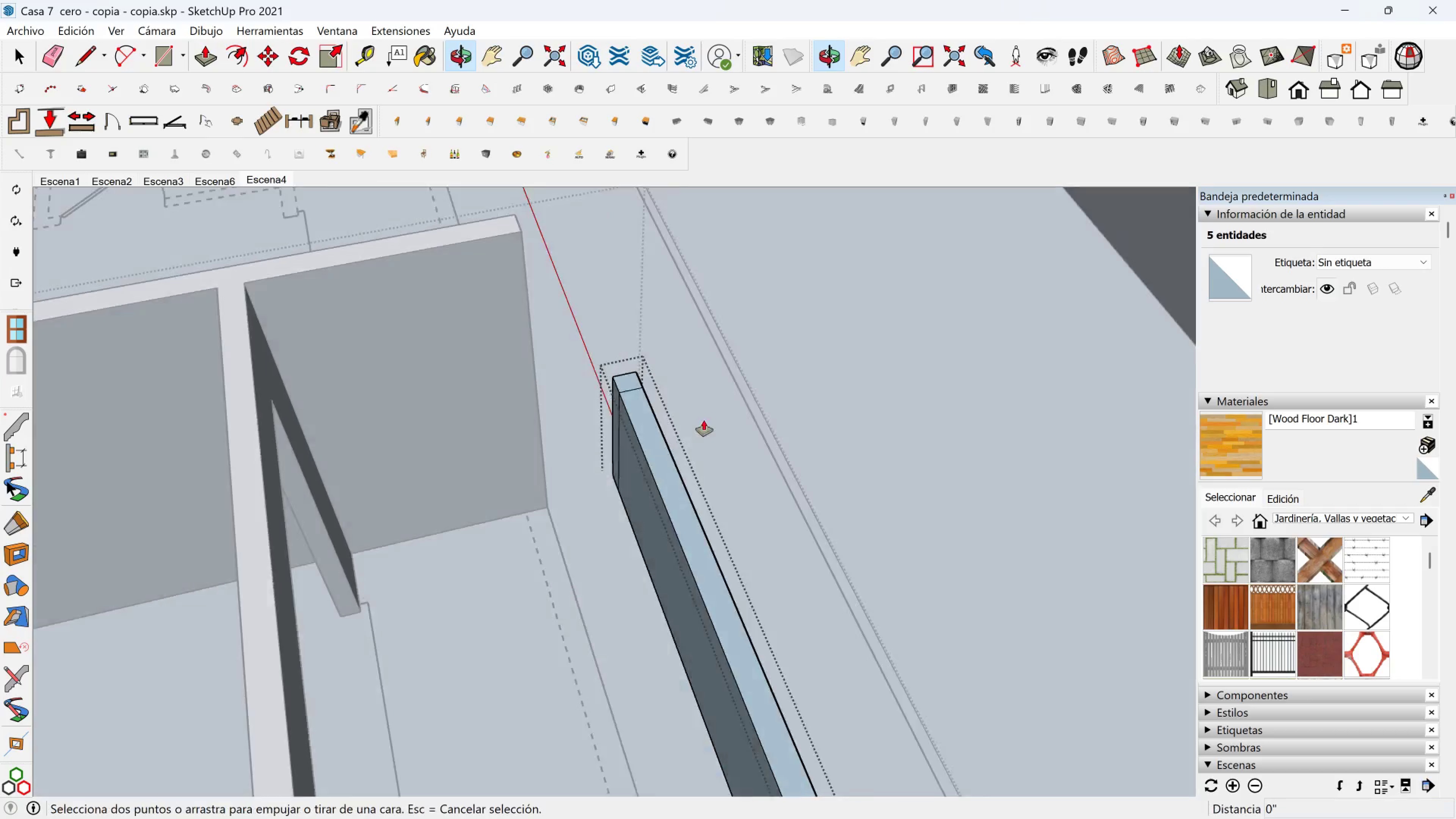 
scroll: coordinate [588, 406], scroll_direction: up, amount: 3.0
 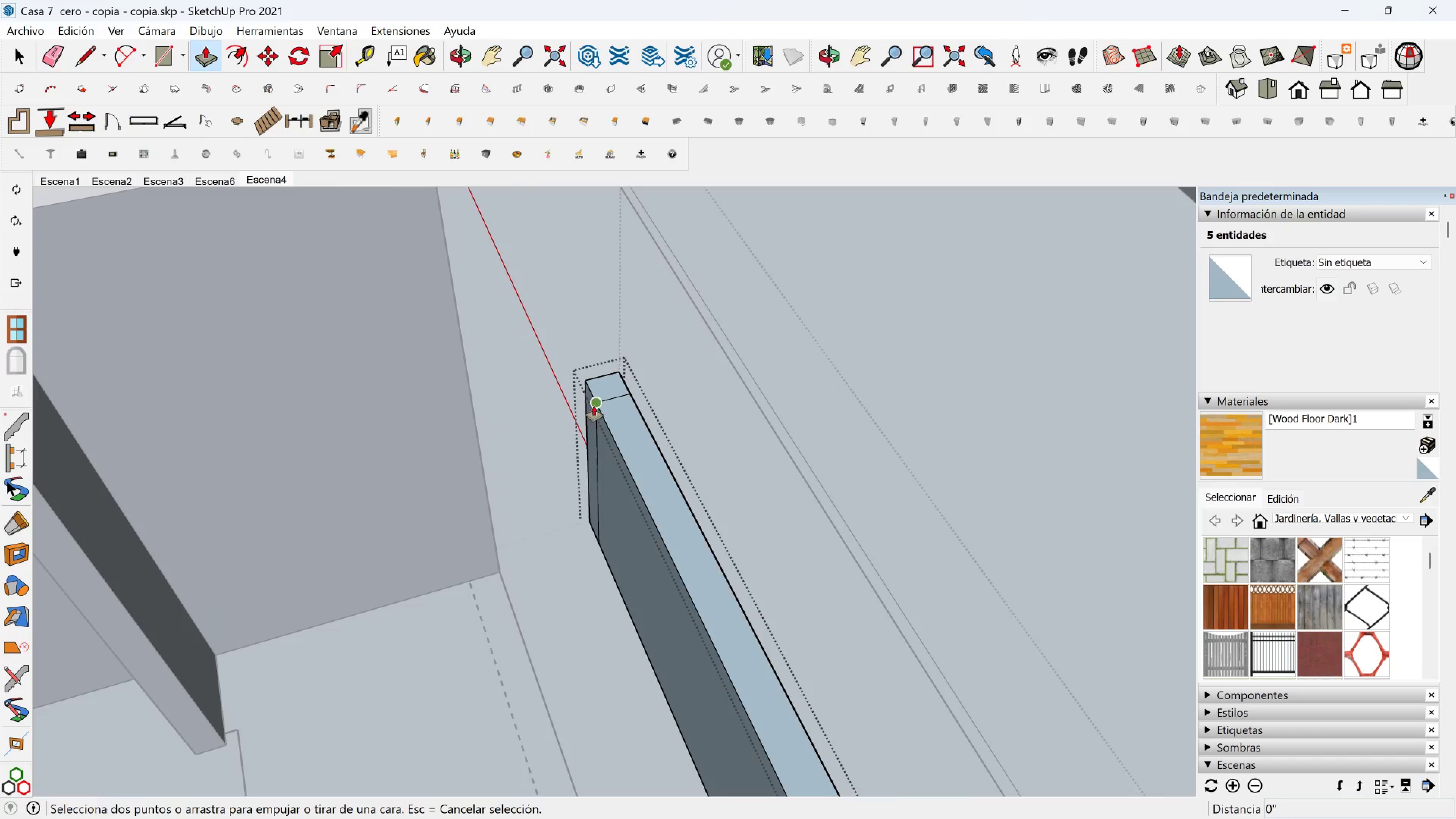 
key(Escape)
 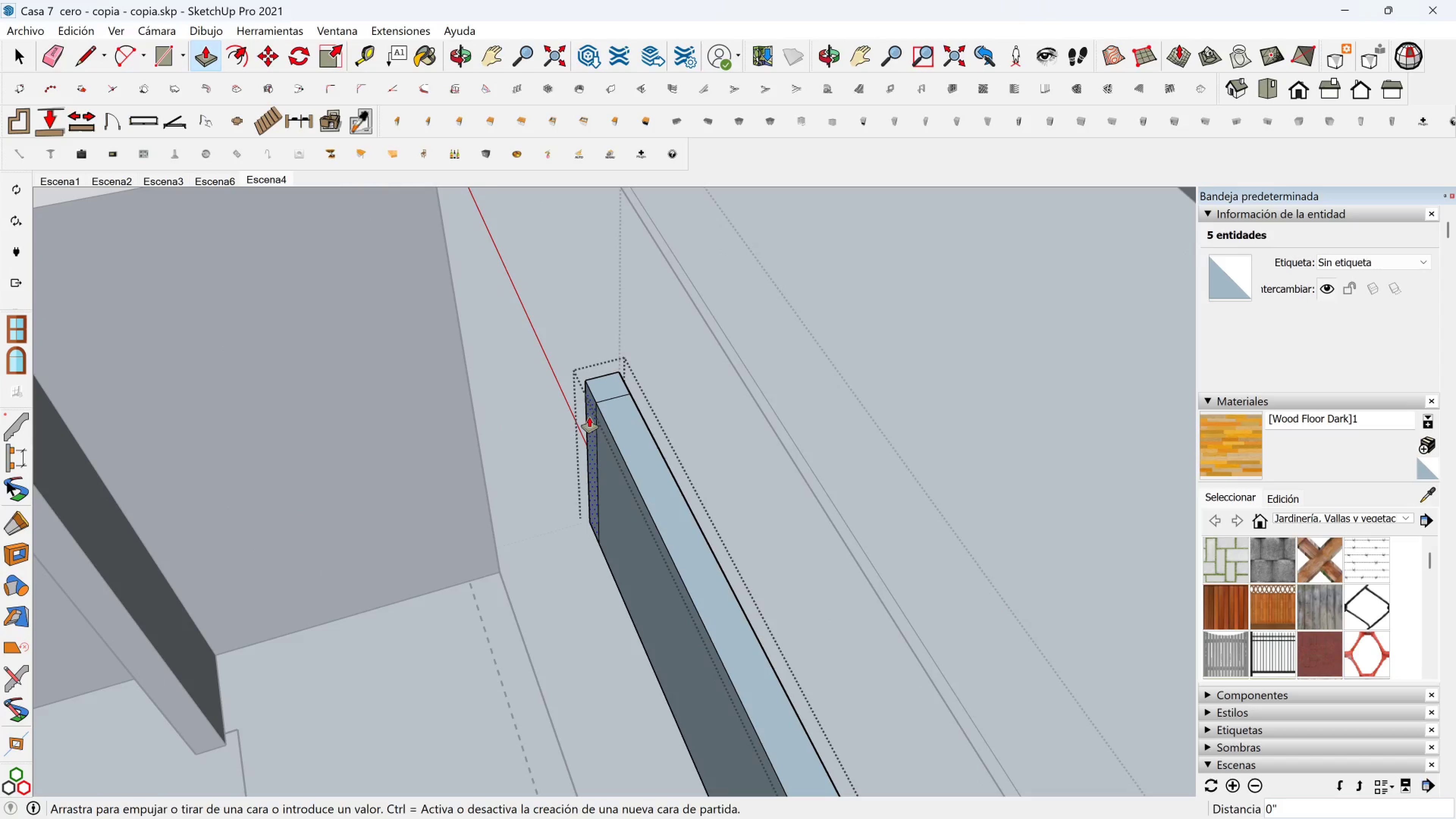 
left_click([589, 417])
 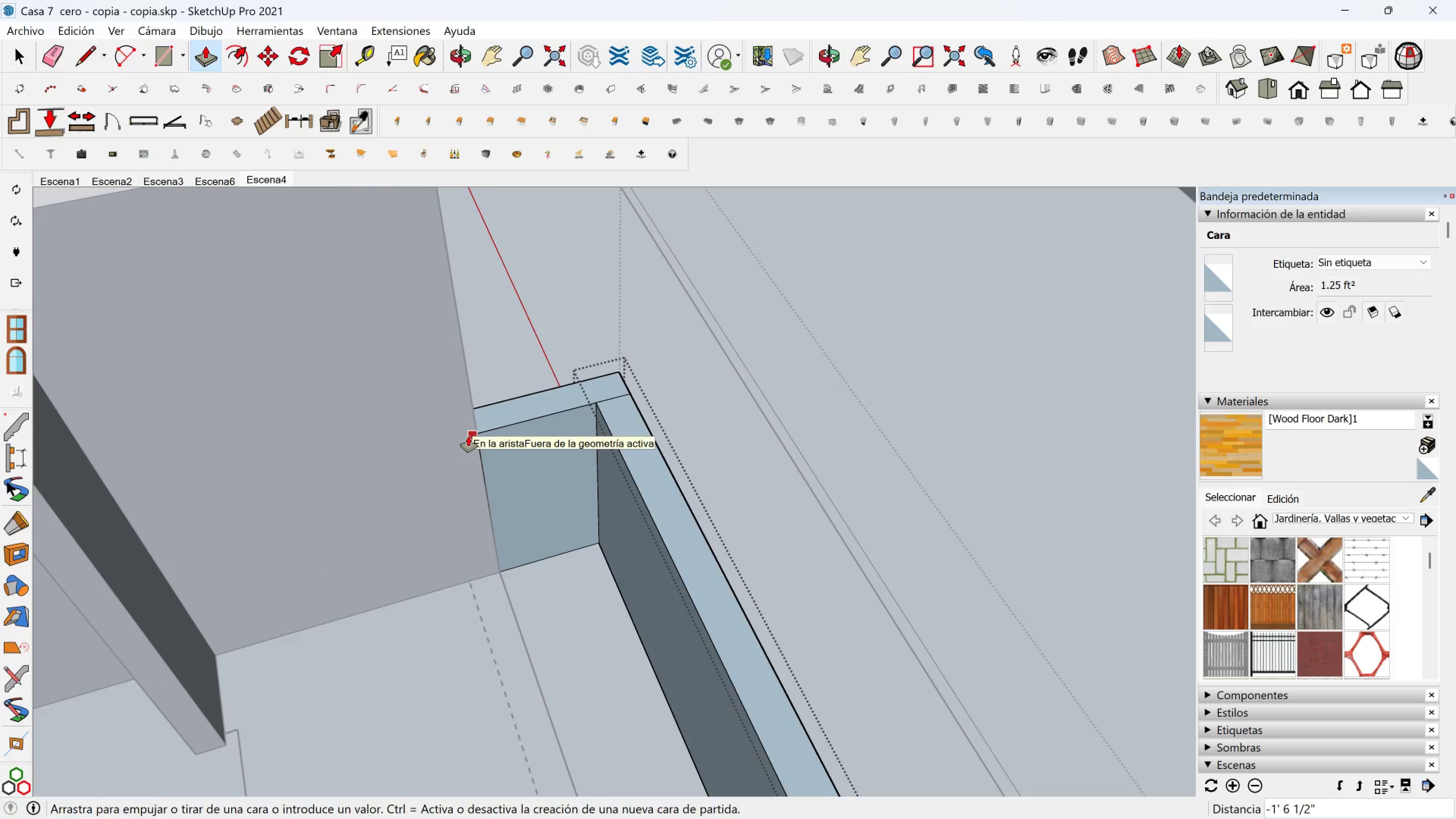 
left_click_drag(start_coordinate=[464, 436], to_coordinate=[462, 436])
 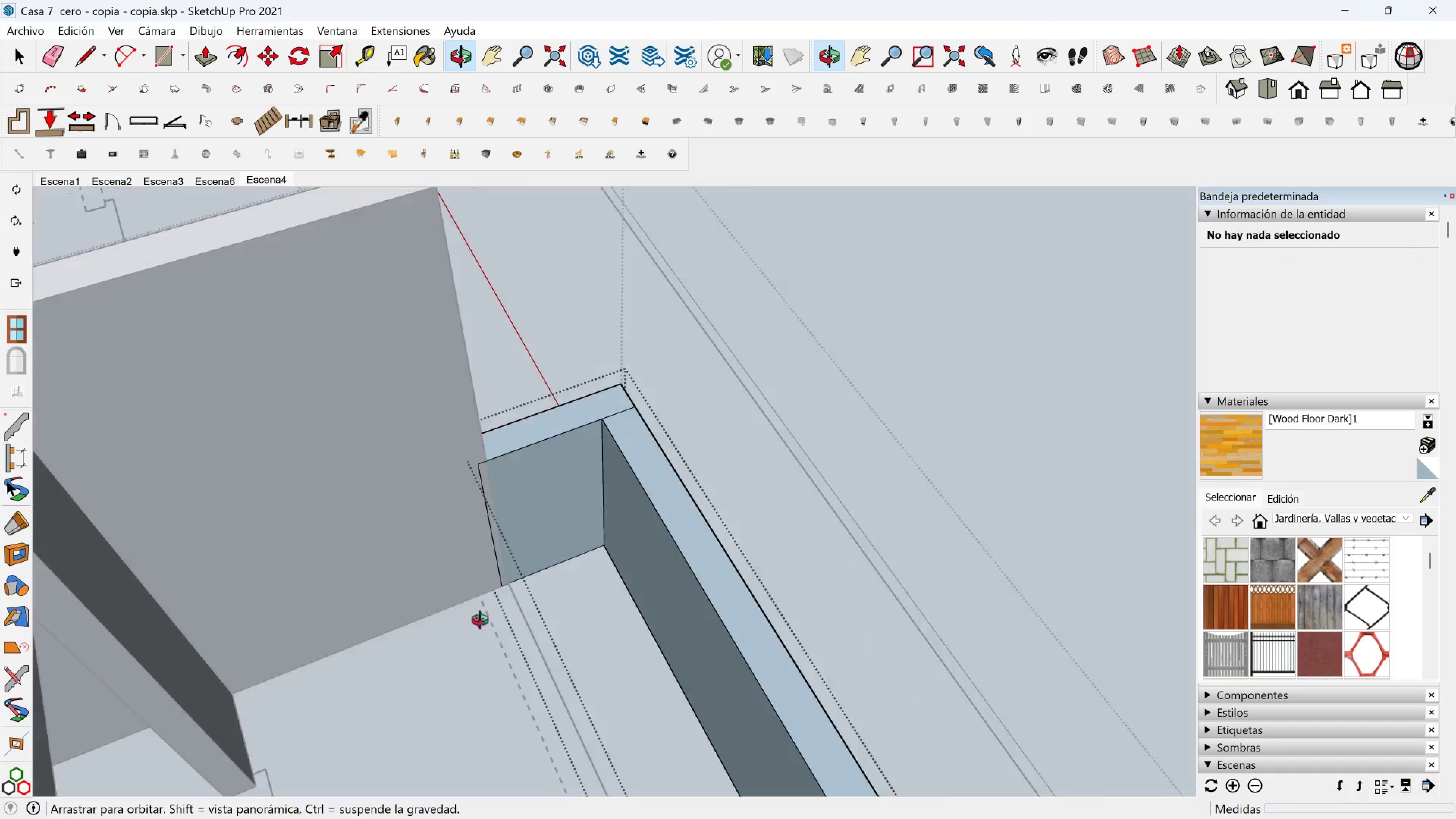 
key(Control+Z)
 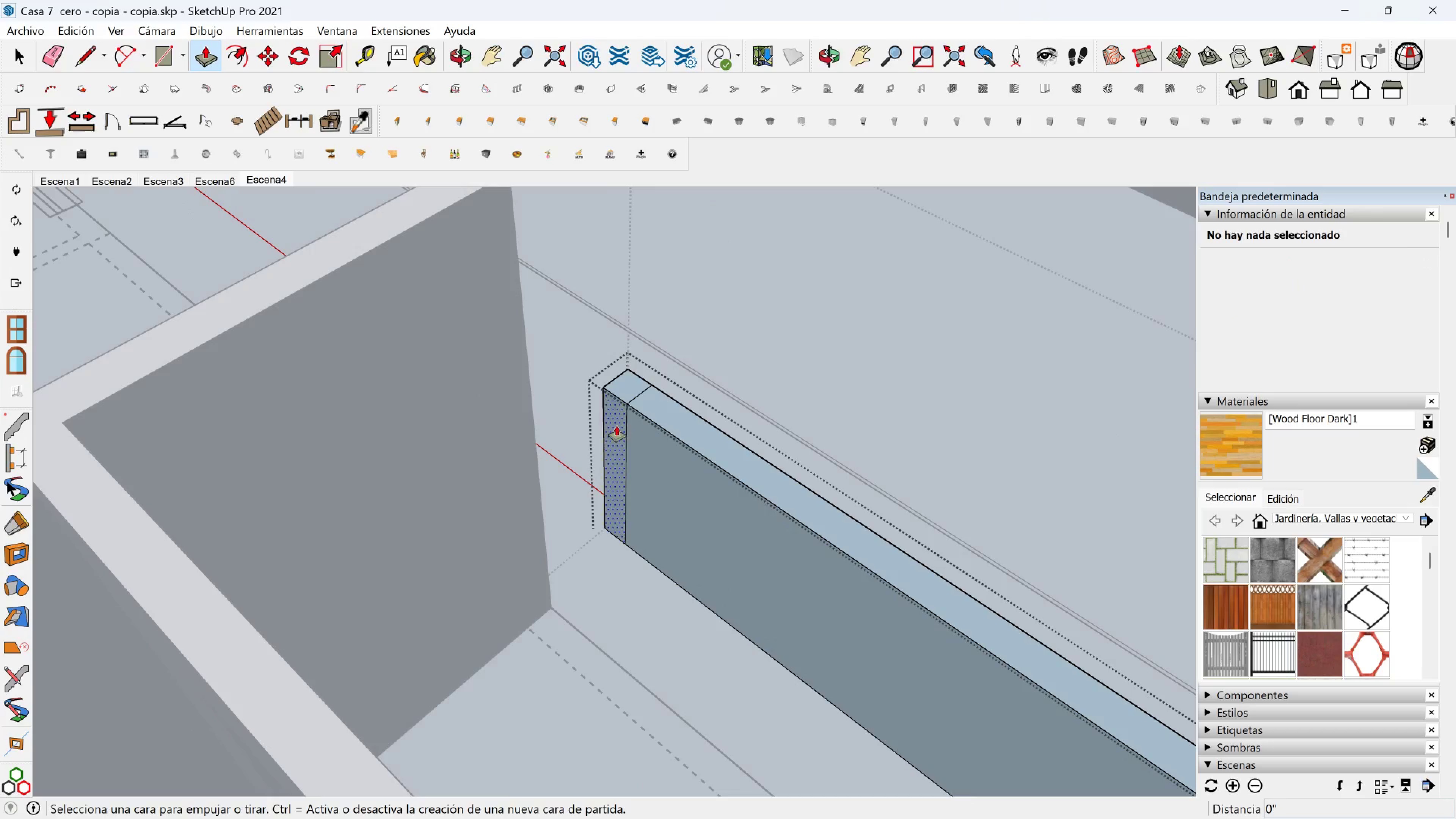 
left_click([617, 426])
 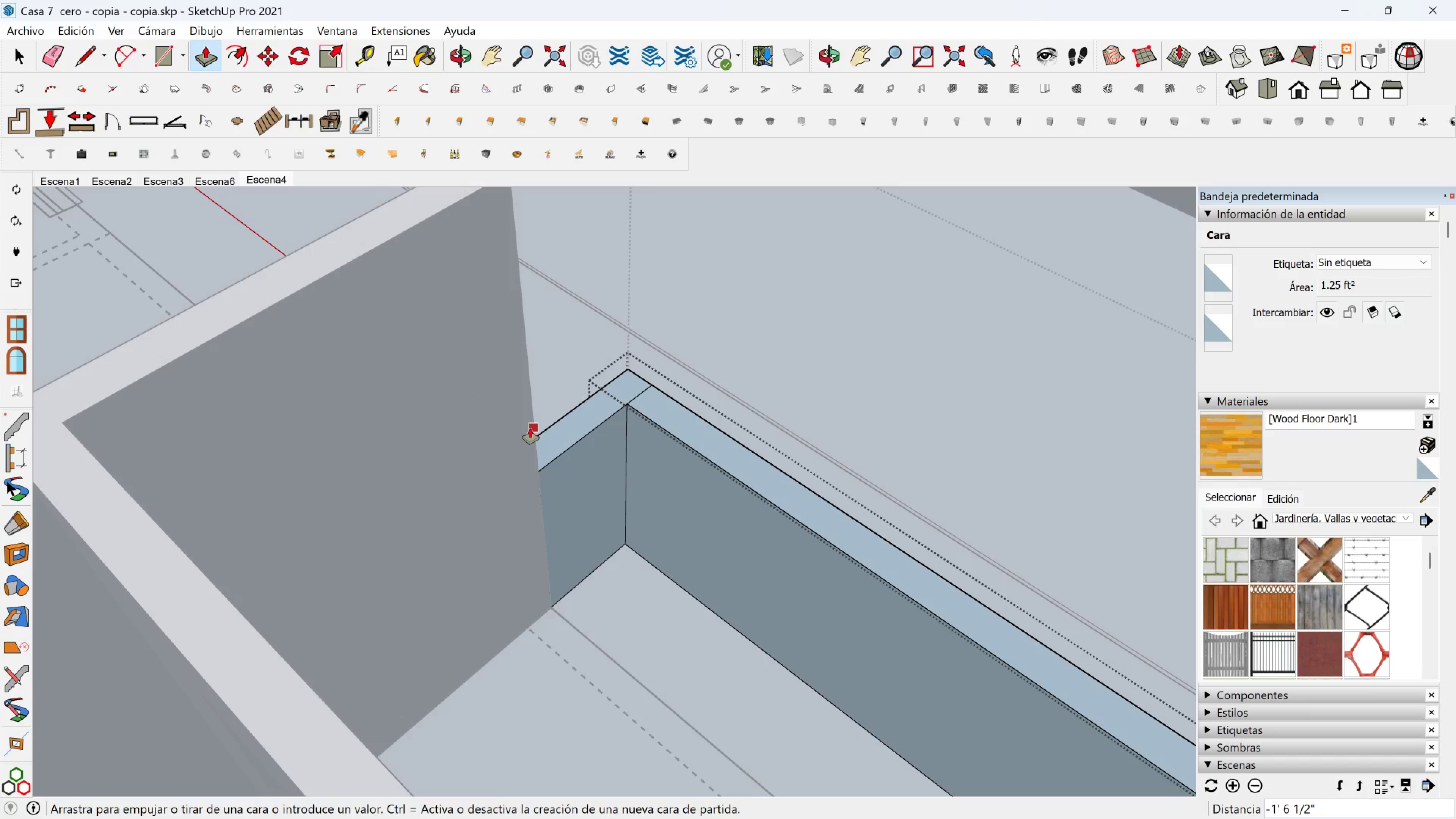 
left_click([530, 428])
 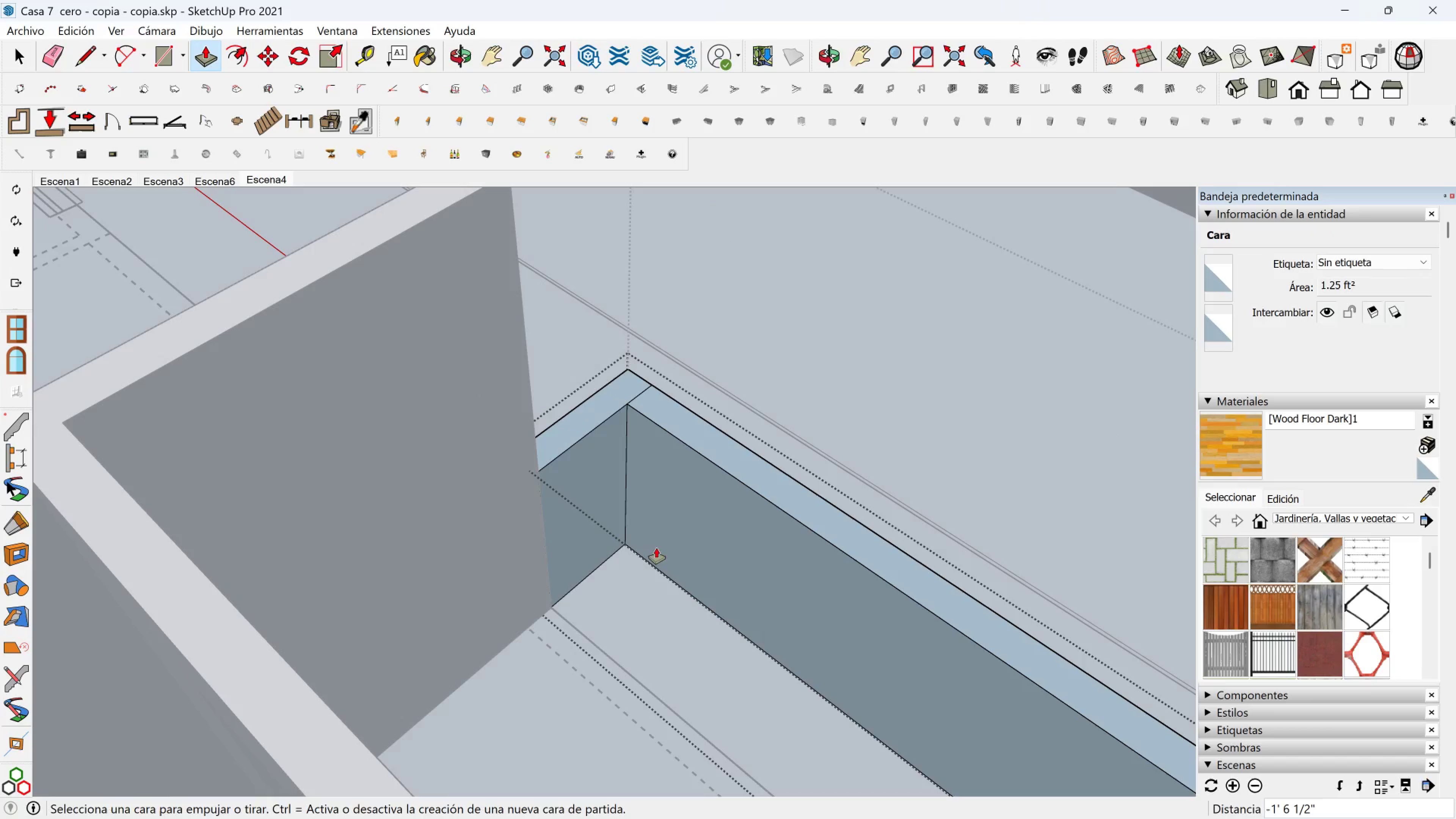 
hold_key(key=ShiftLeft, duration=0.43)
 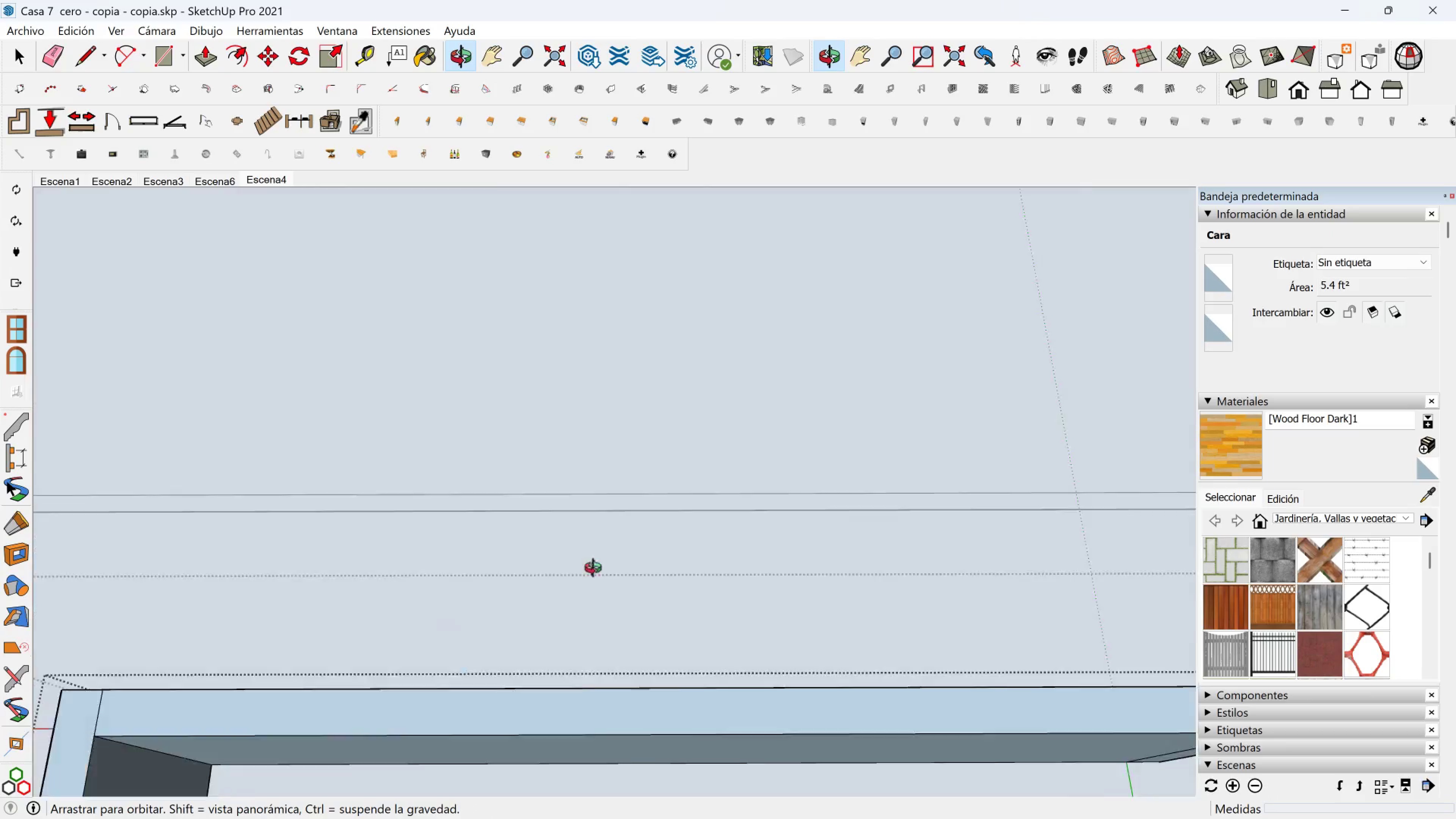 
hold_key(key=ShiftLeft, duration=0.69)
 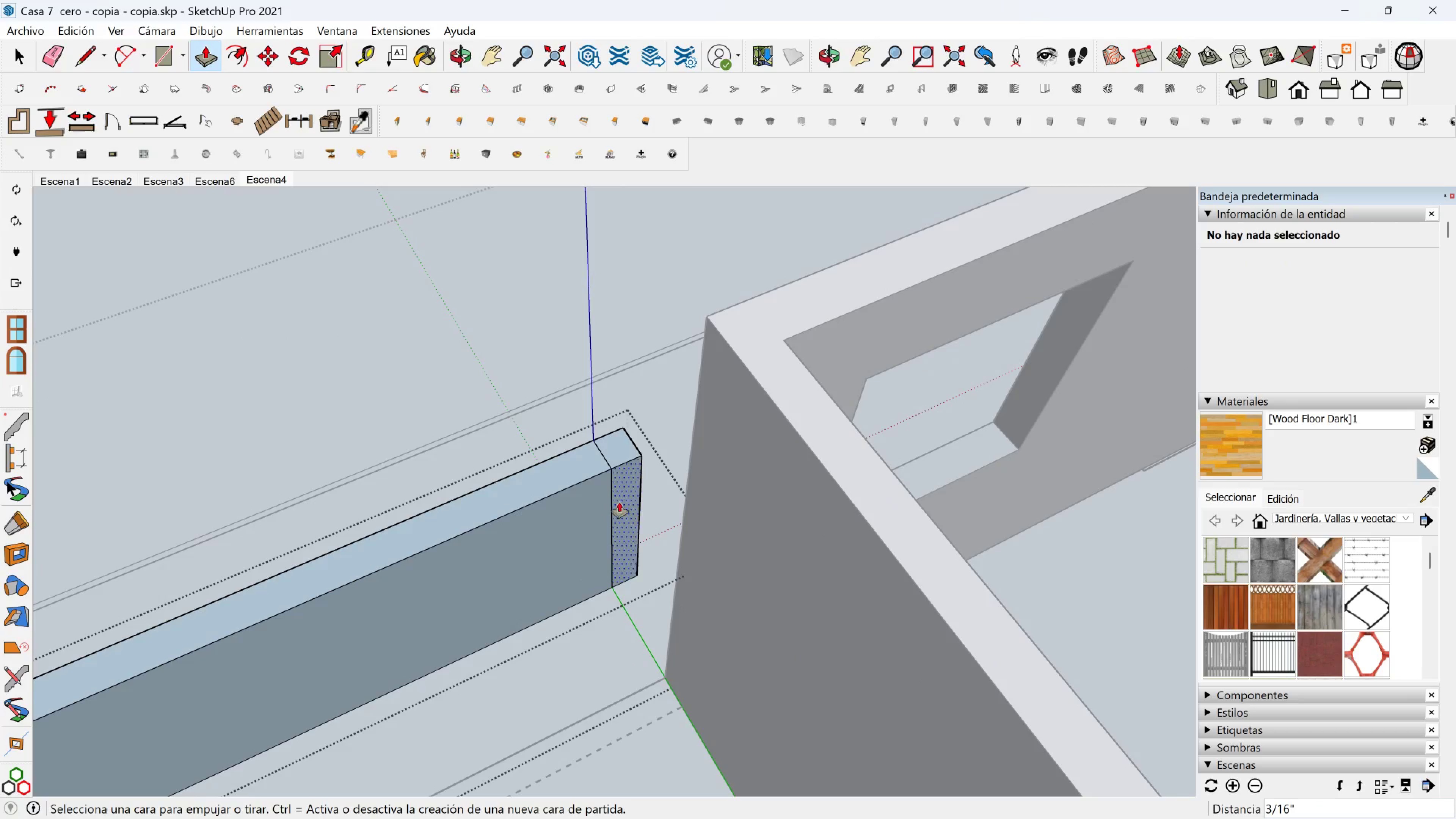 
left_click([616, 482])
 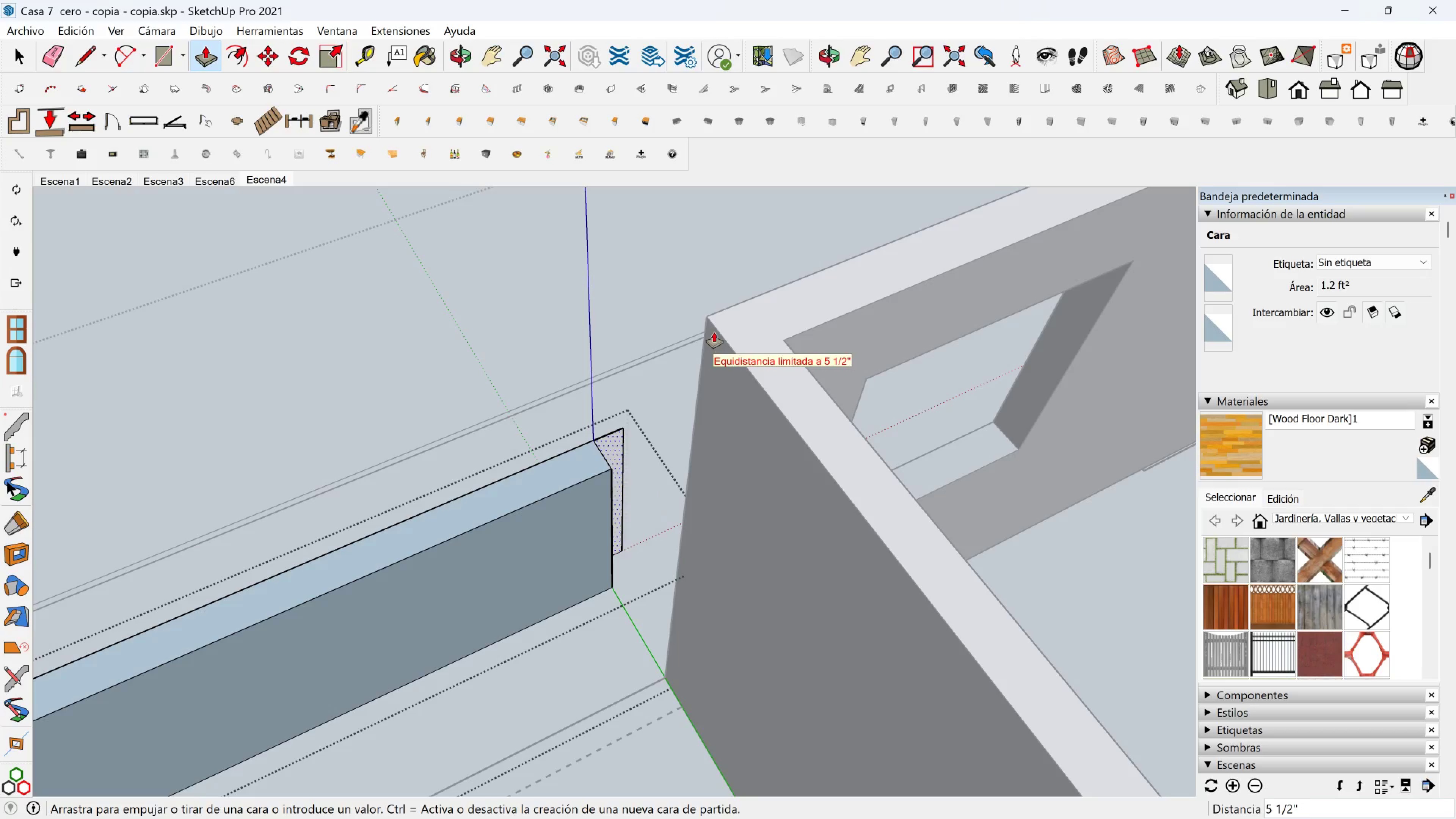 
left_click([714, 317])
 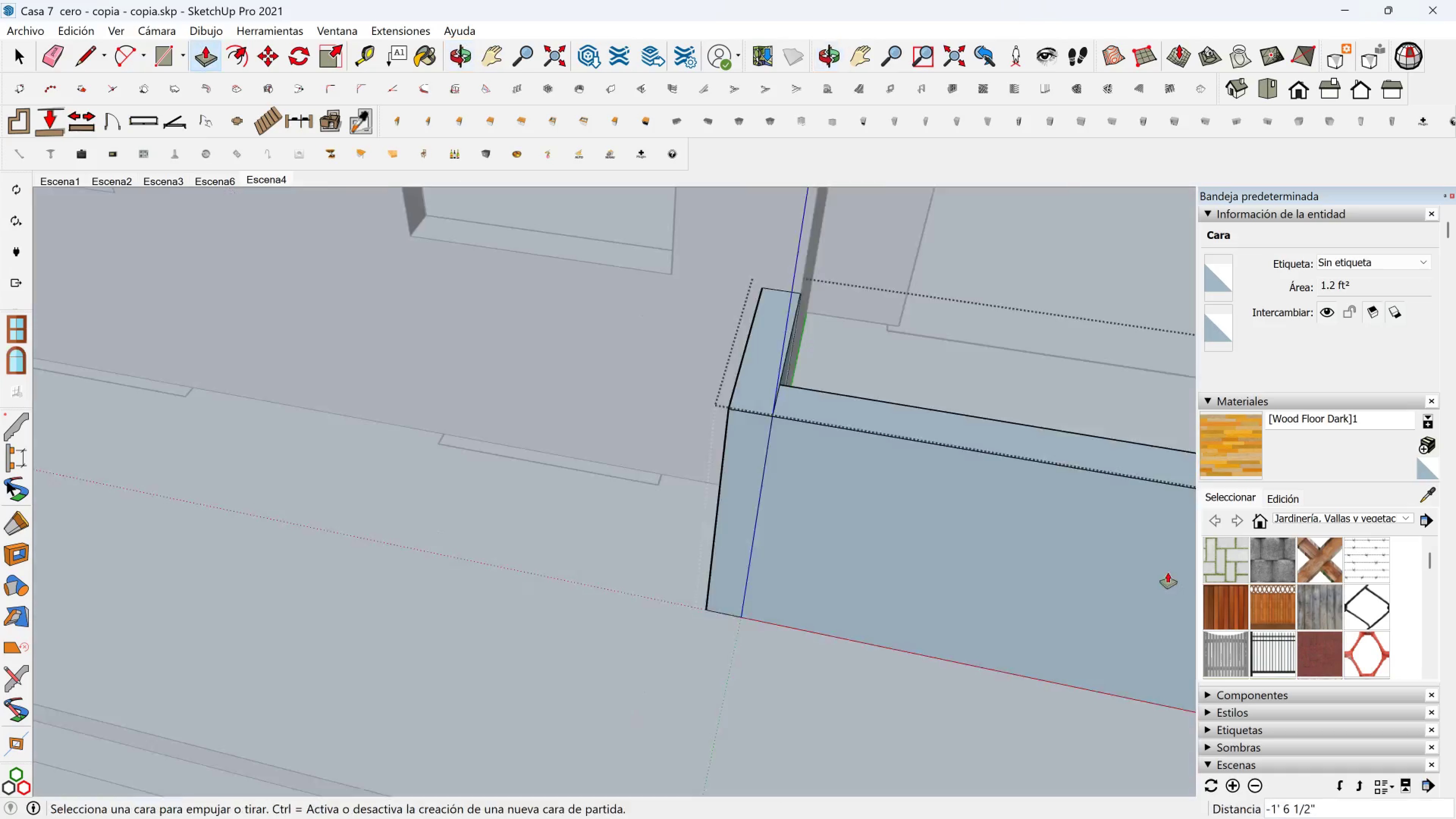 
scroll: coordinate [953, 528], scroll_direction: down, amount: 3.0
 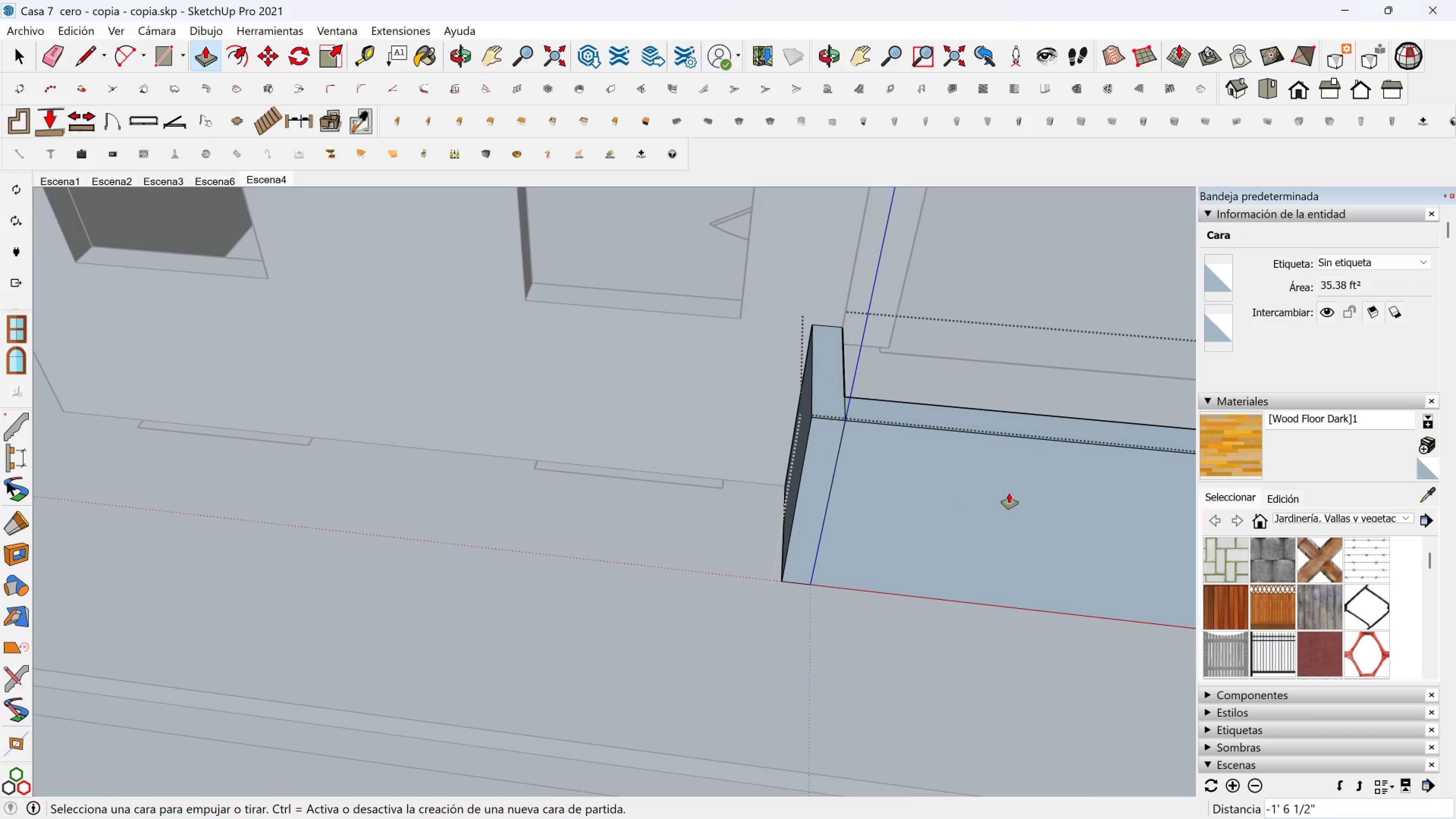 
hold_key(key=ShiftLeft, duration=0.33)
 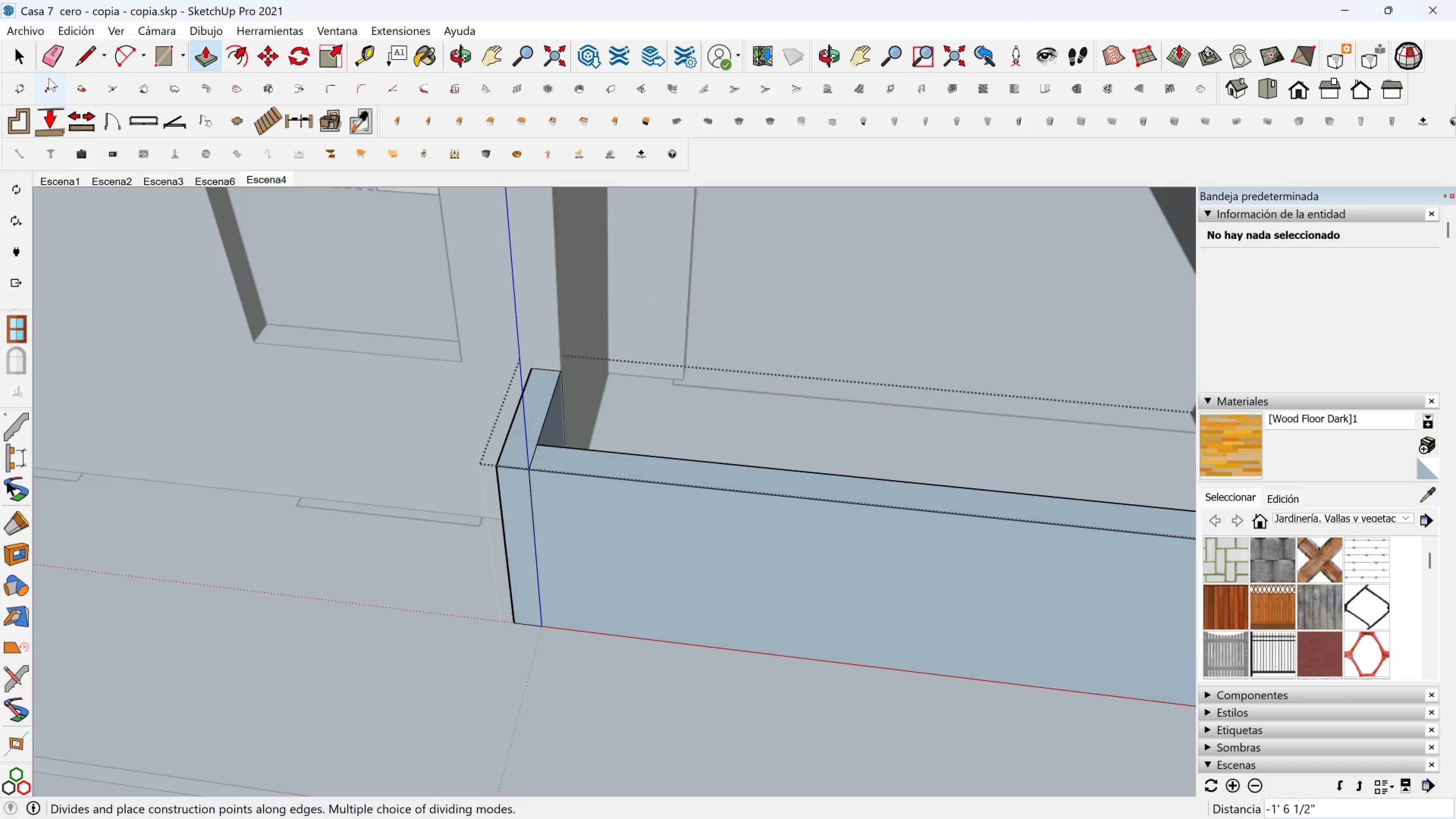 
left_click([47, 57])
 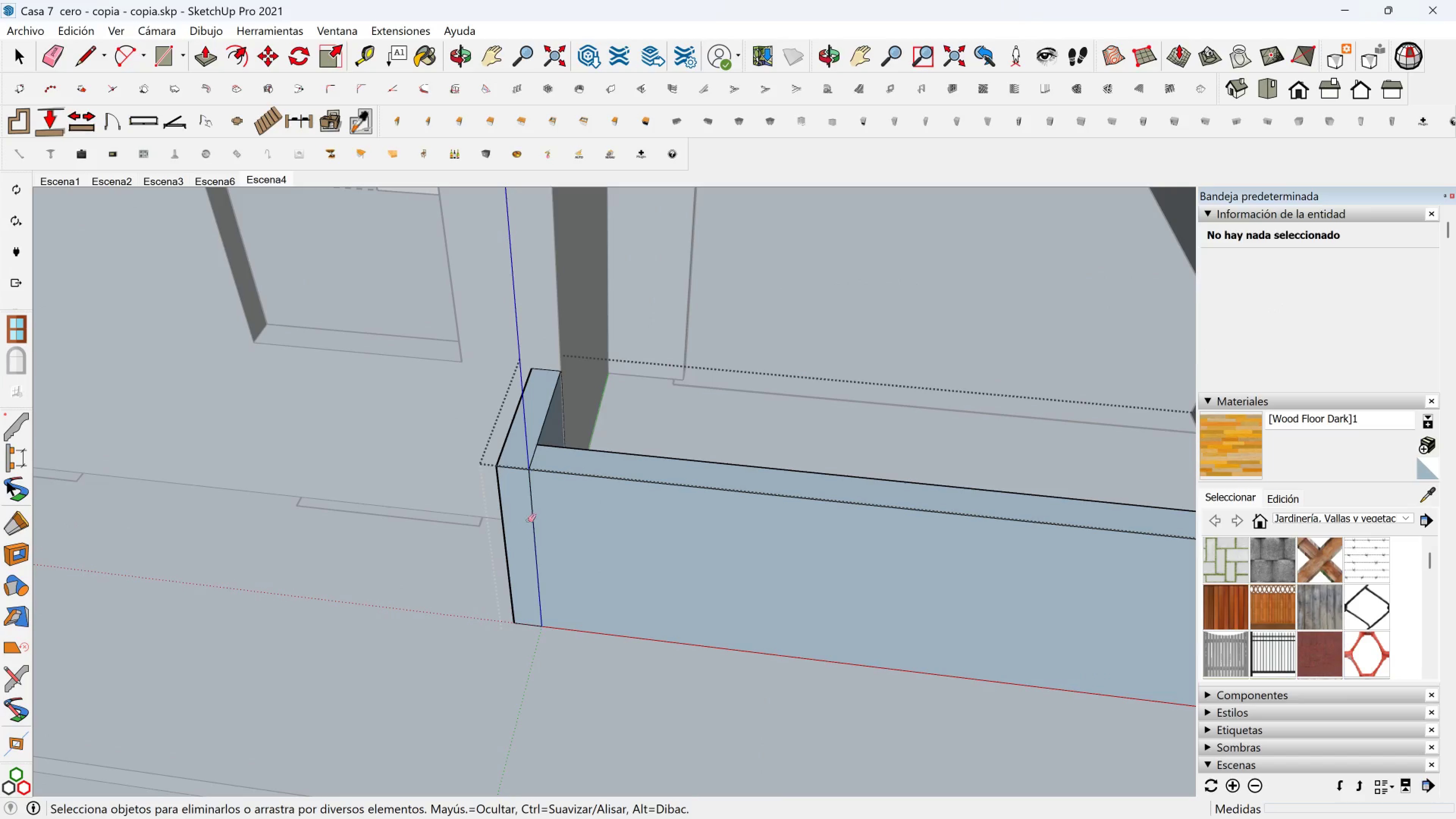 
left_click([536, 521])
 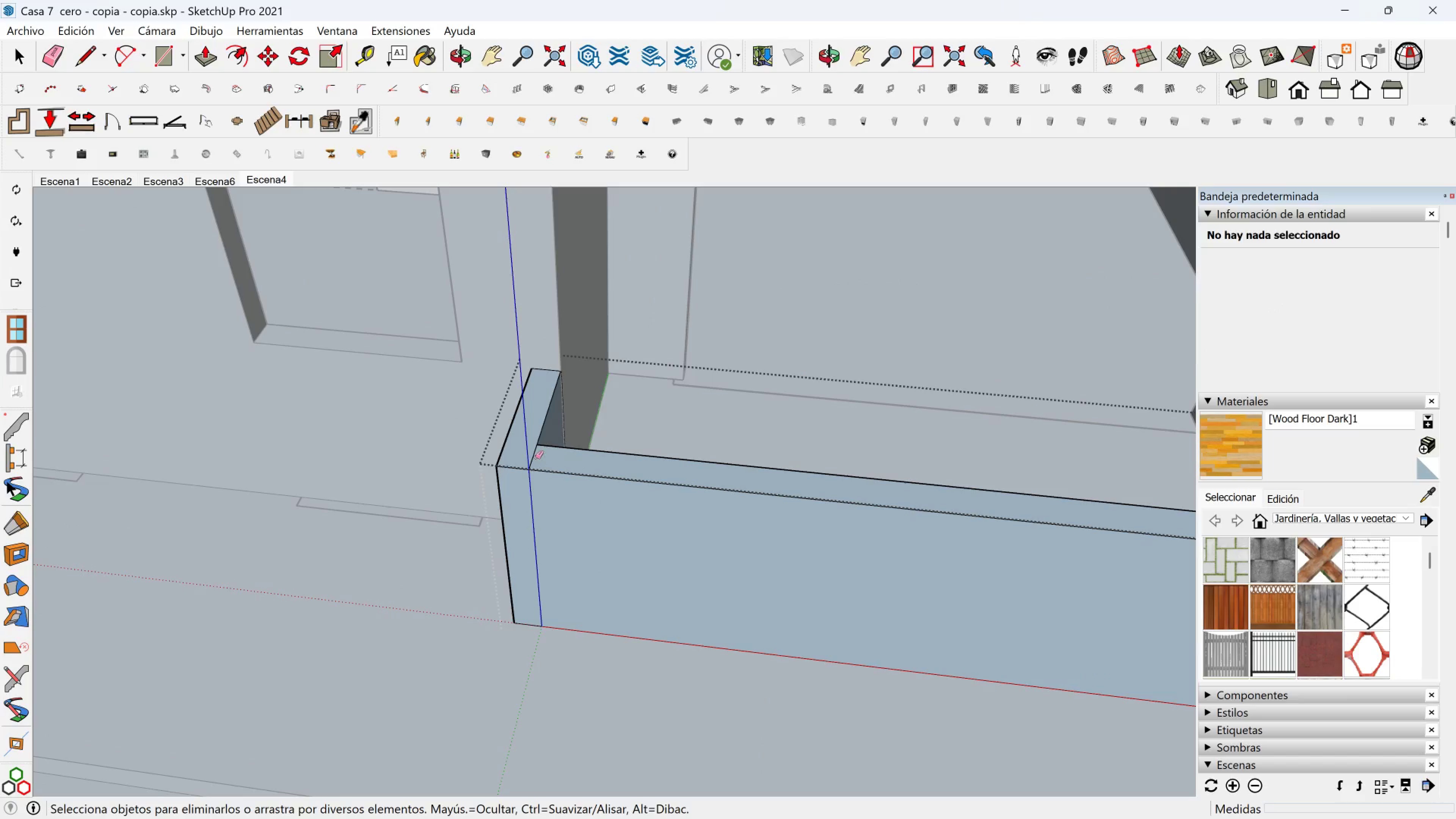 
left_click([535, 457])
 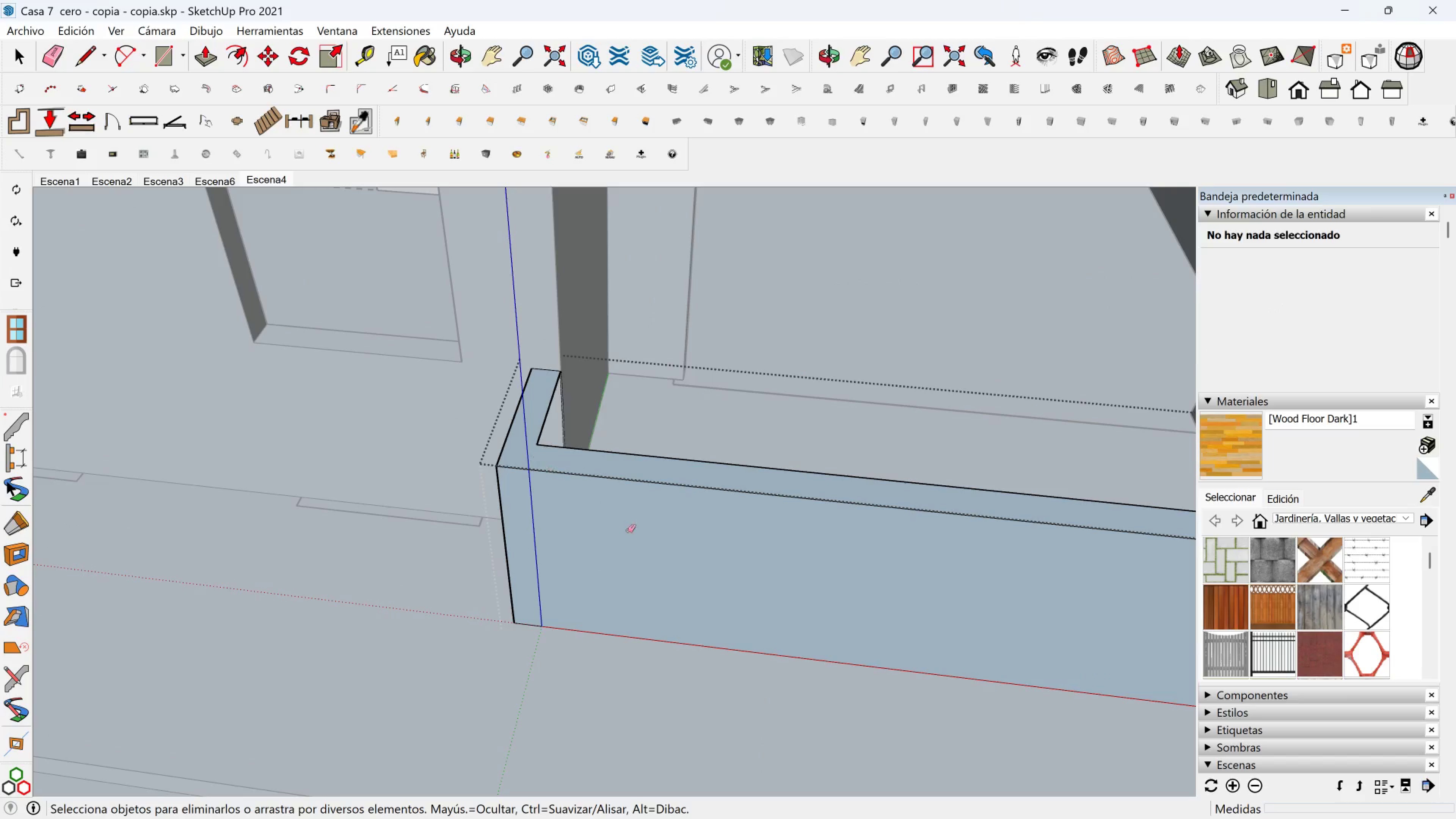 
hold_key(key=ShiftLeft, duration=0.54)
 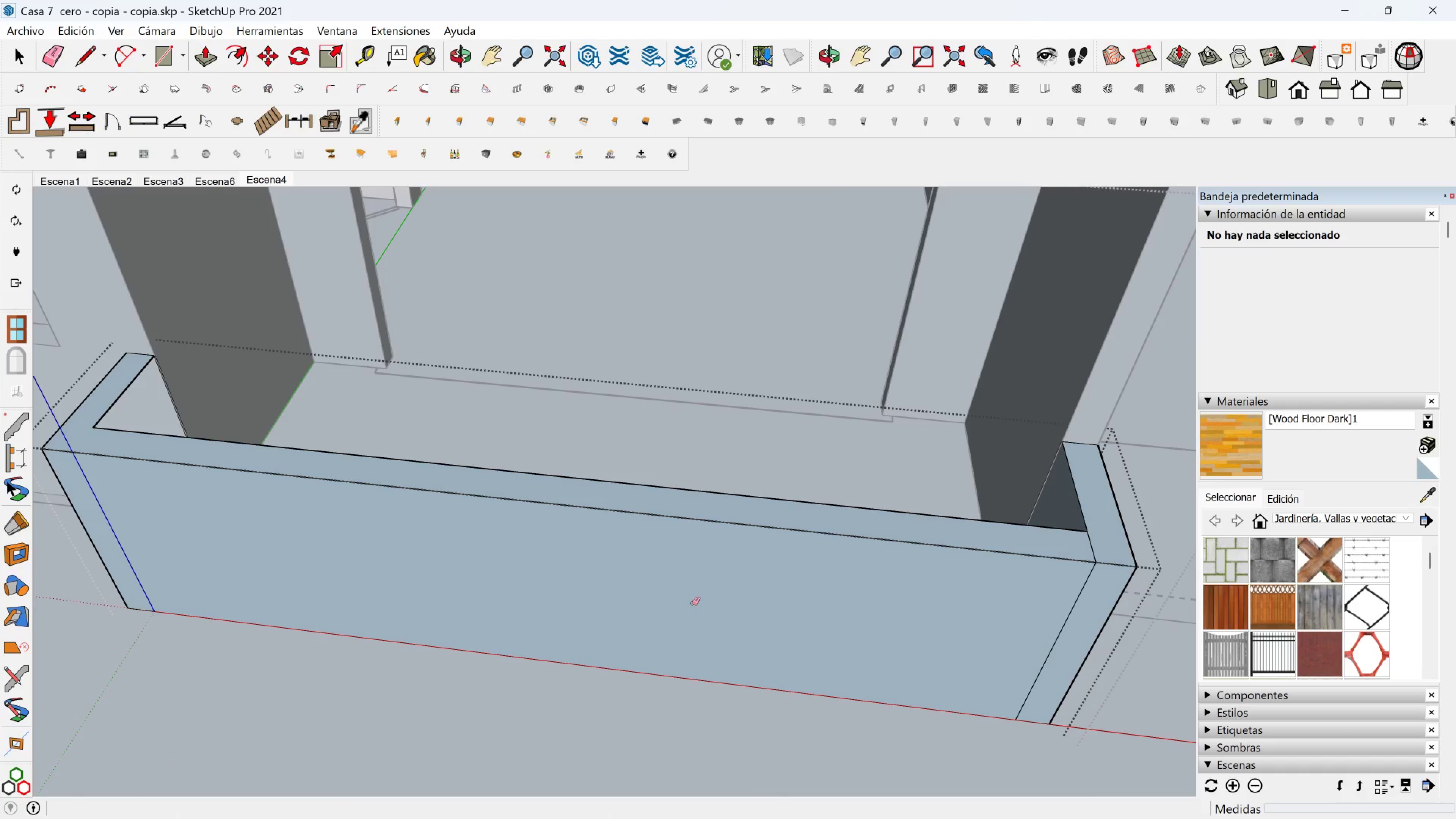 
key(Control+Z)
 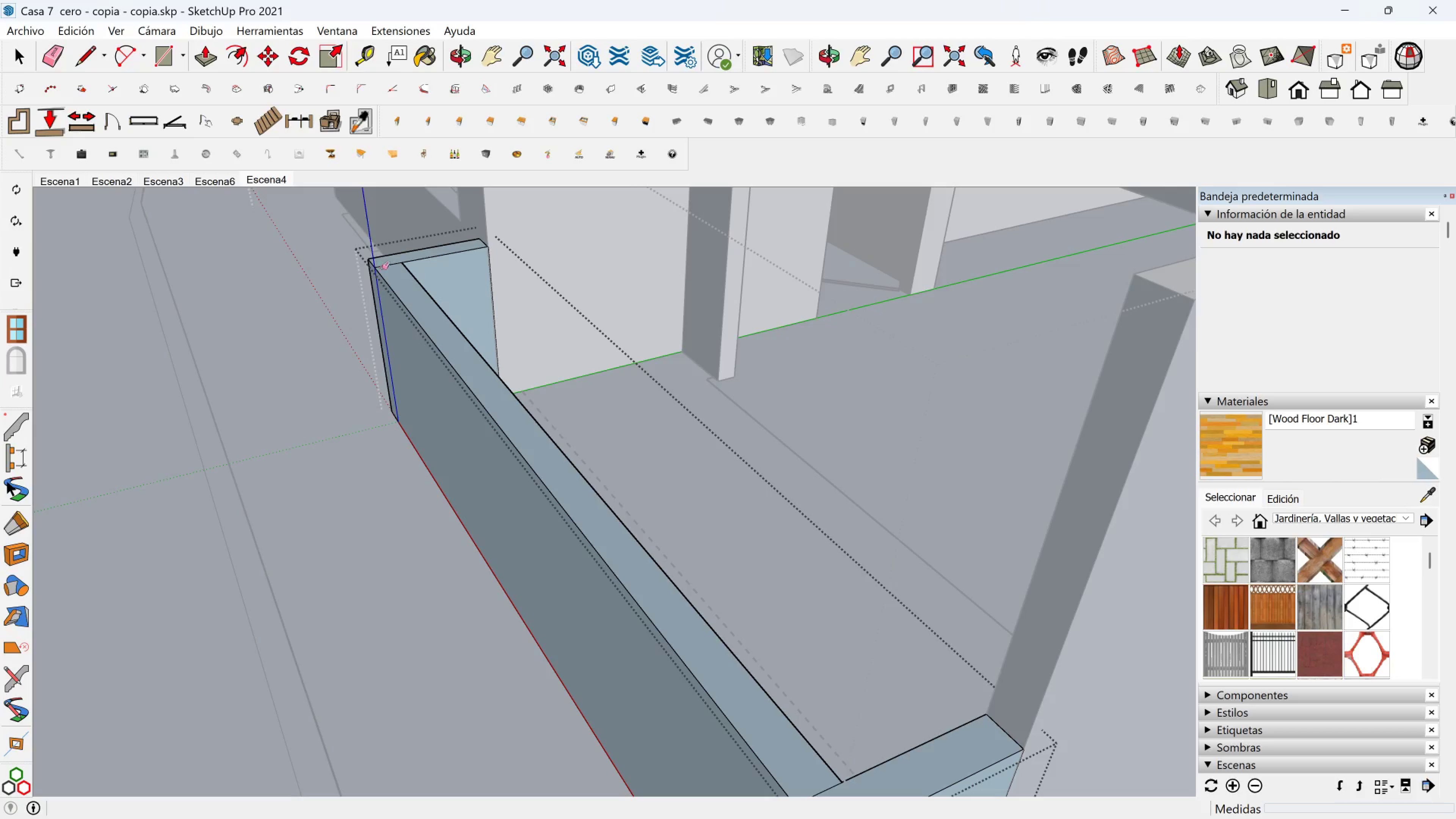 
left_click([388, 268])
 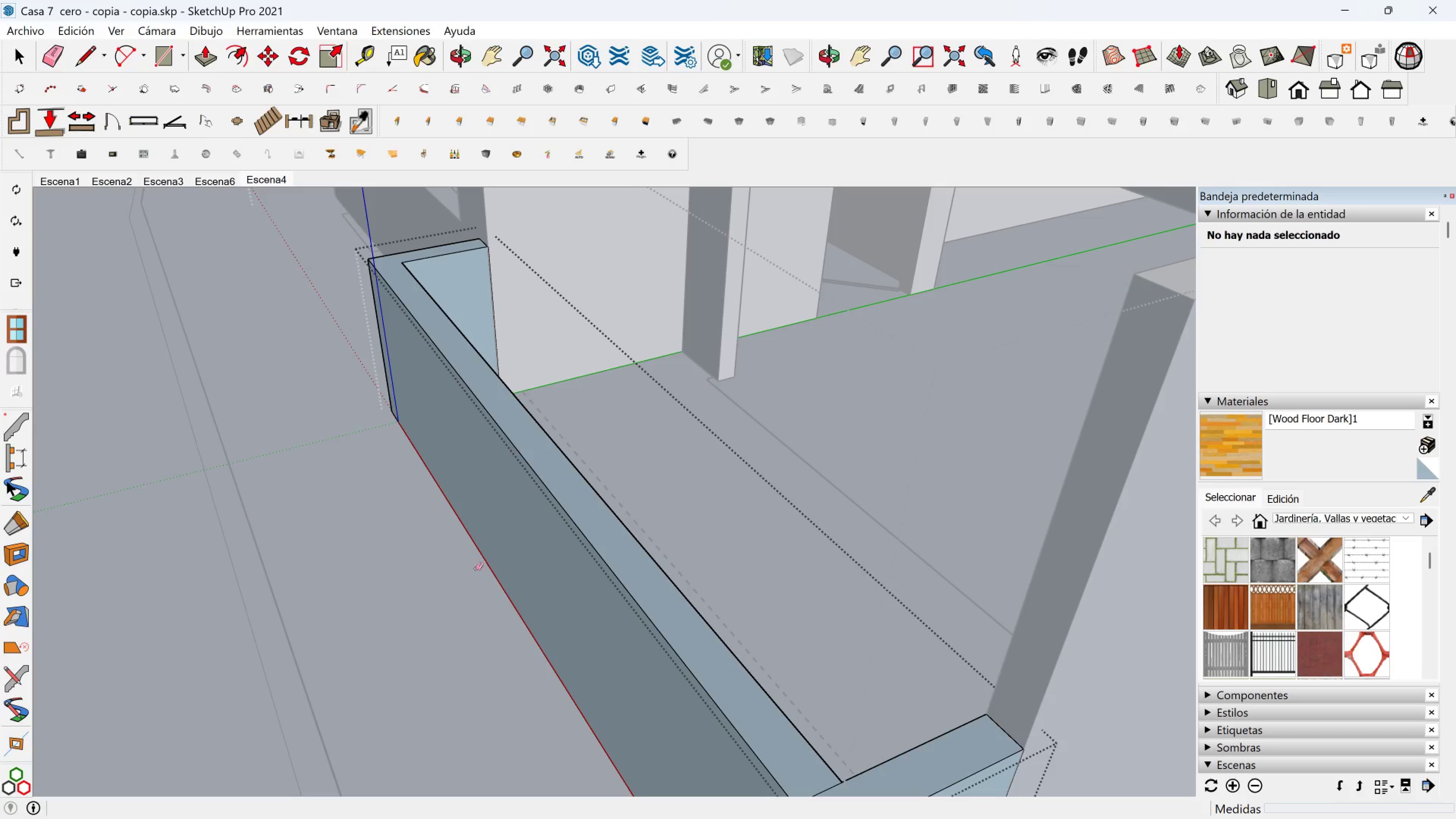 
hold_key(key=ShiftLeft, duration=0.33)
 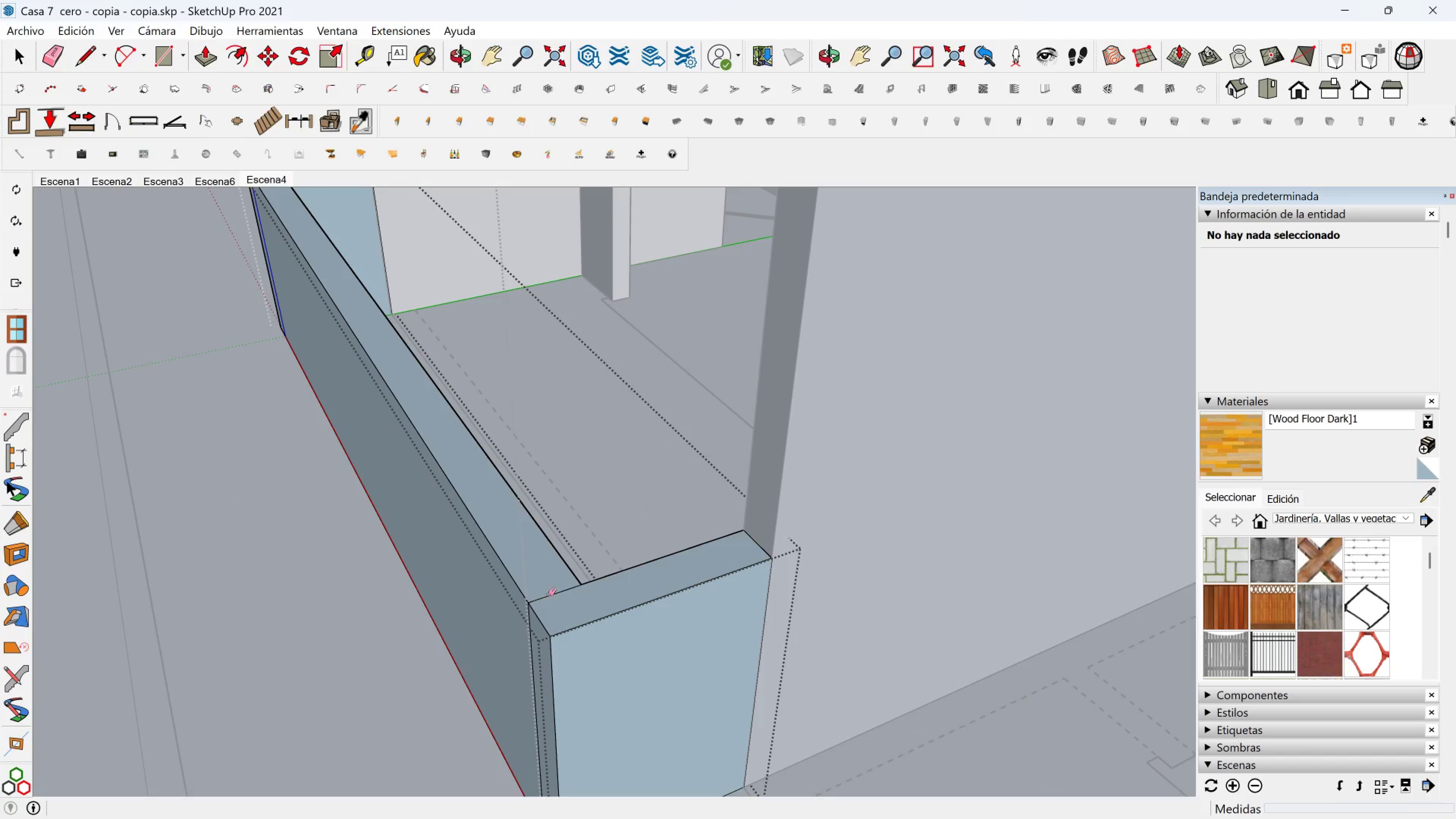 
left_click([548, 594])
 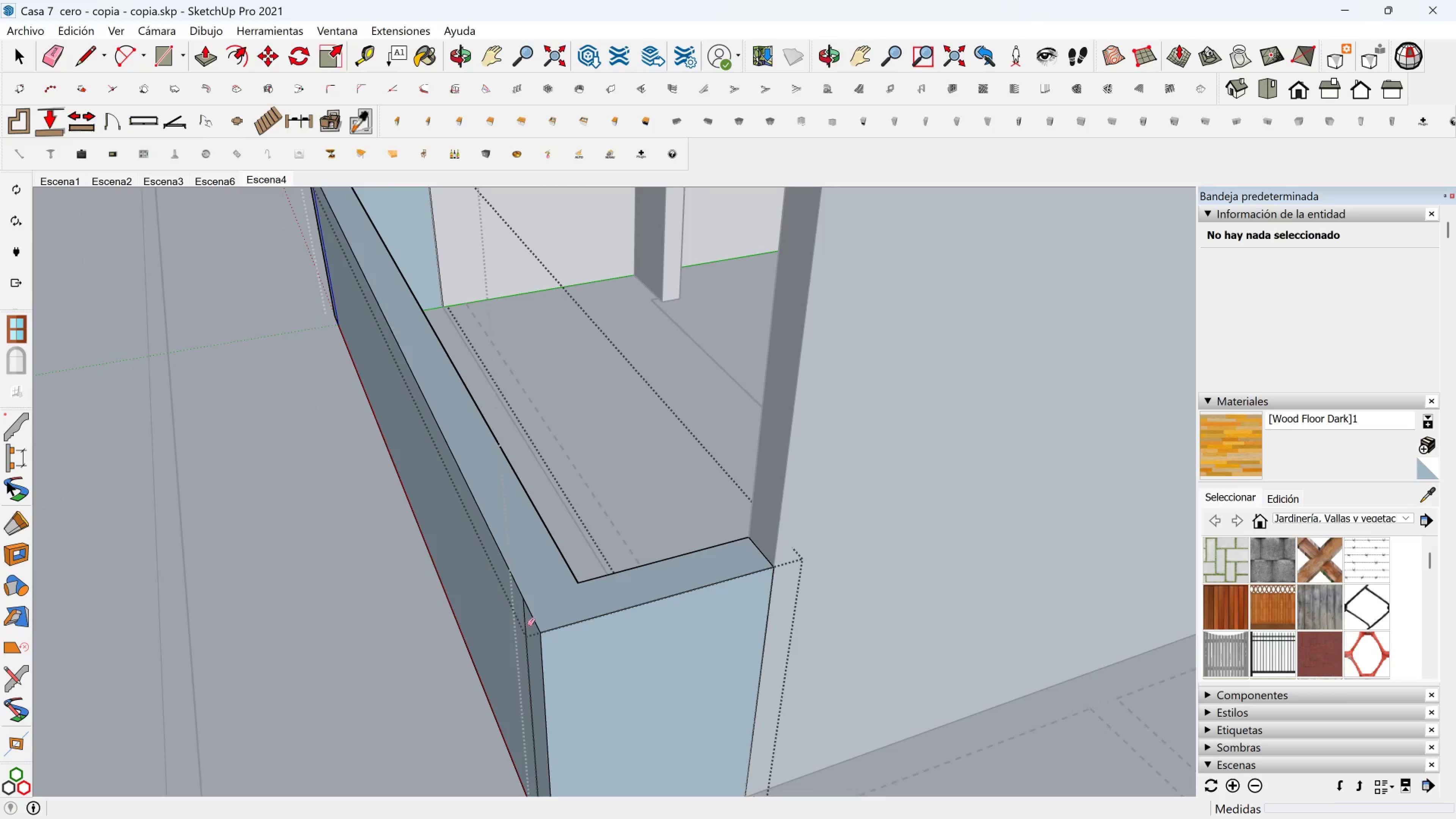 
double_click([524, 626])
 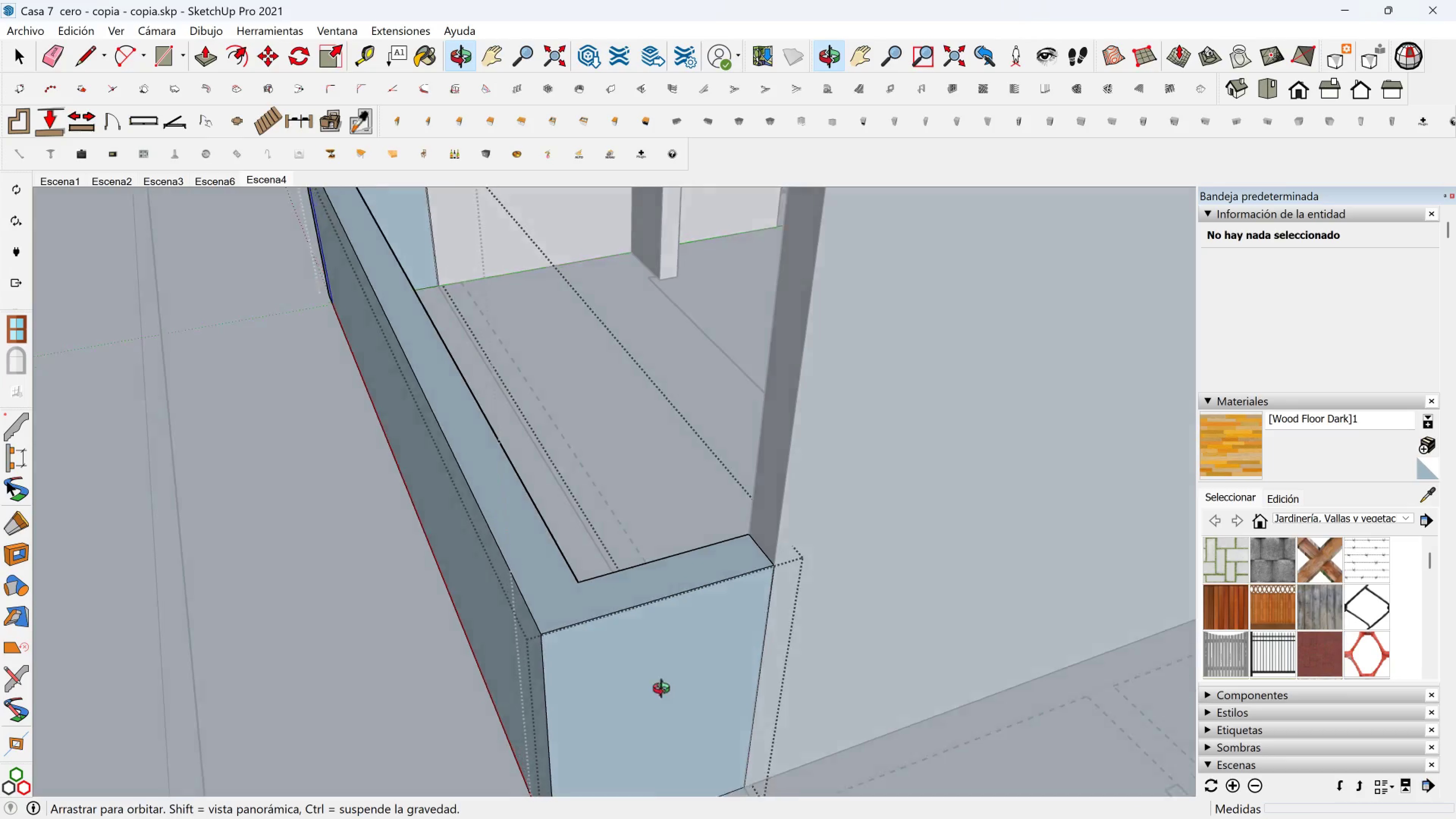 
hold_key(key=ShiftLeft, duration=1.44)
 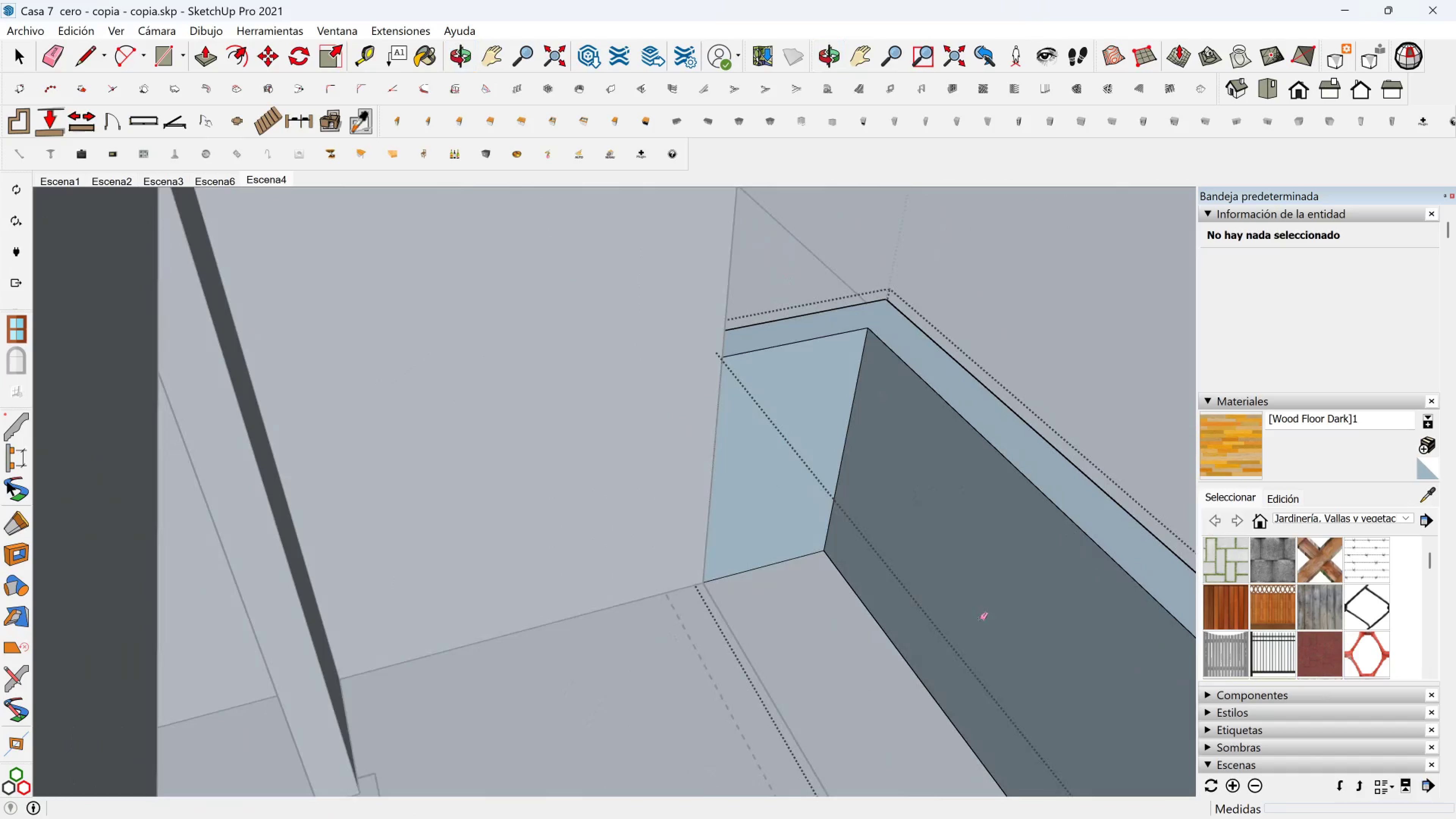 
hold_key(key=ShiftLeft, duration=0.54)
 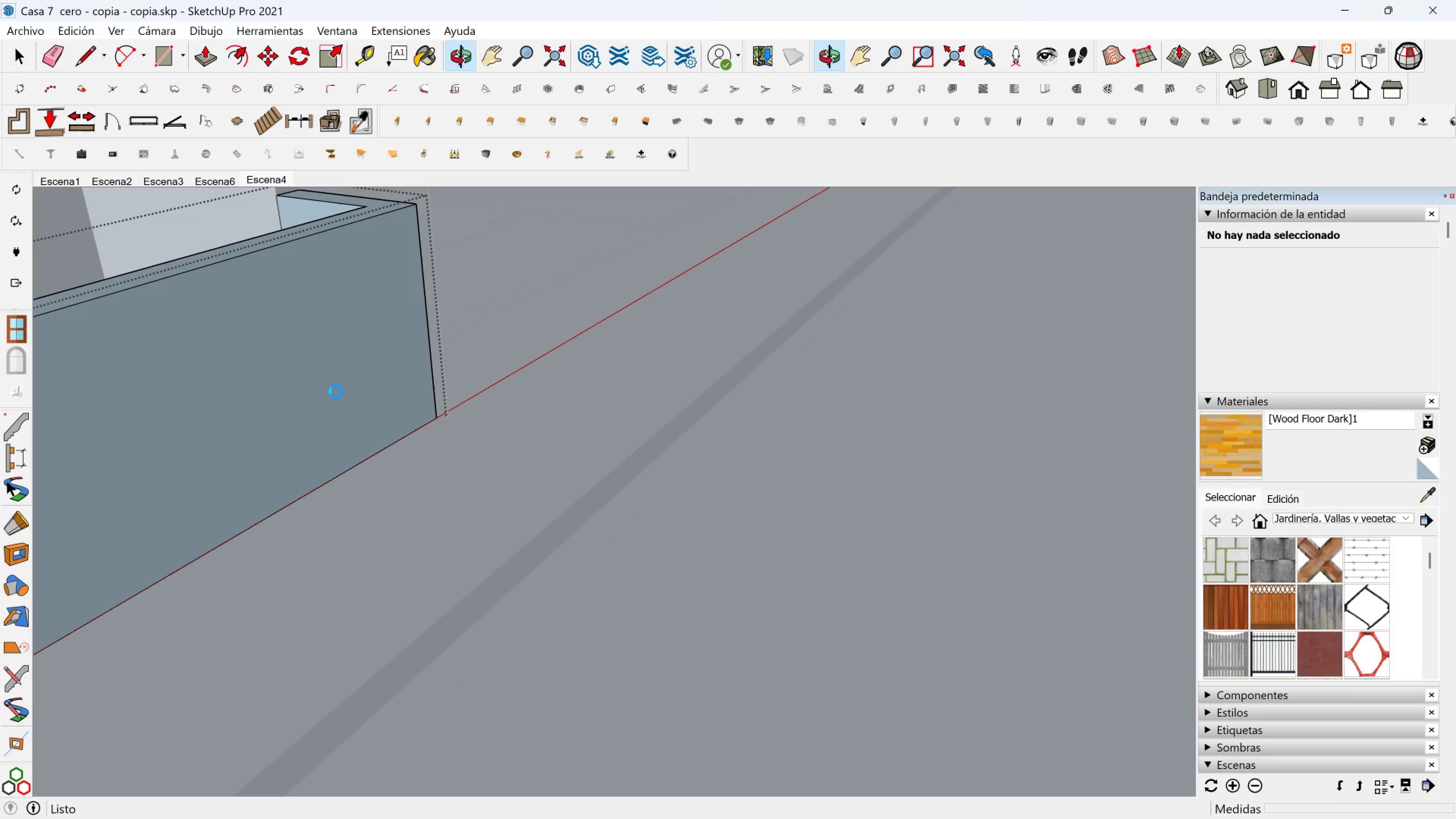 
wait(5.51)
 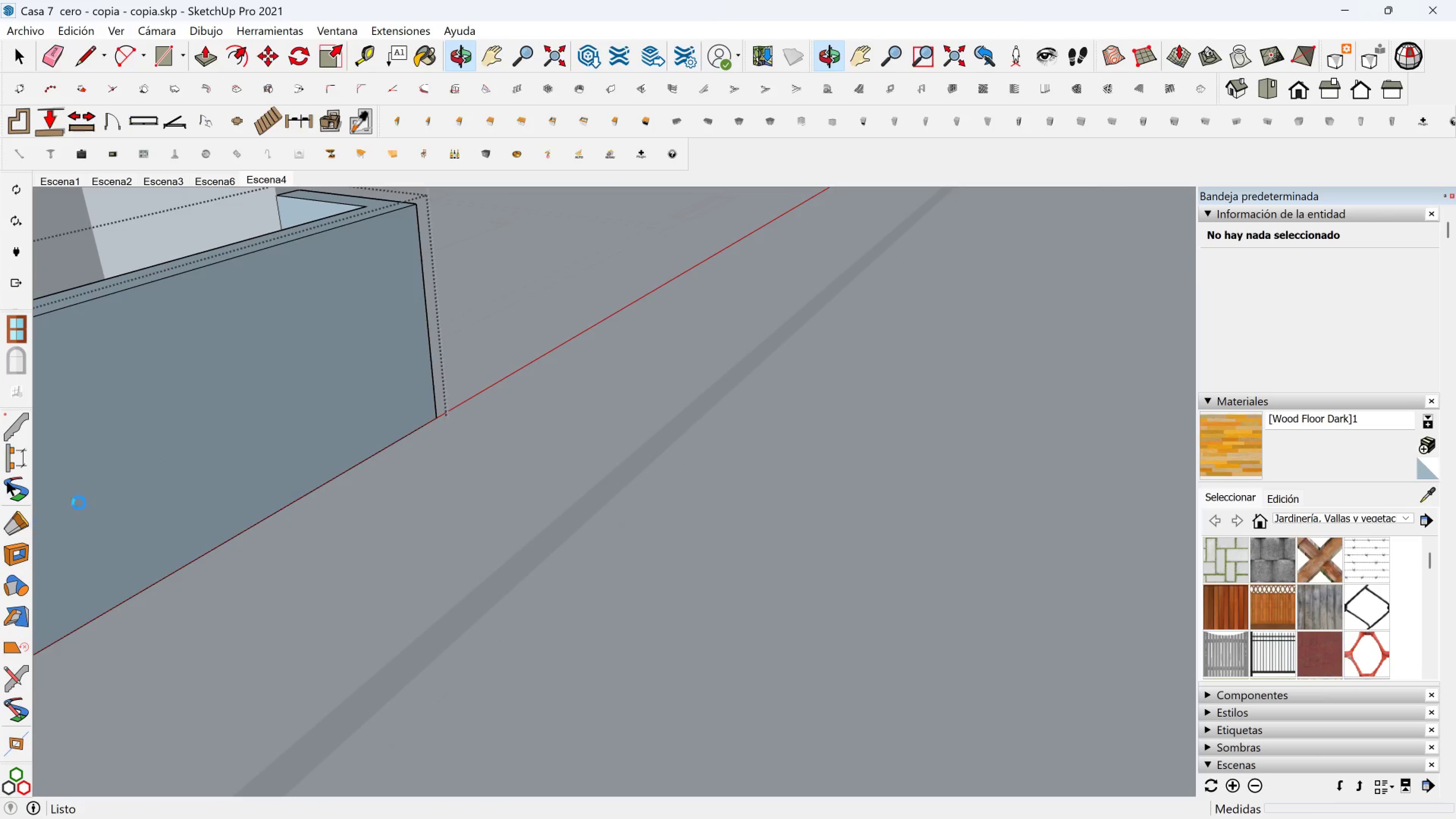 
hold_key(key=ShiftLeft, duration=0.5)
 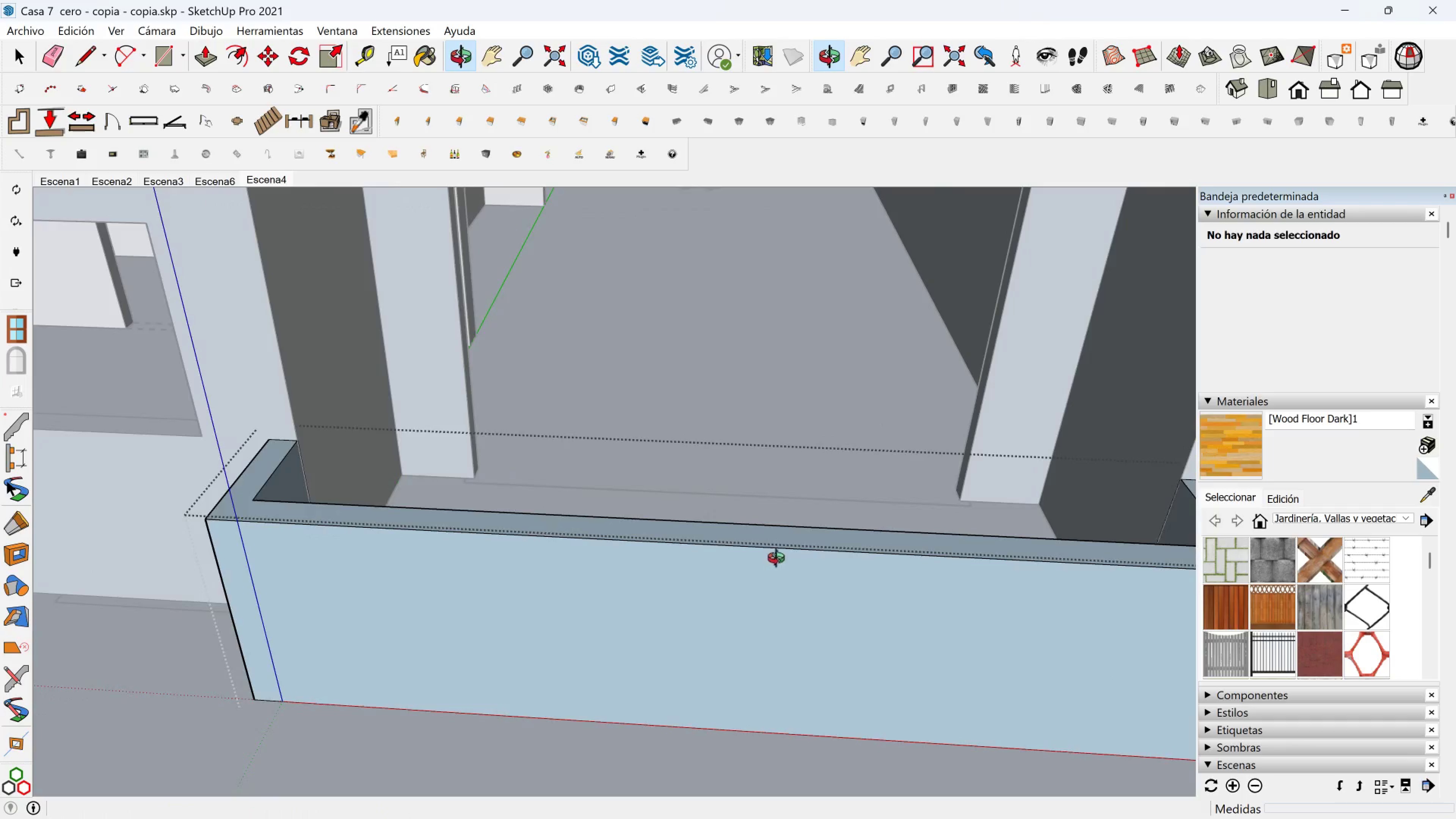 
scroll: coordinate [781, 555], scroll_direction: down, amount: 8.0
 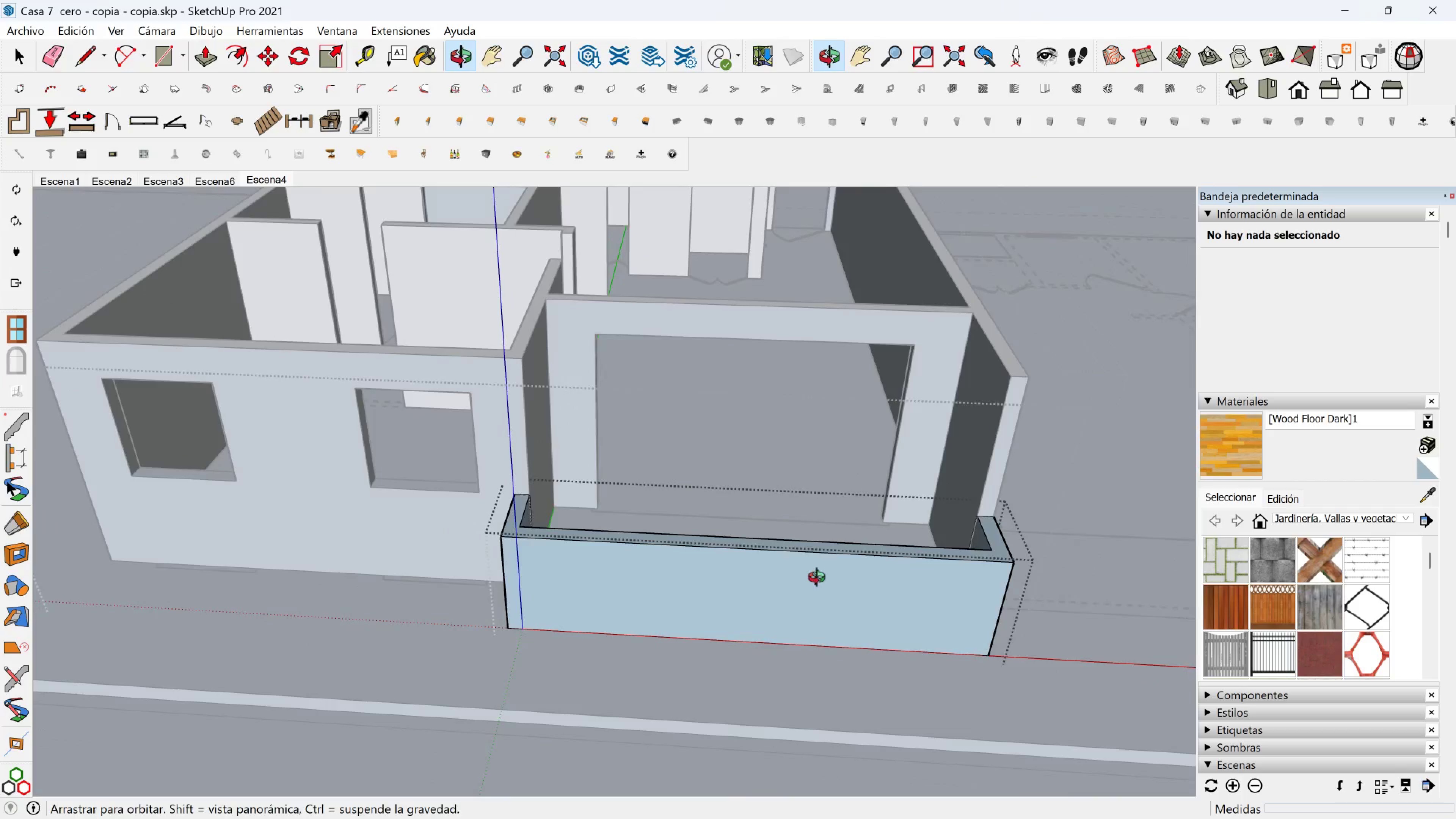 
key(Shift+ShiftLeft)
 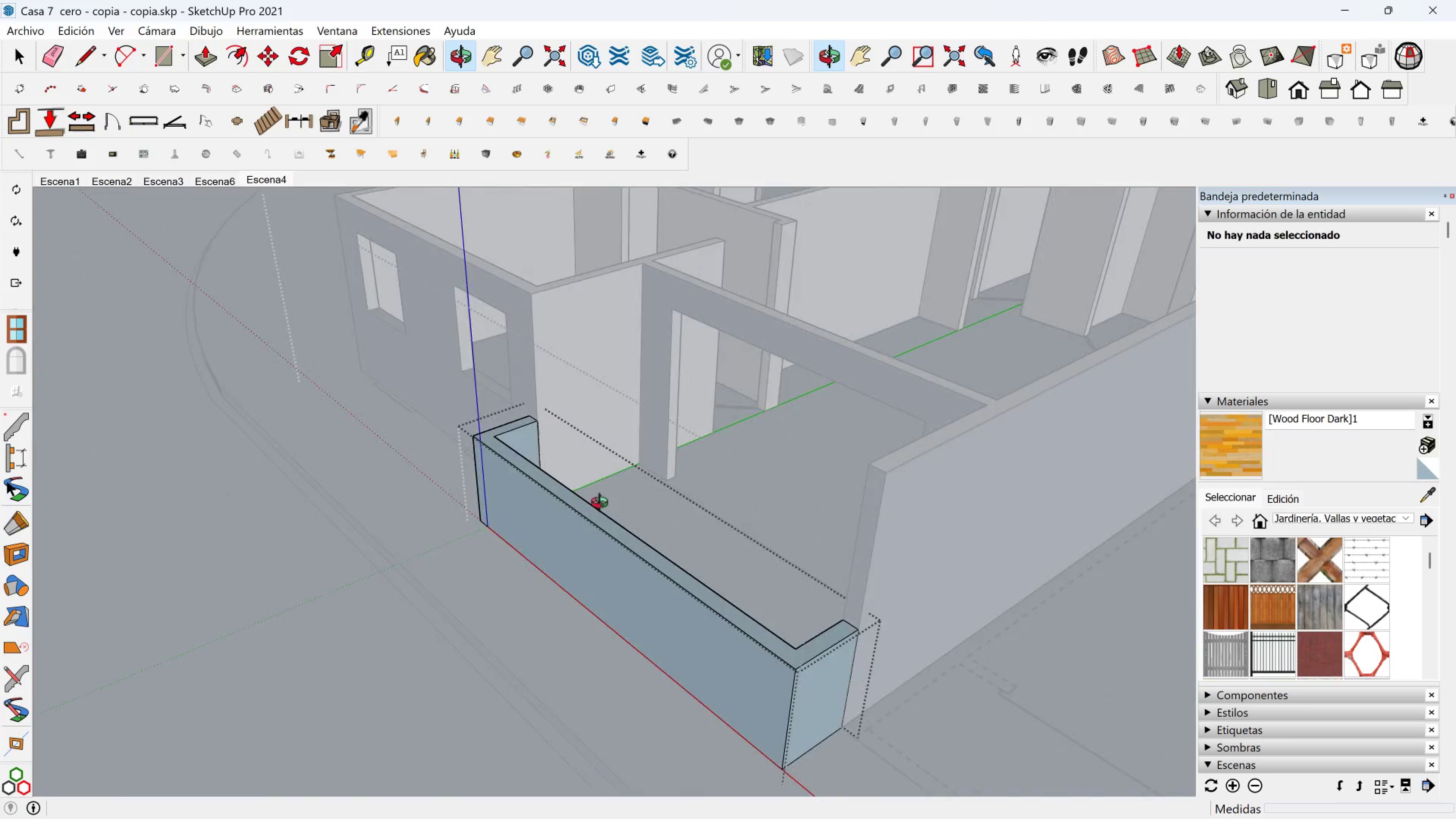 
hold_key(key=ShiftLeft, duration=0.39)
 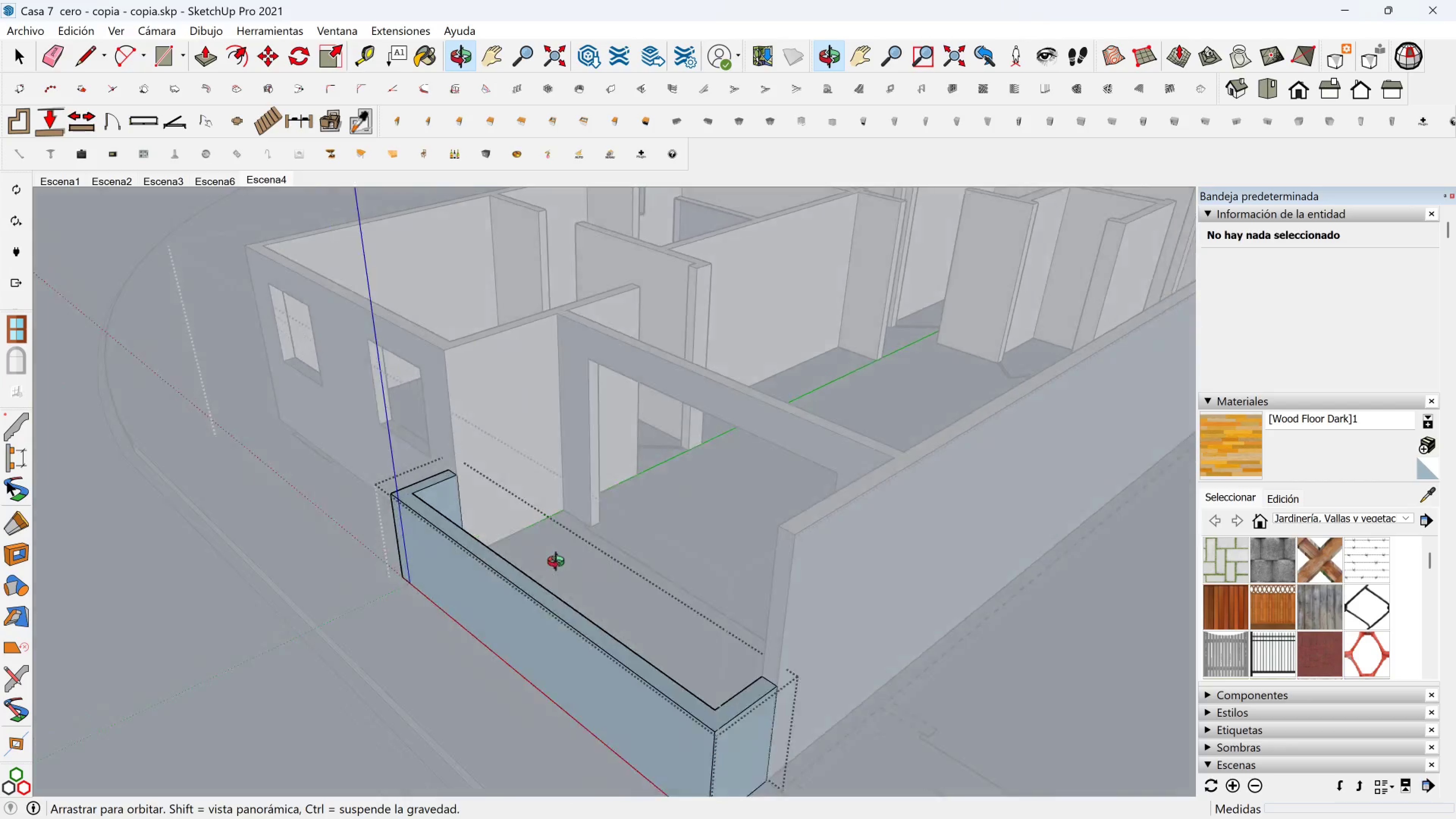 
key(Space)
 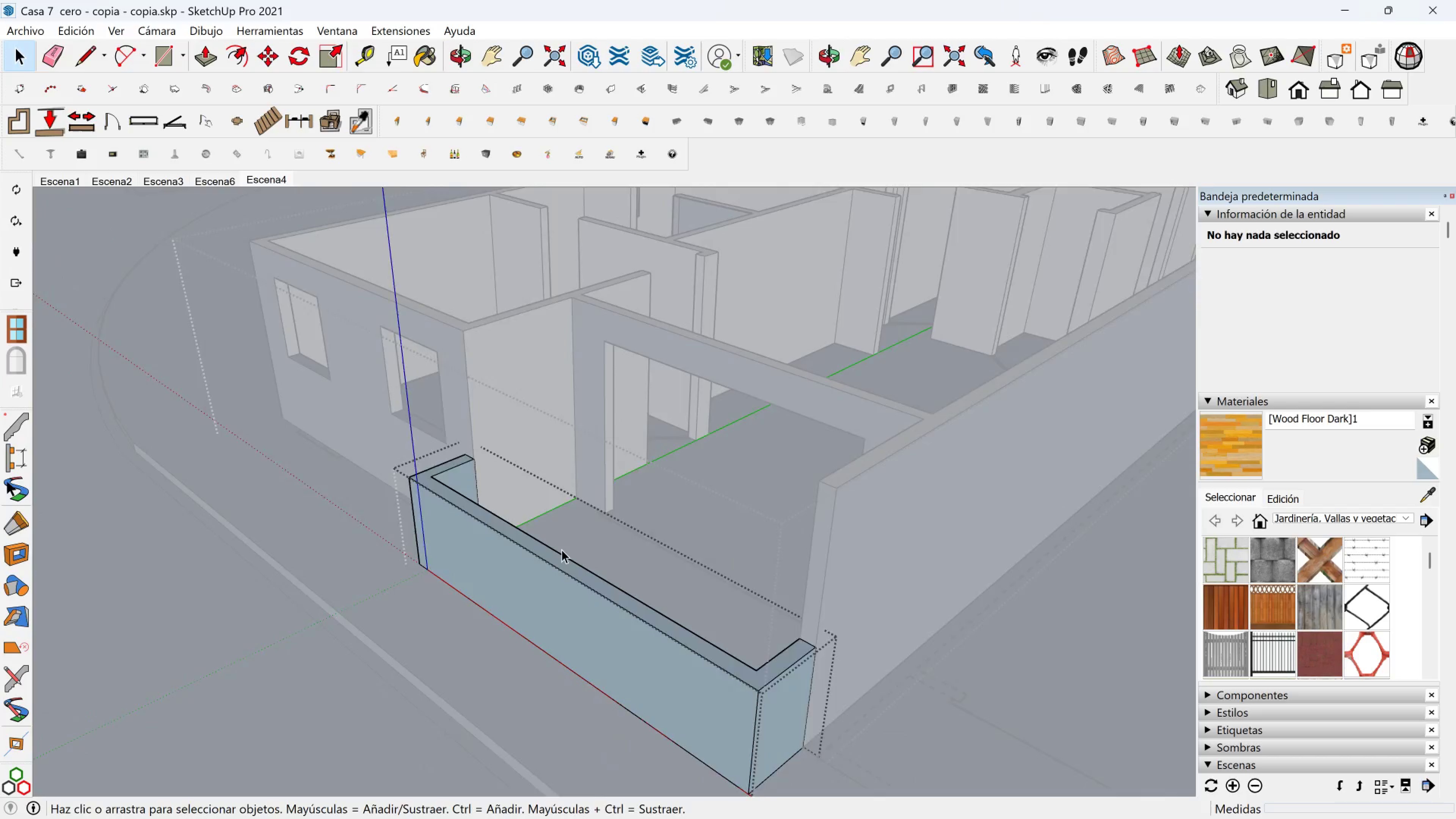 
scroll: coordinate [554, 565], scroll_direction: down, amount: 2.0
 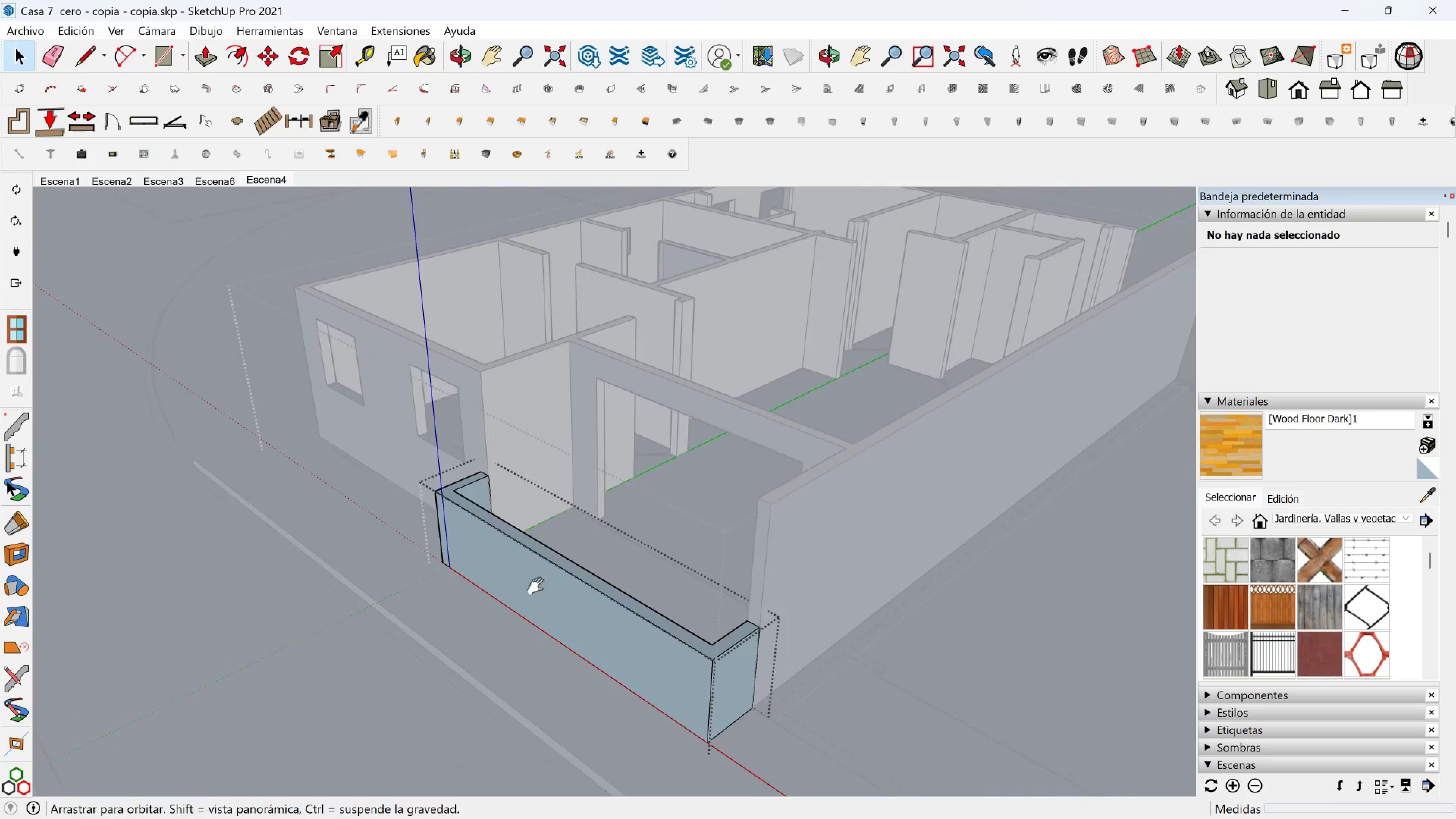 
key(Shift+ShiftLeft)
 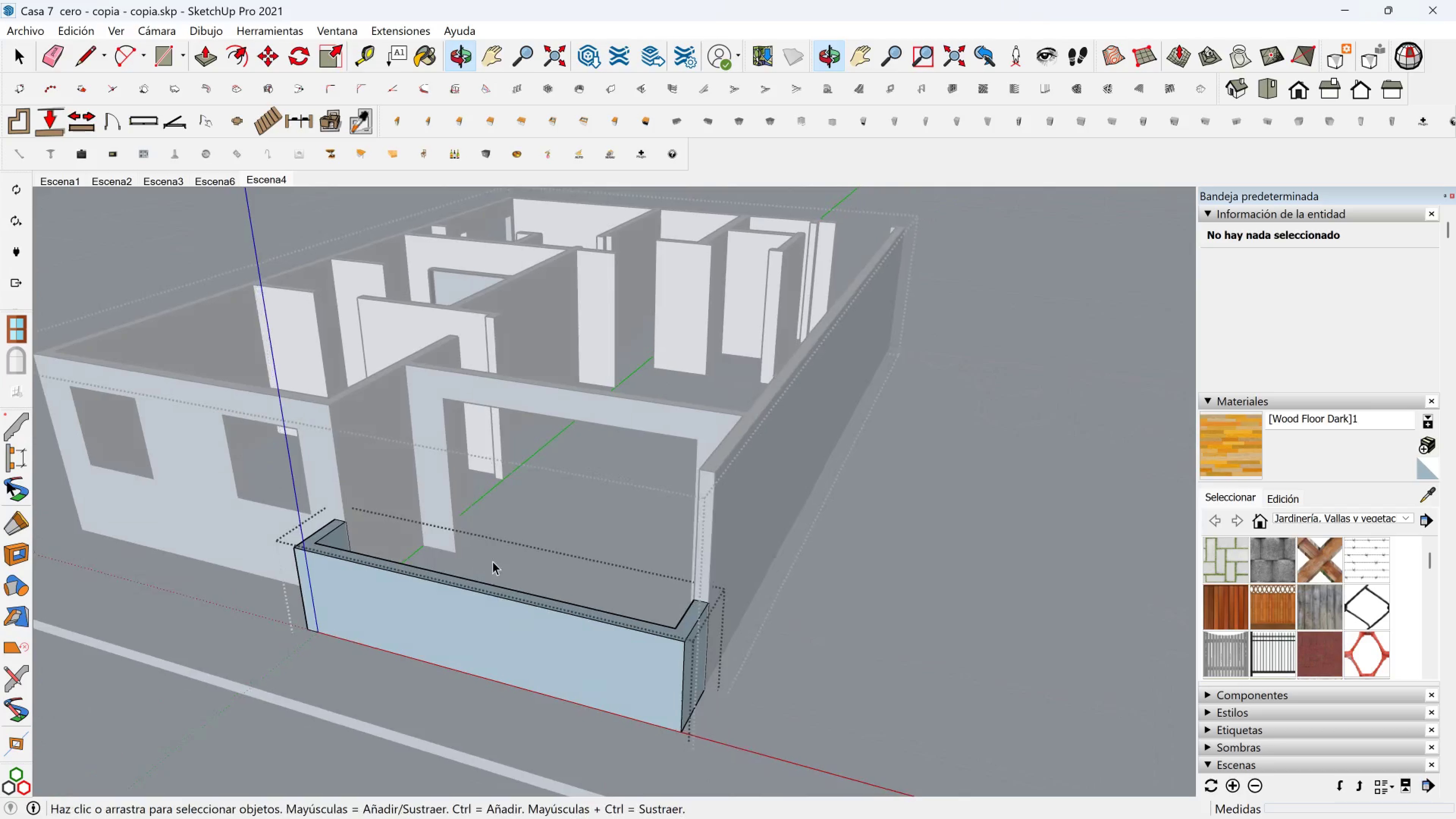 
key(Escape)
 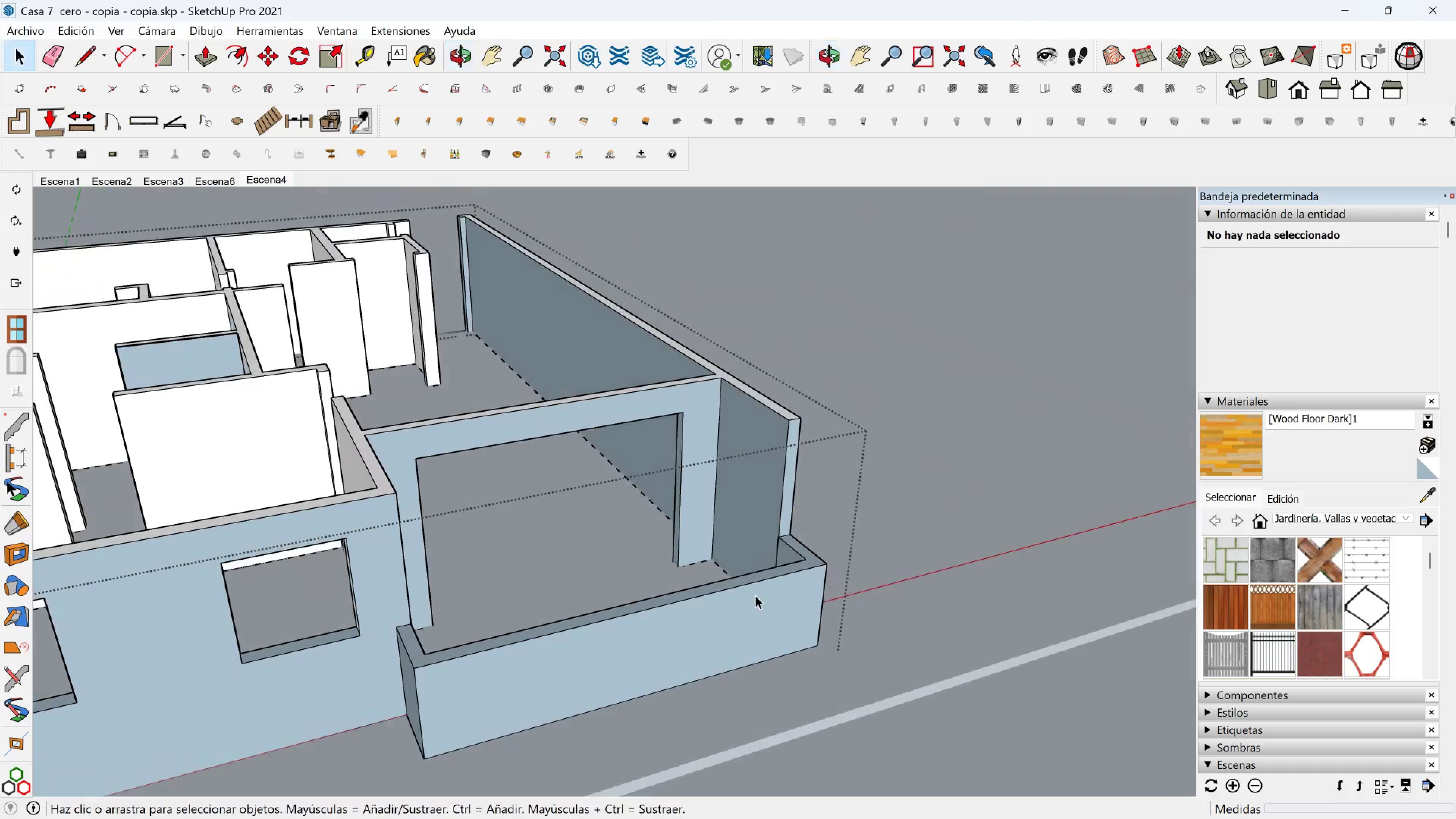 
hold_key(key=ShiftLeft, duration=0.93)
 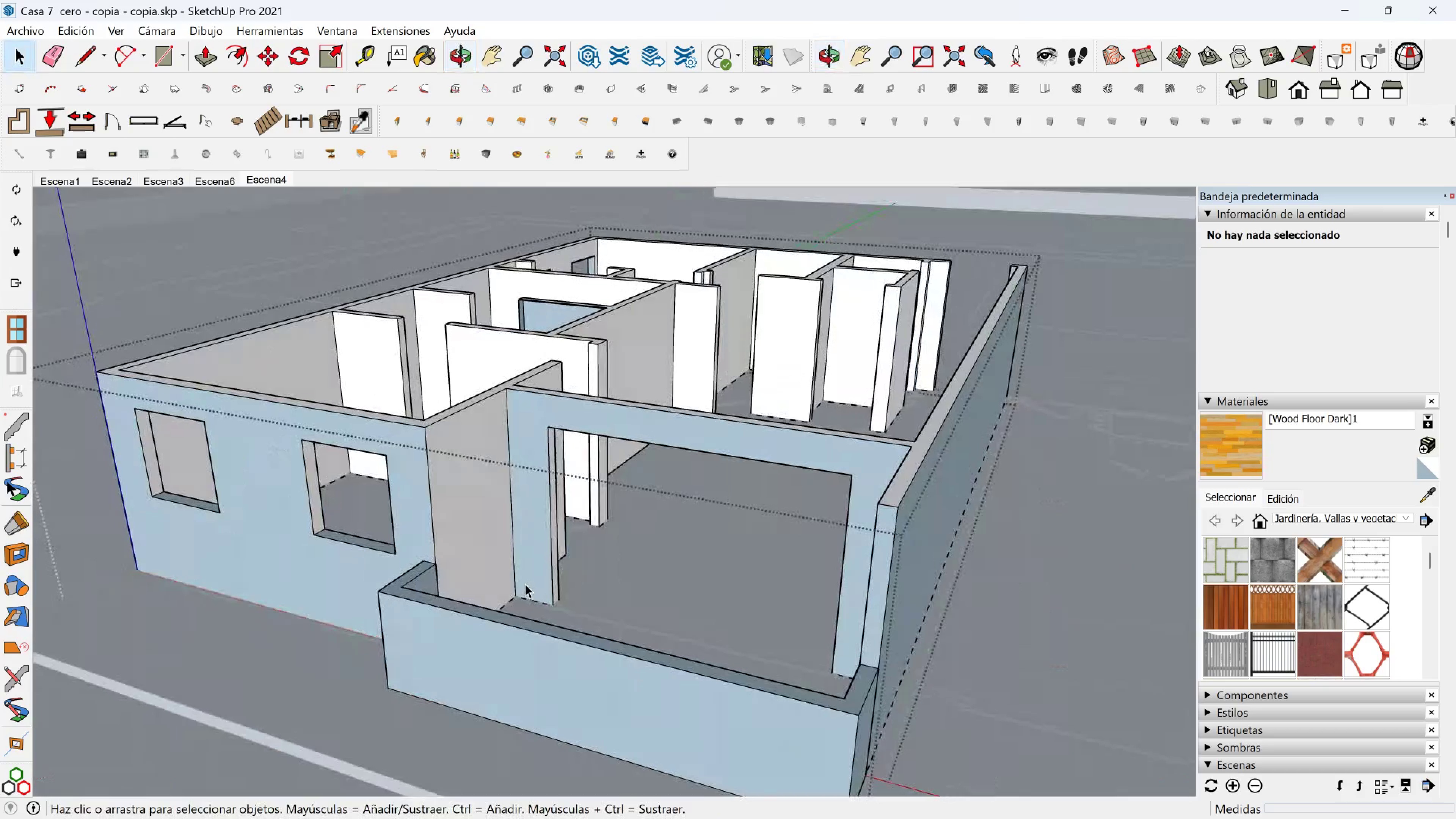 
scroll: coordinate [450, 520], scroll_direction: down, amount: 4.0
 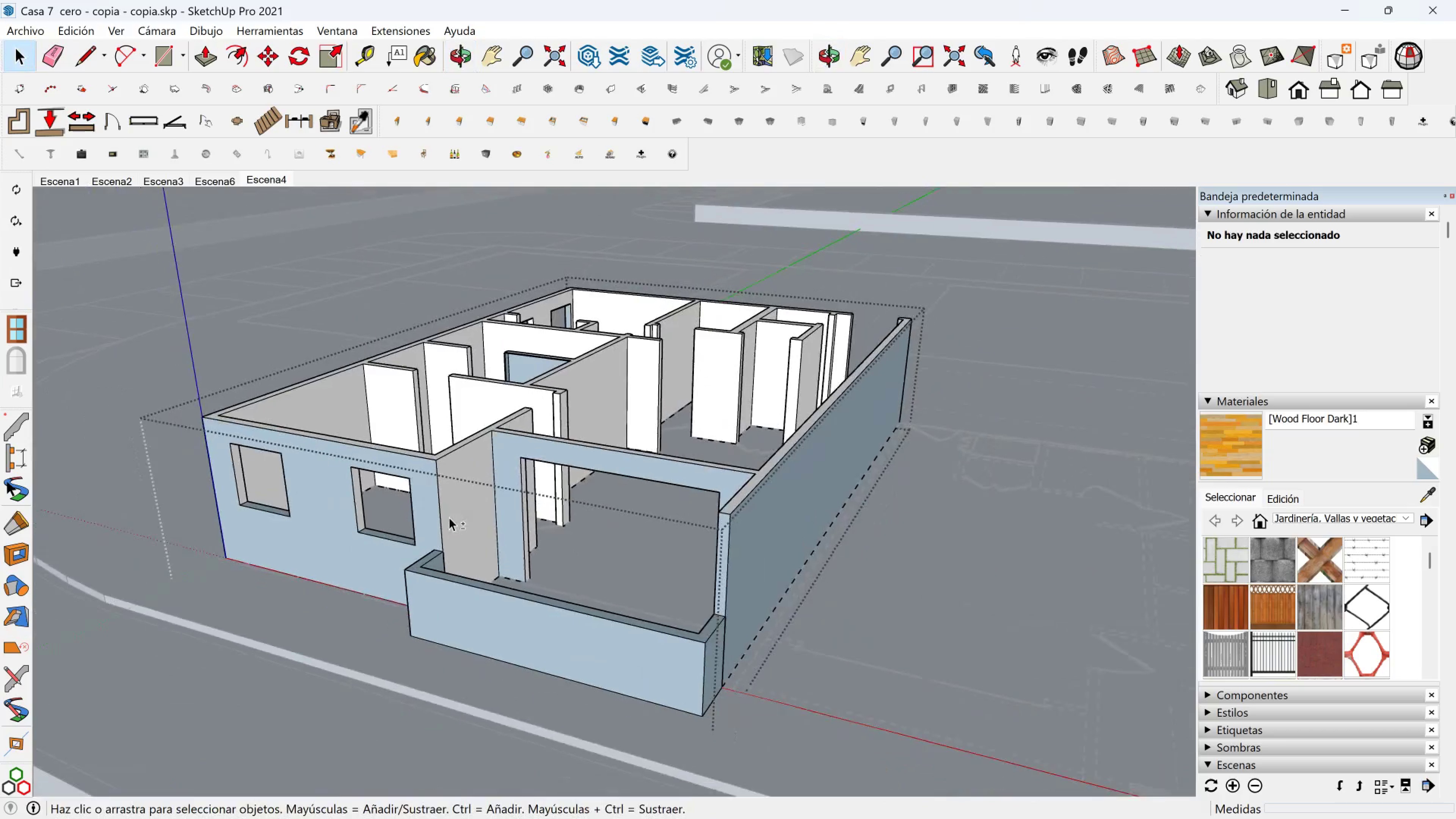 
hold_key(key=ShiftLeft, duration=0.39)
 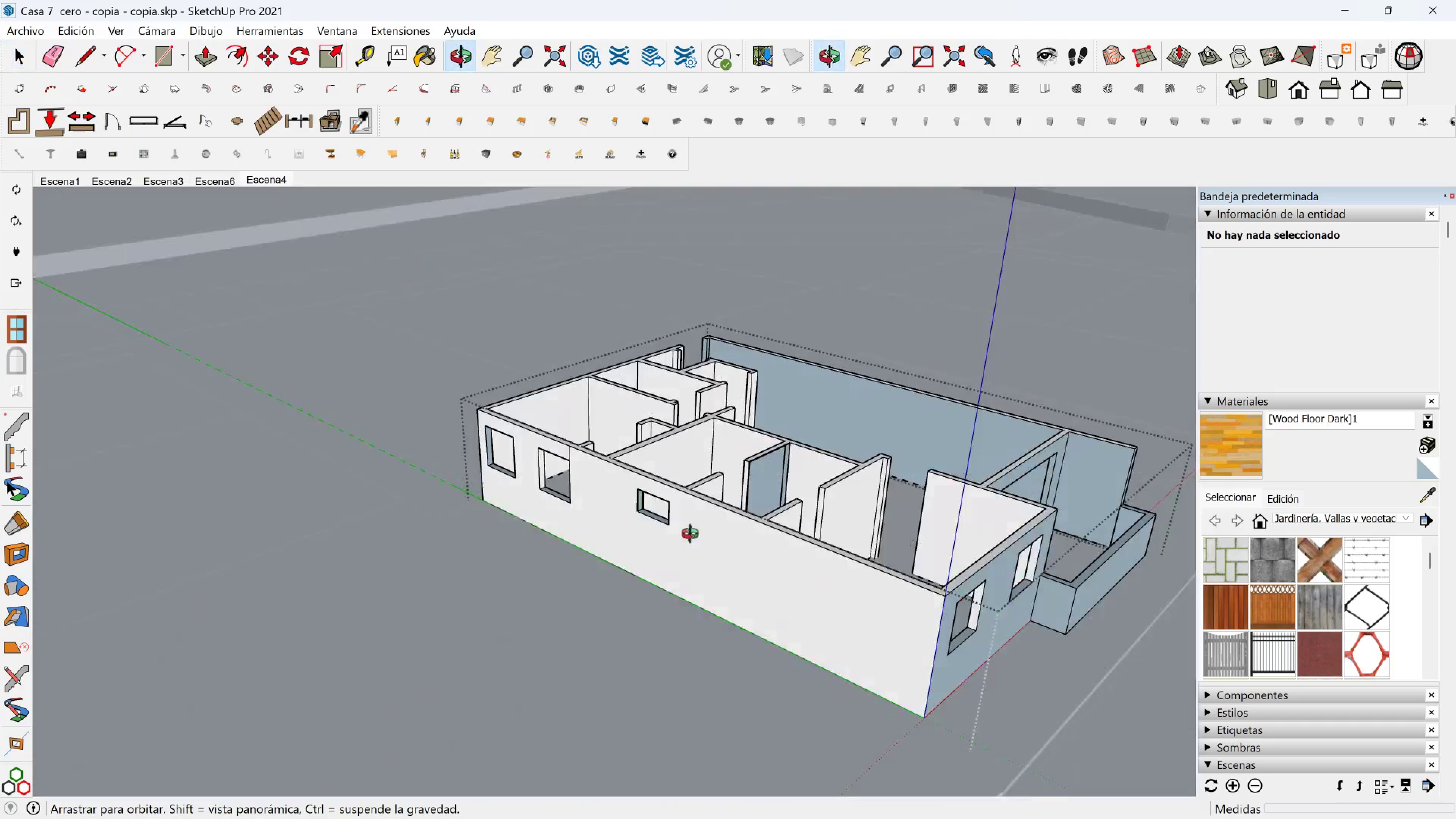 
scroll: coordinate [627, 493], scroll_direction: up, amount: 4.0
 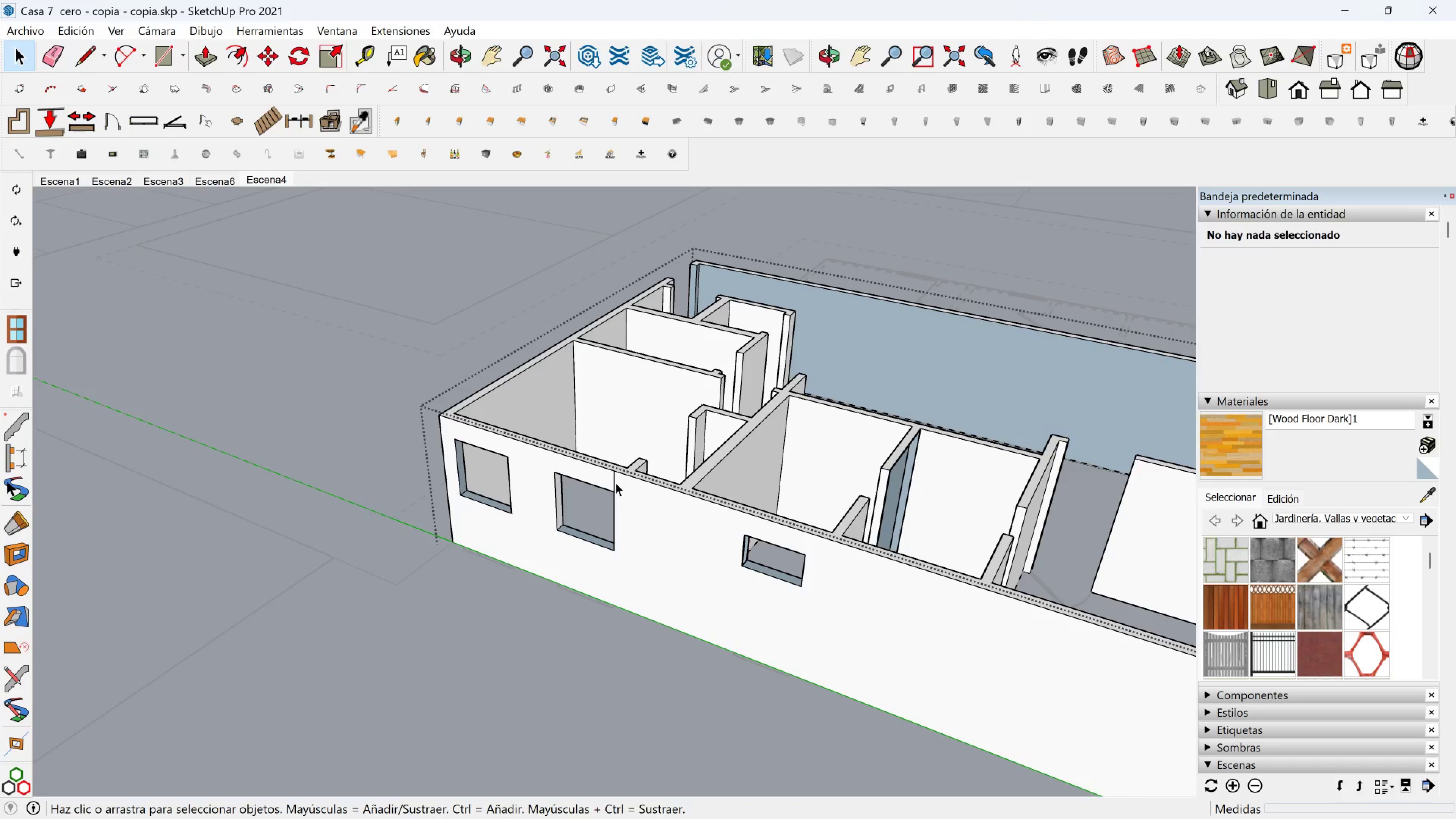 
left_click([615, 482])
 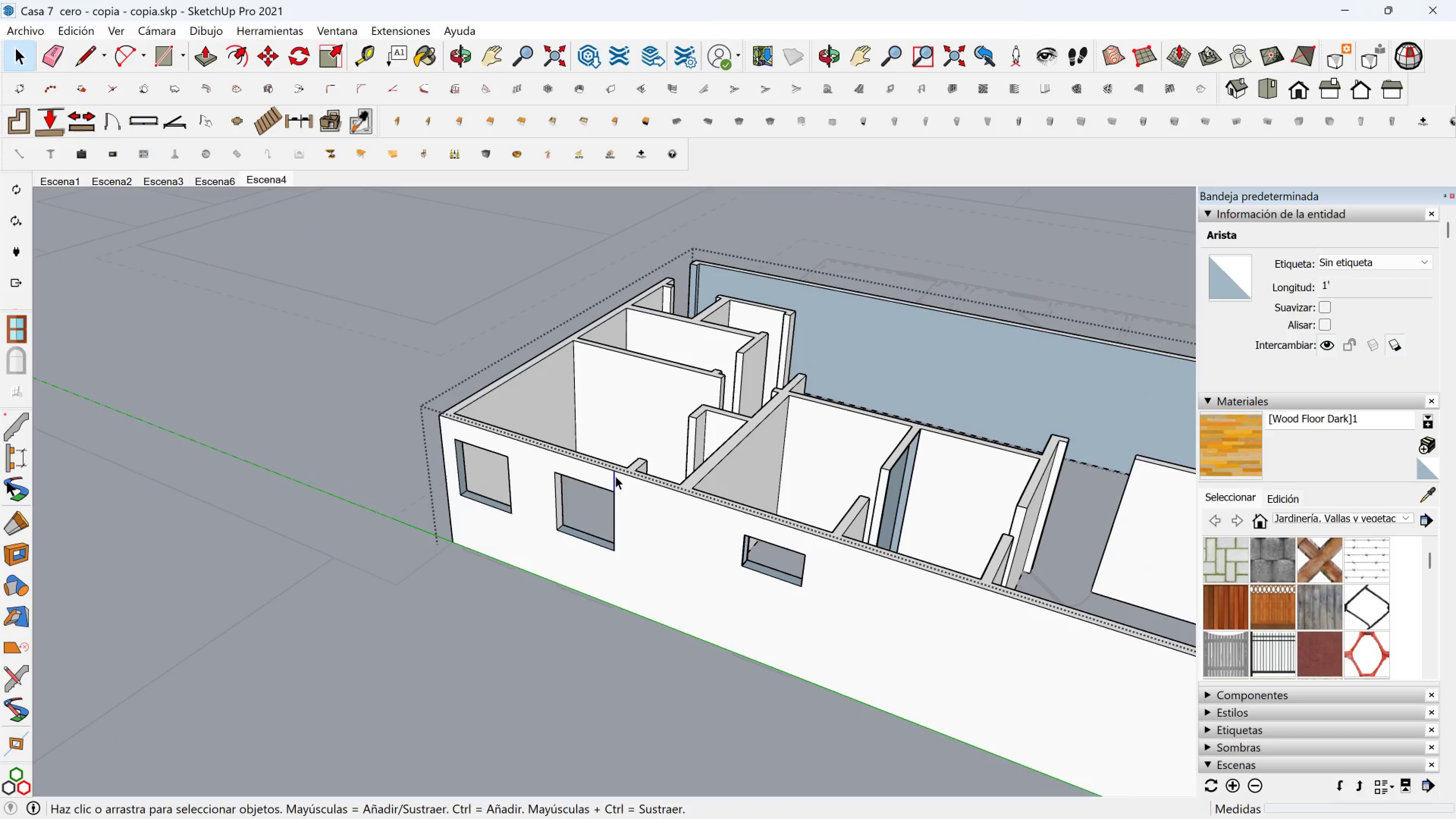 
key(Delete)
 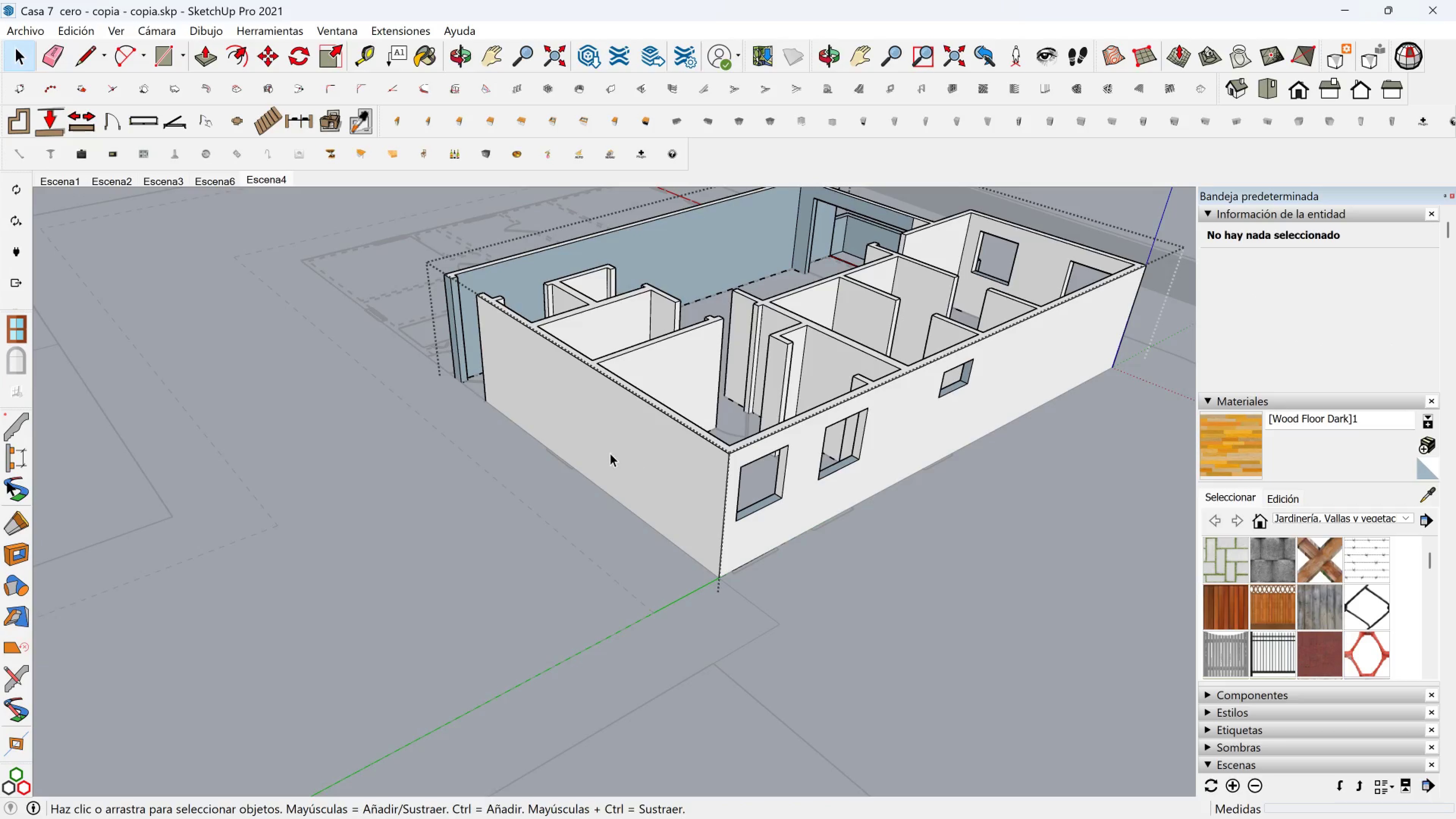 
key(Shift+ShiftLeft)
 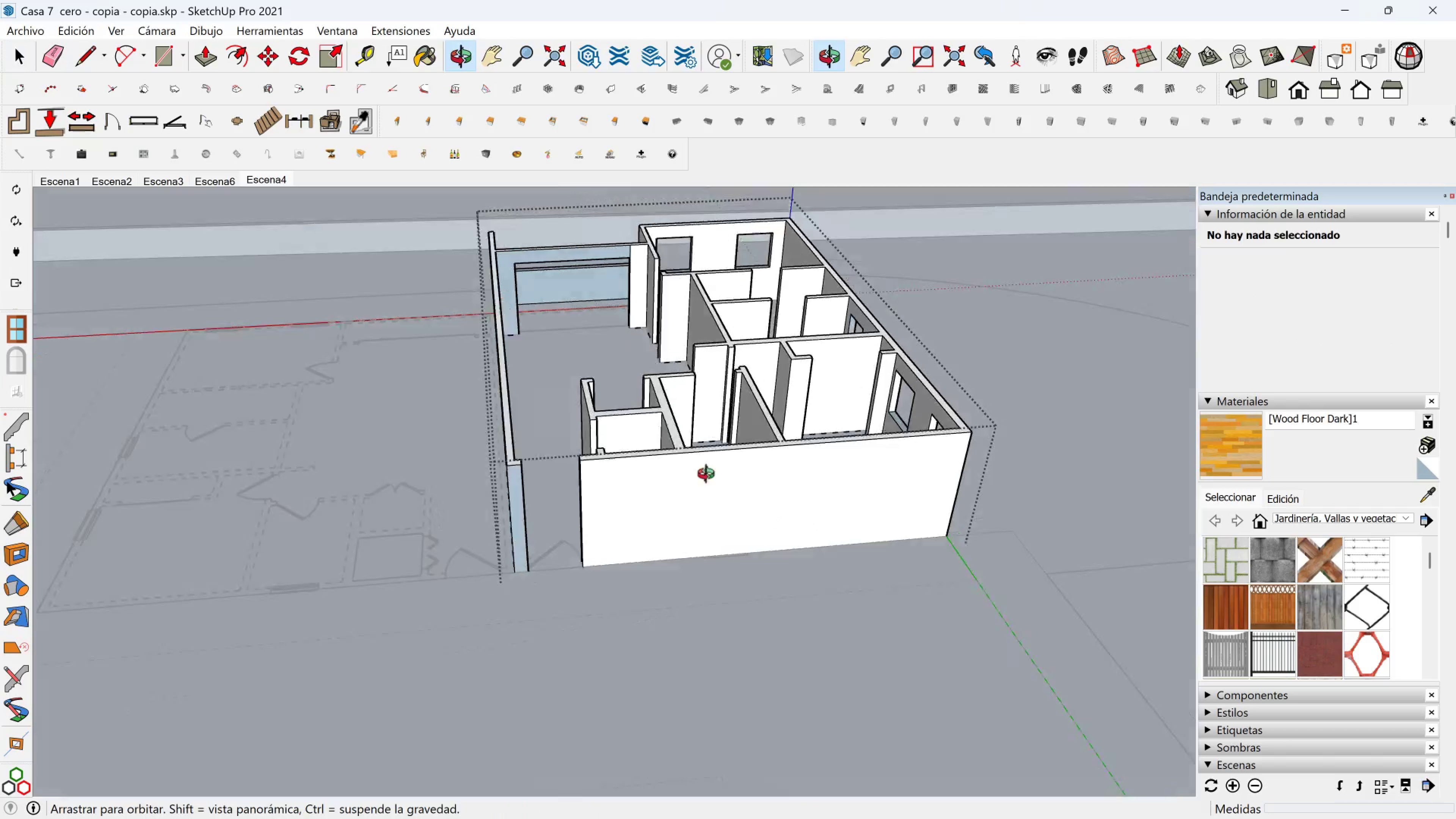 
left_click([706, 474])
 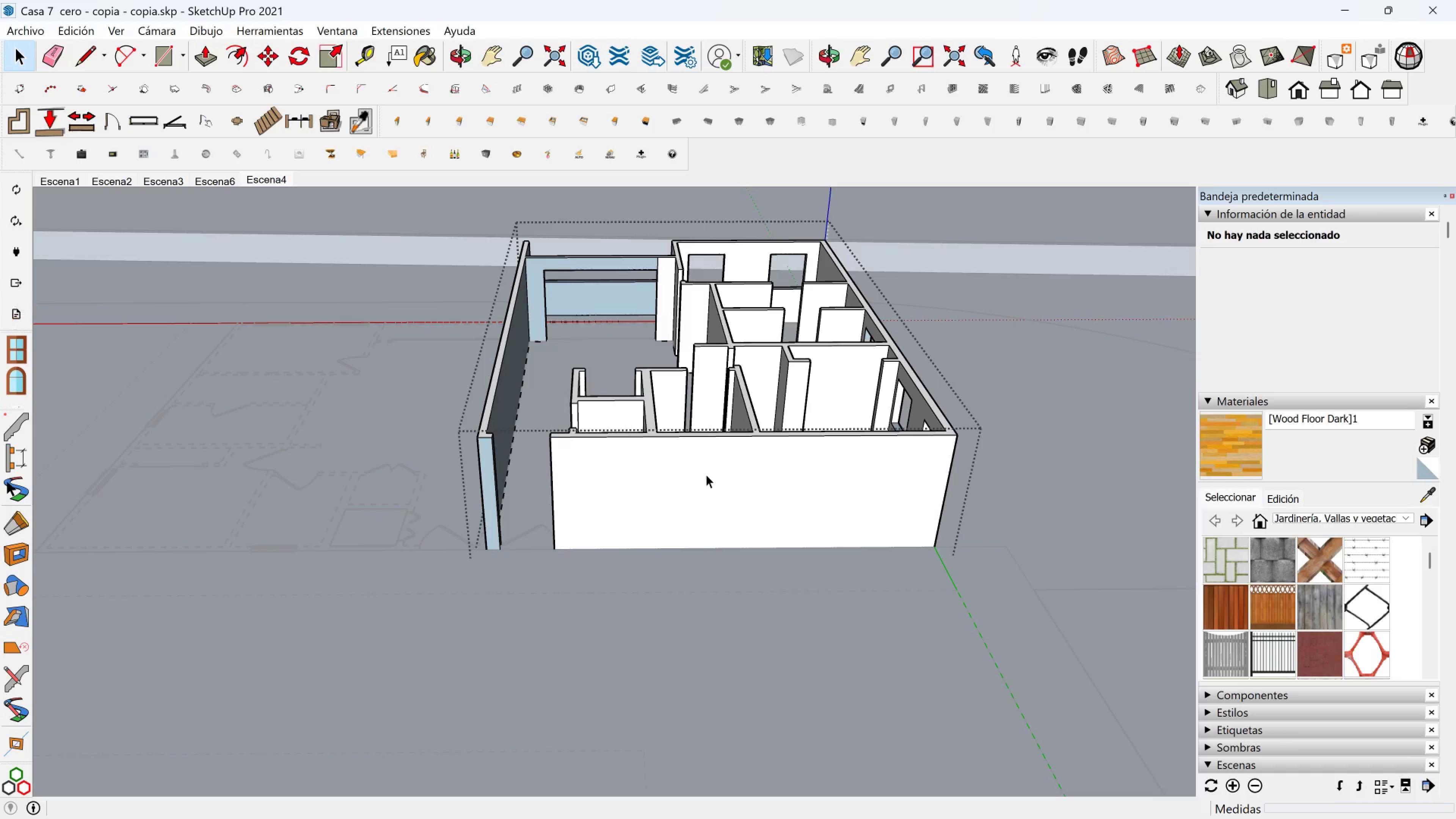 
key(Escape)
 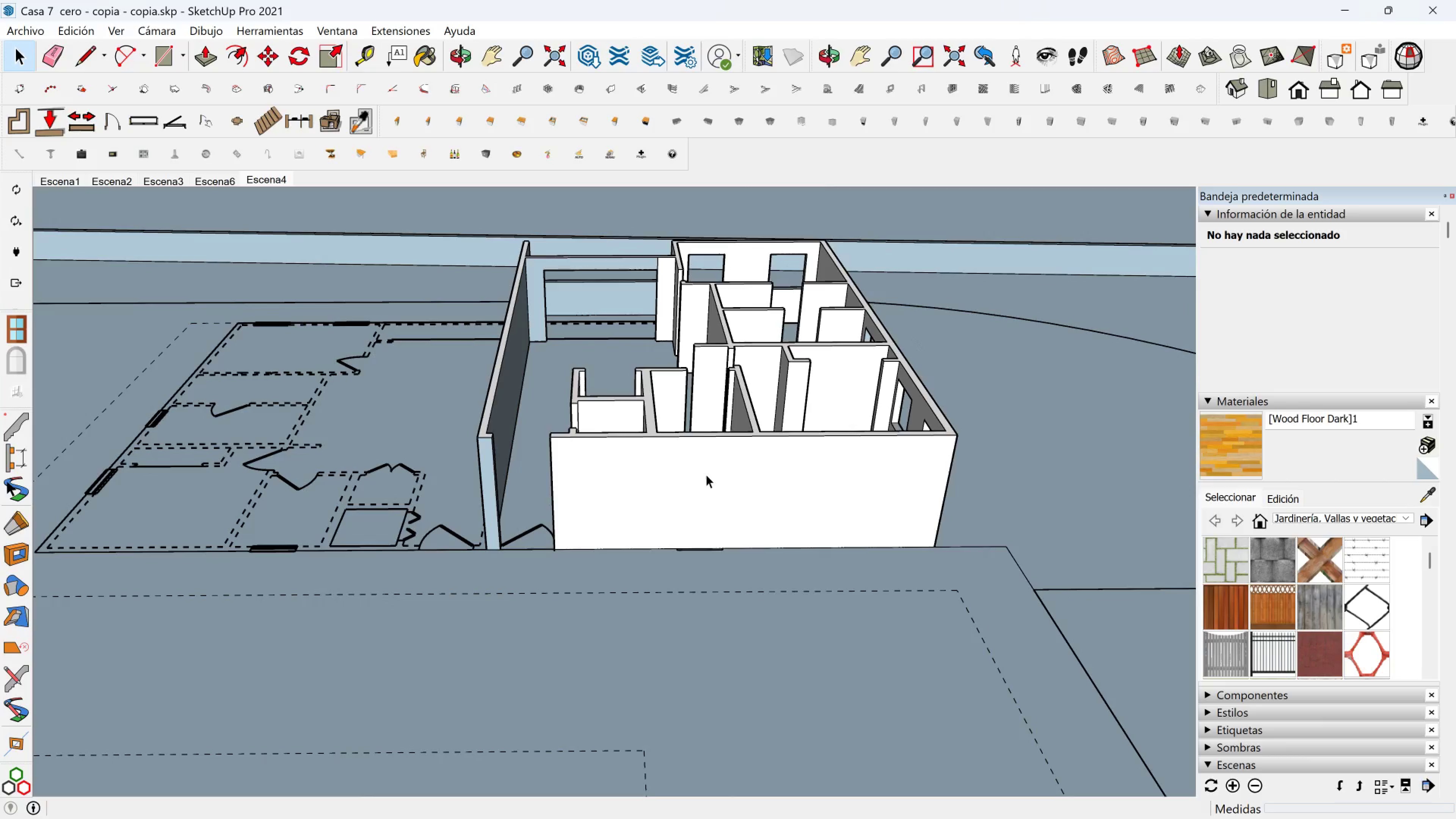 
left_click([706, 474])
 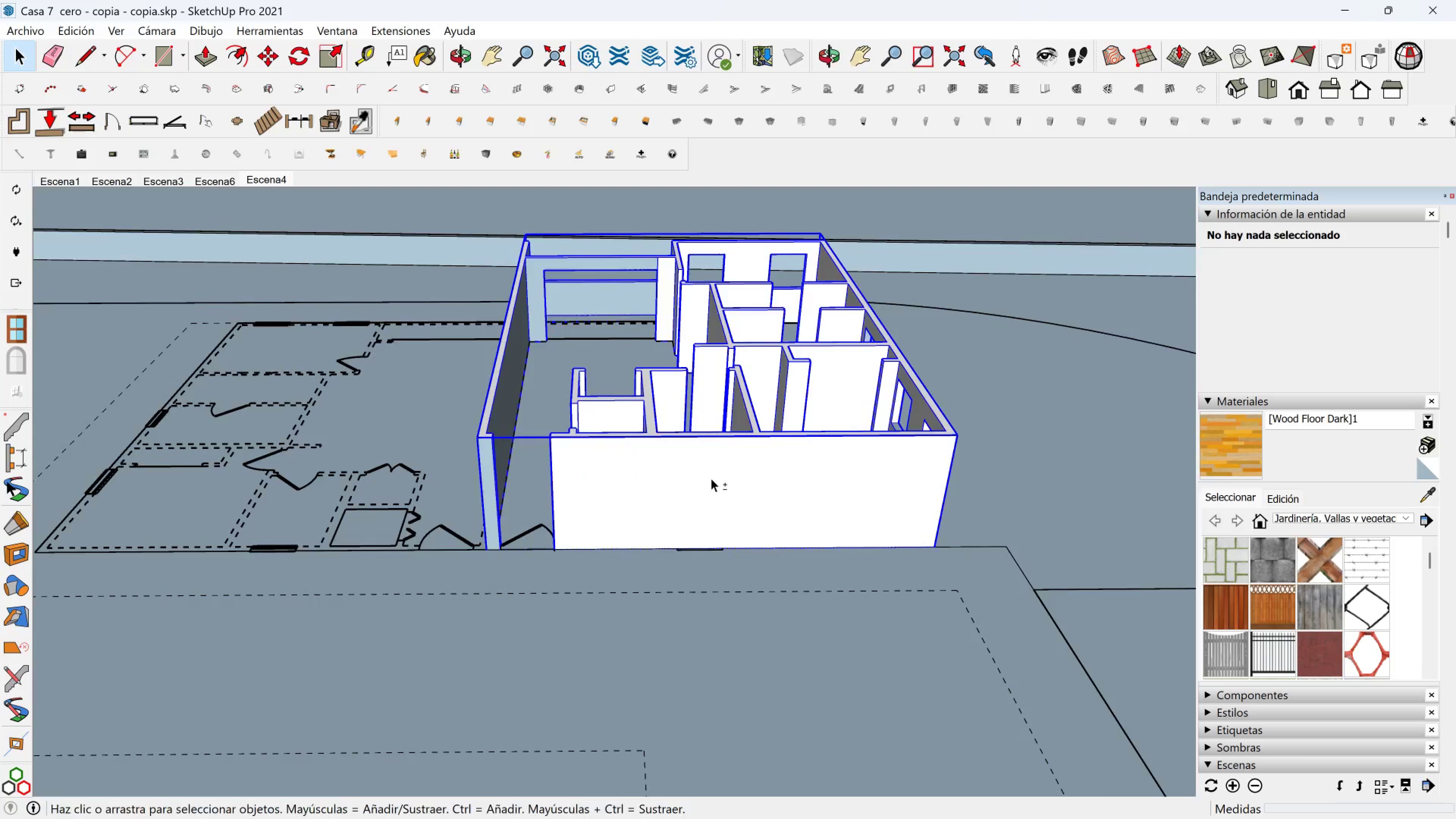 
scroll: coordinate [823, 486], scroll_direction: down, amount: 3.0
 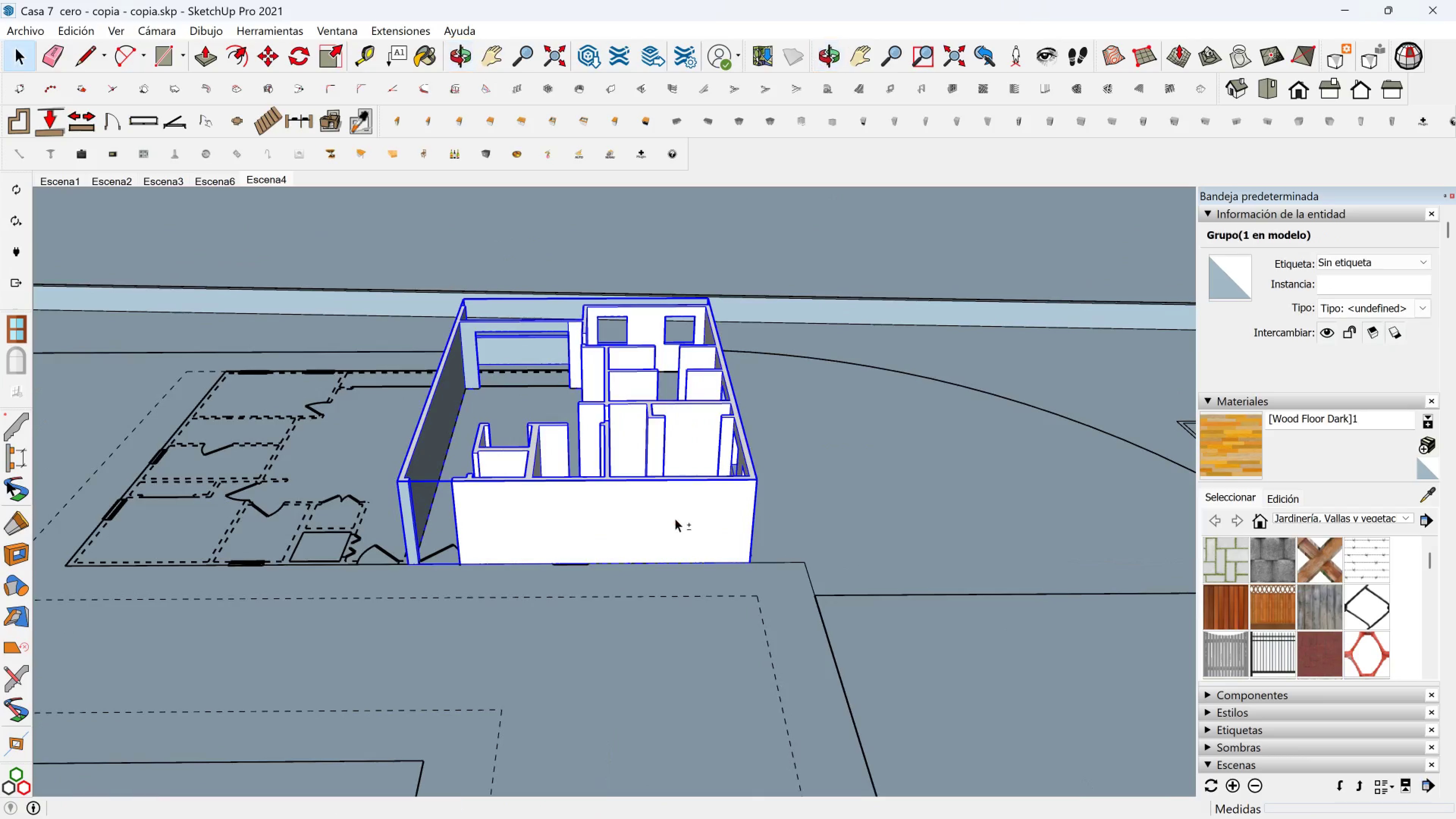 
hold_key(key=ShiftLeft, duration=0.41)
 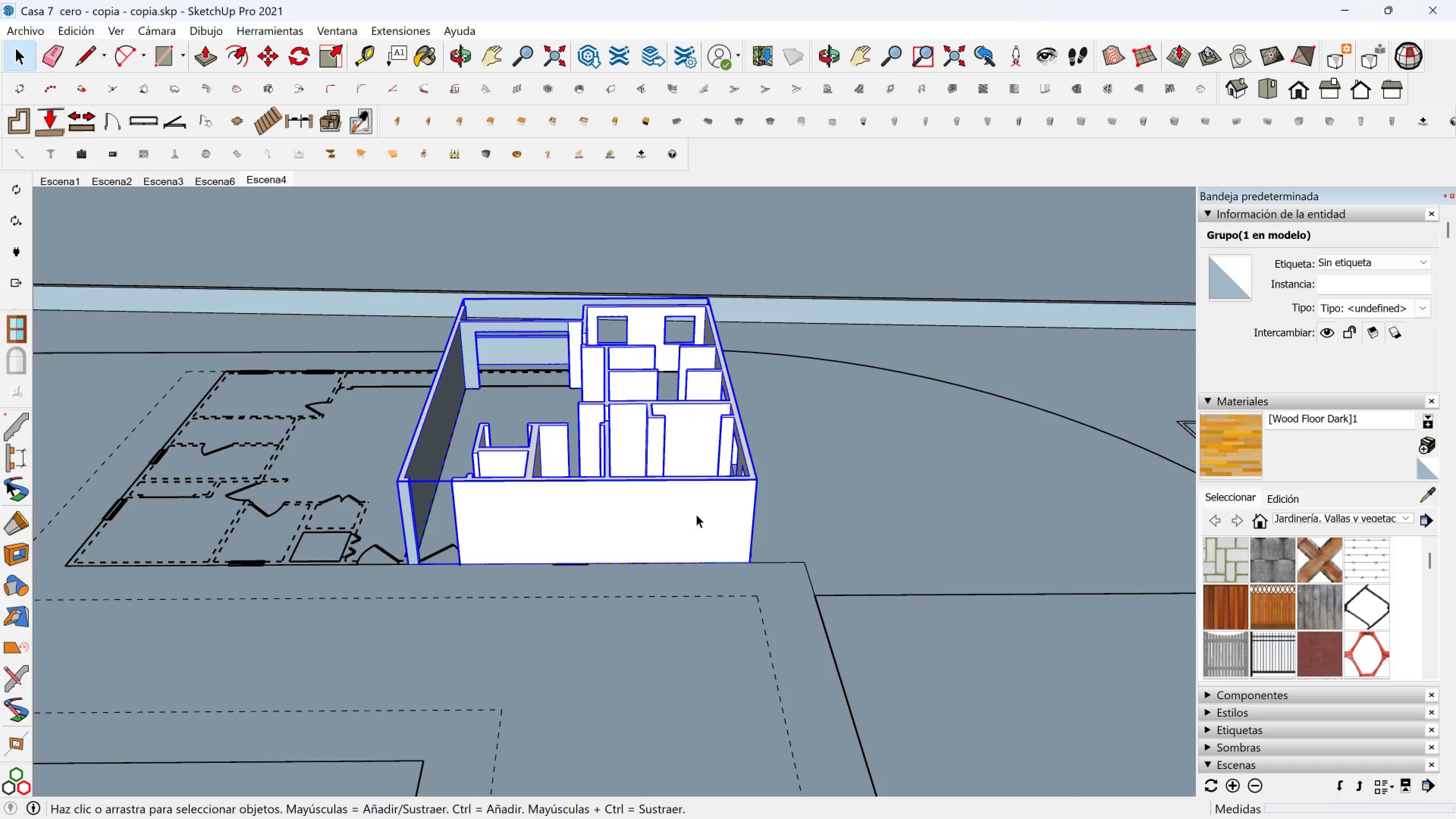 
key(M)
 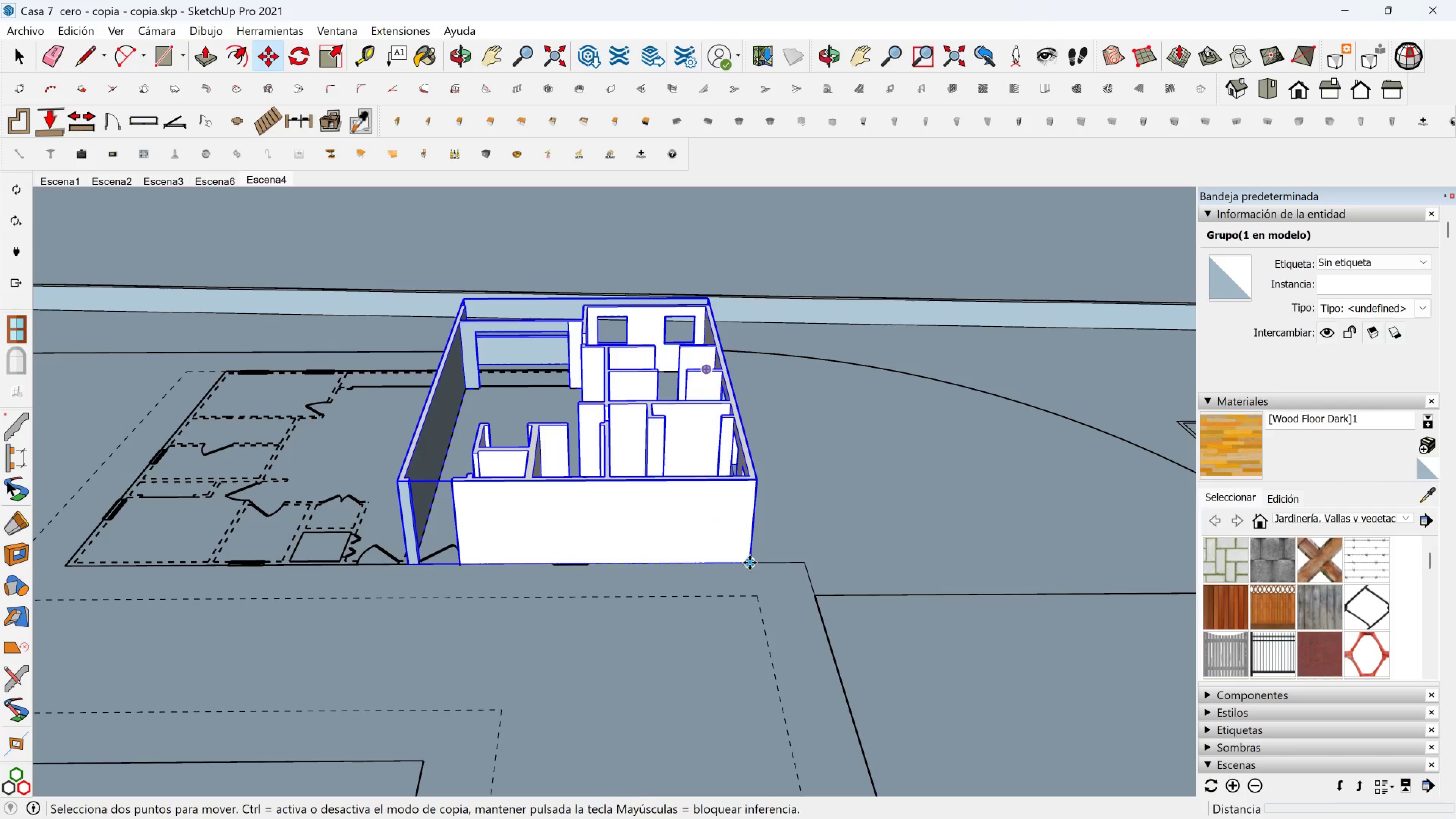 
left_click([750, 563])
 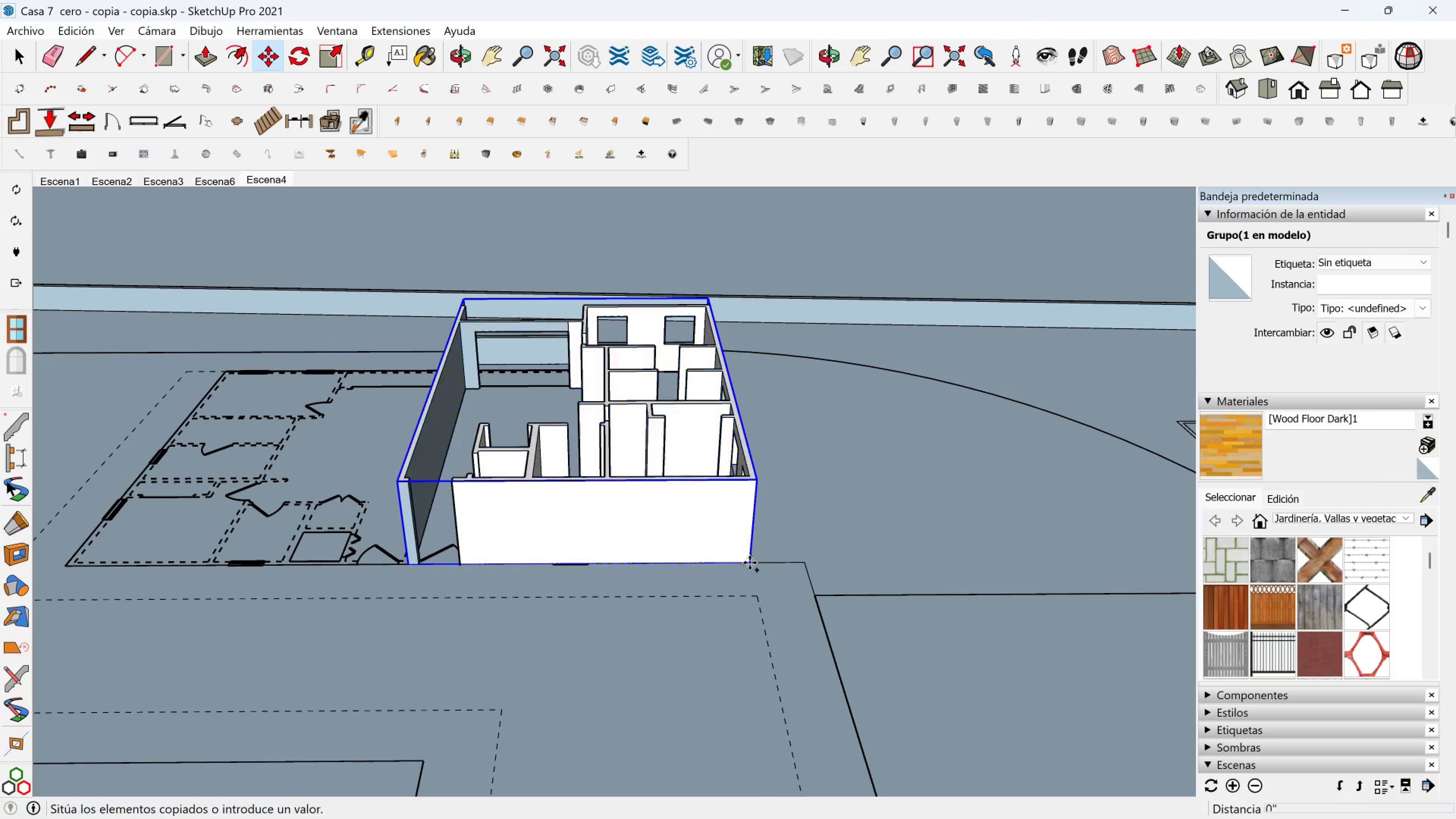 
key(Control+ControlLeft)
 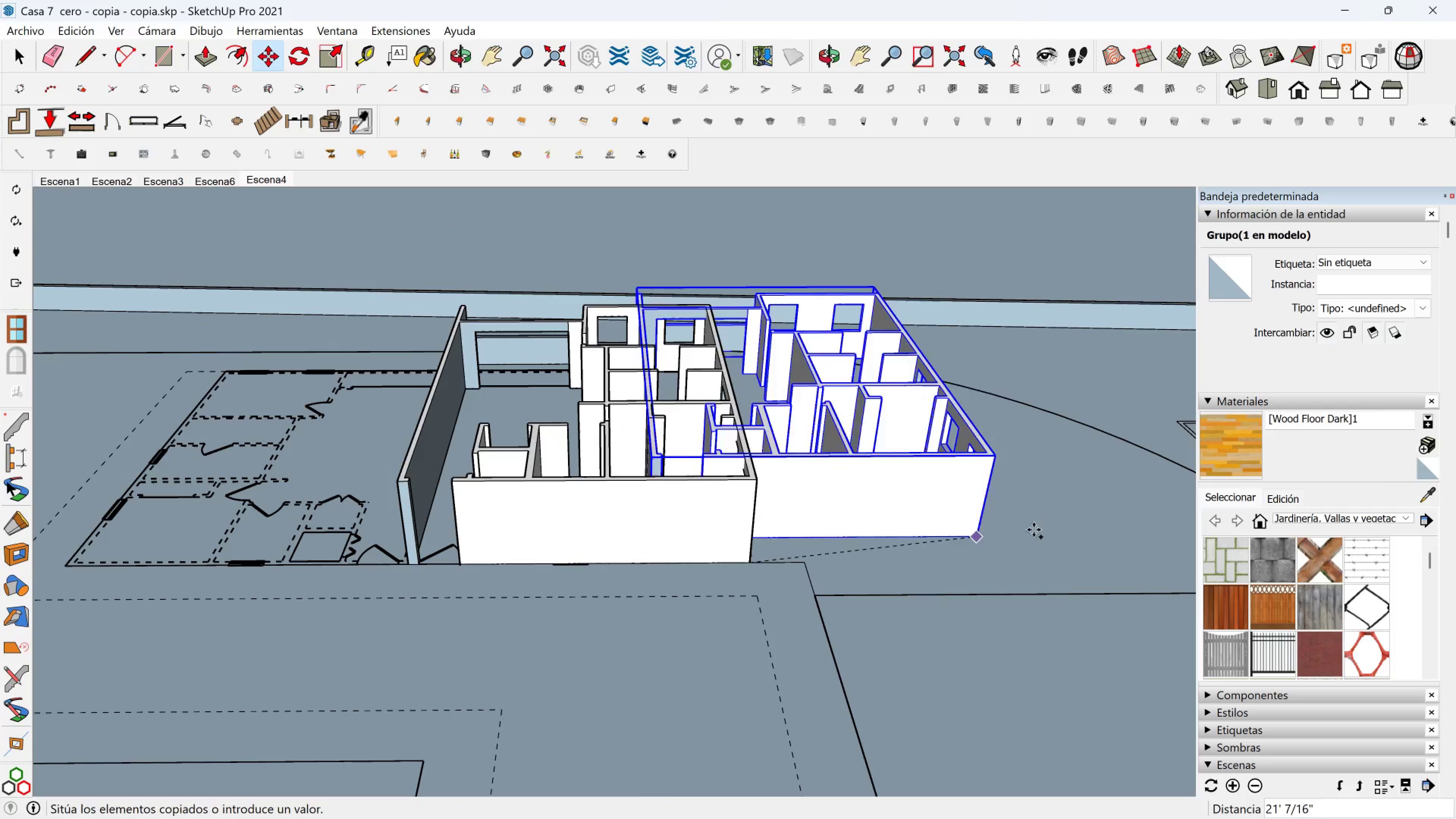 
hold_key(key=ShiftLeft, duration=0.34)
 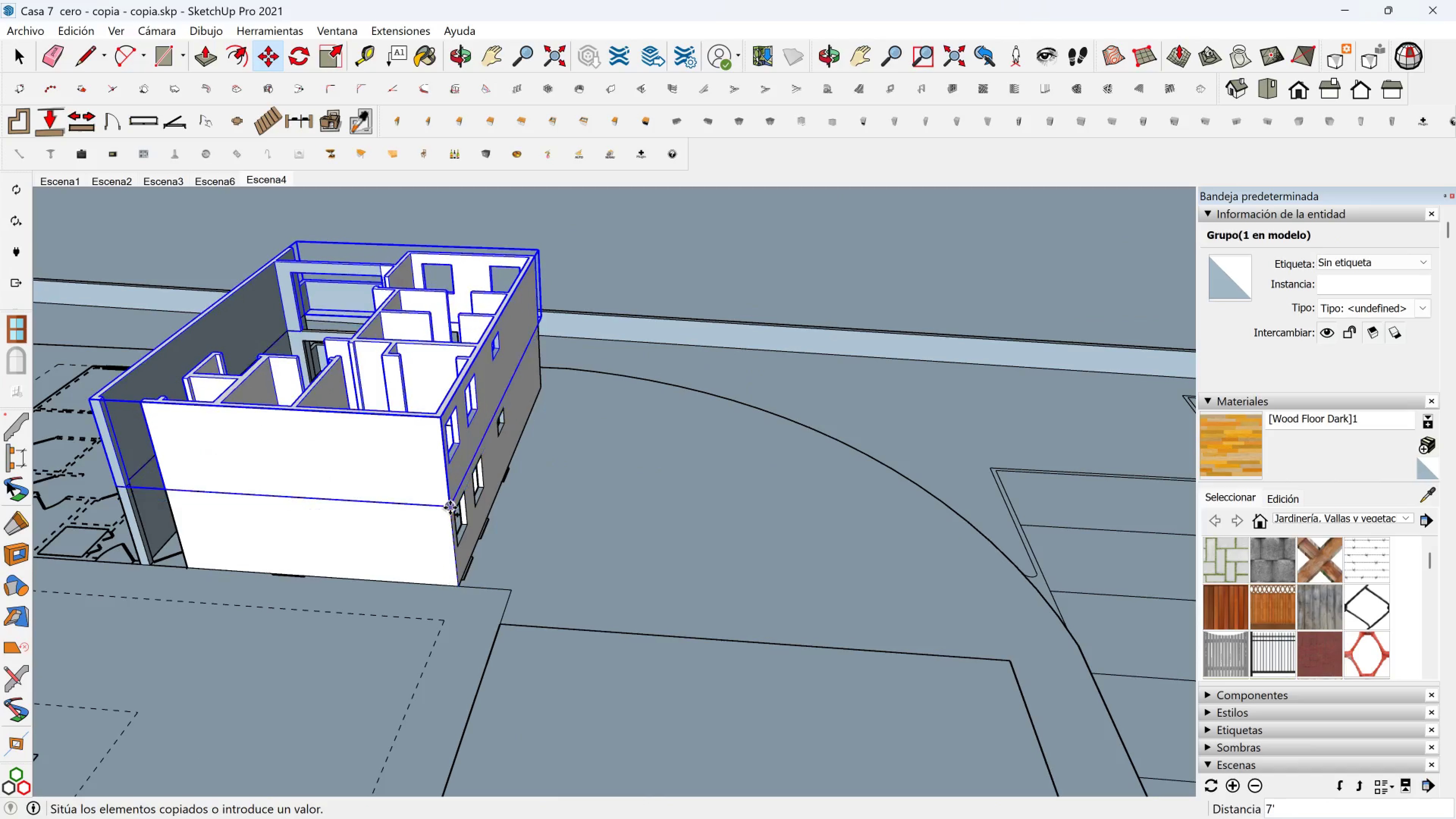 
left_click([450, 508])
 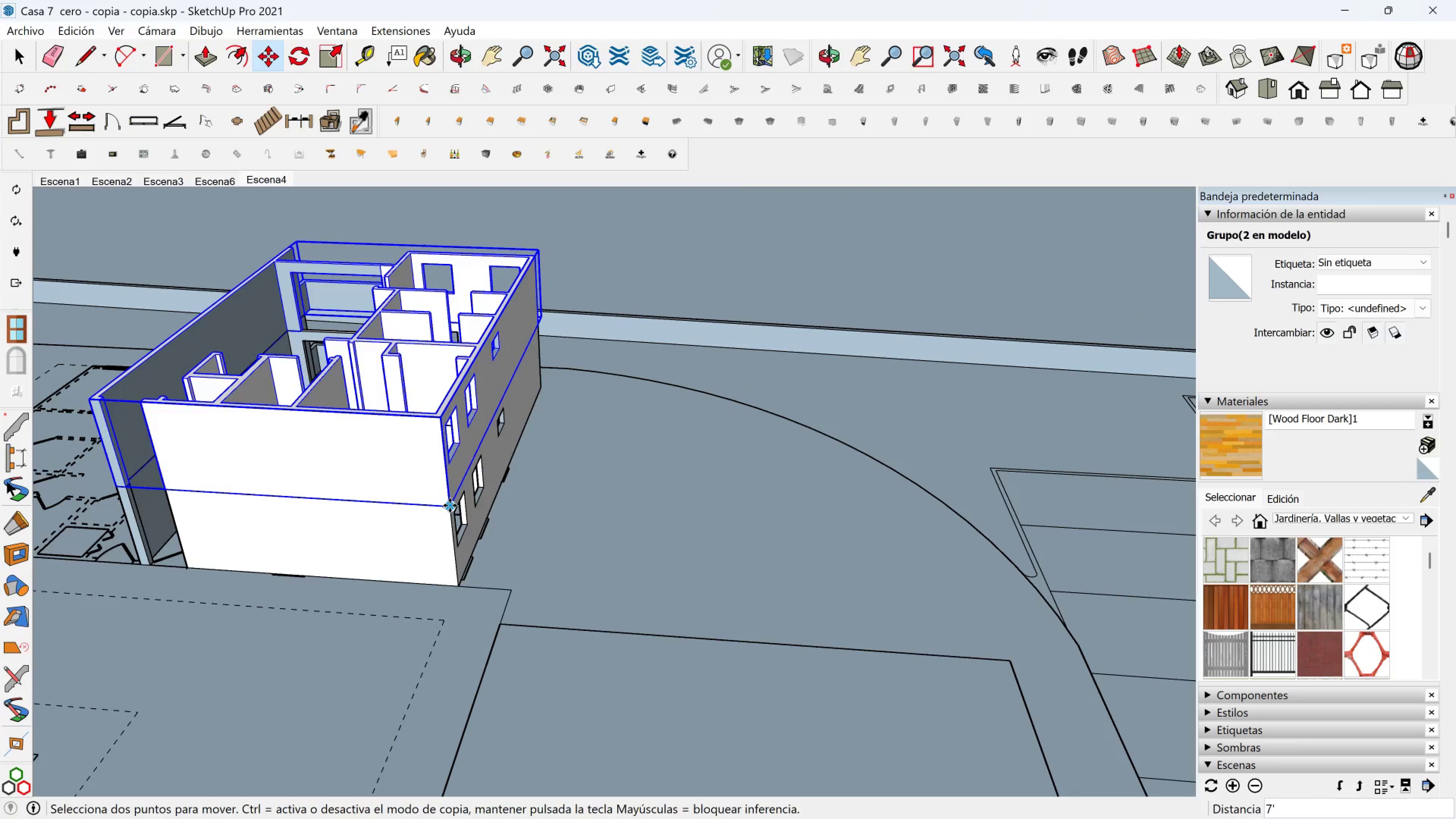 
left_click([450, 505])
 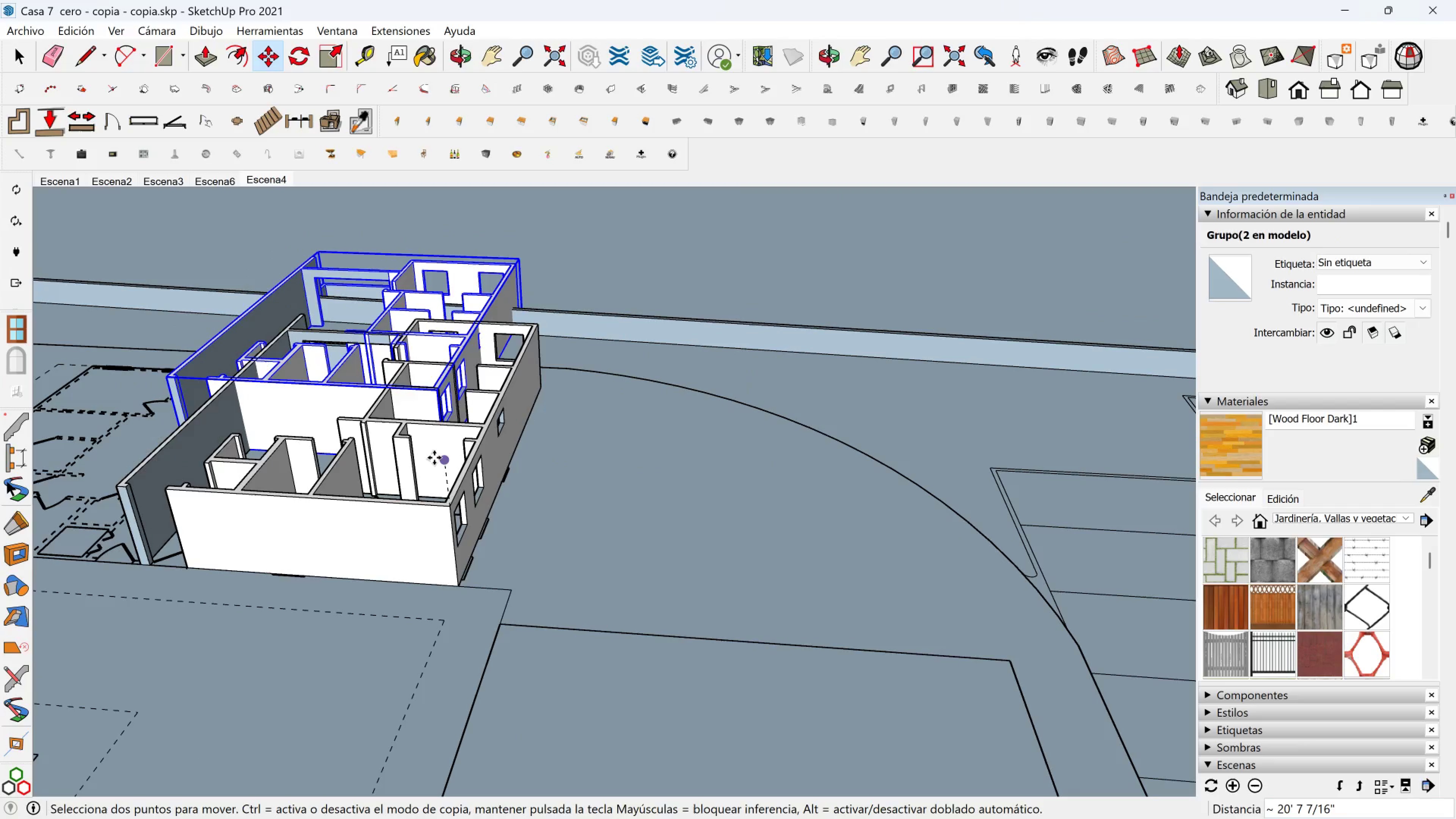 
hold_key(key=ShiftLeft, duration=0.34)
 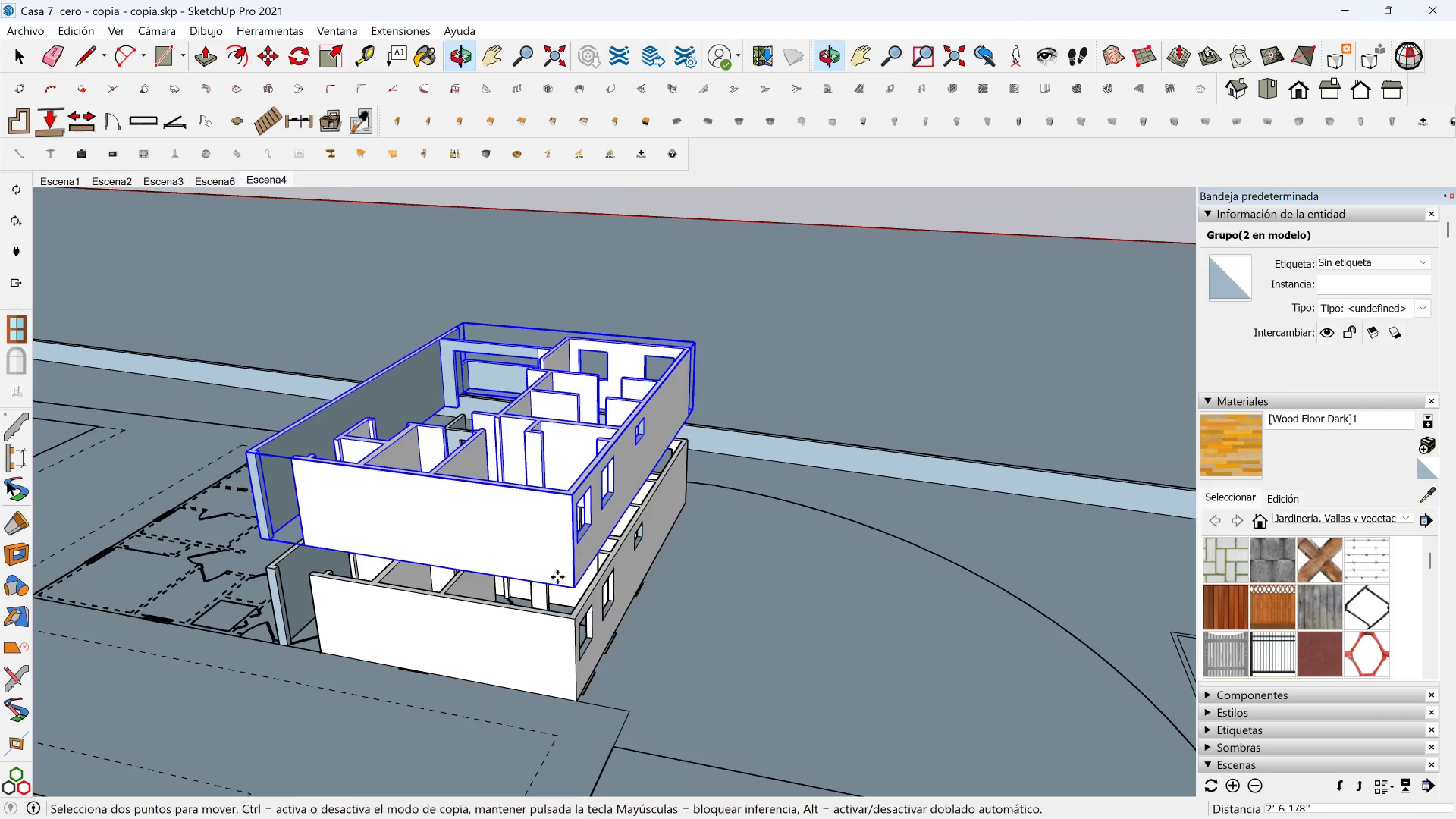 
scroll: coordinate [601, 545], scroll_direction: up, amount: 4.0
 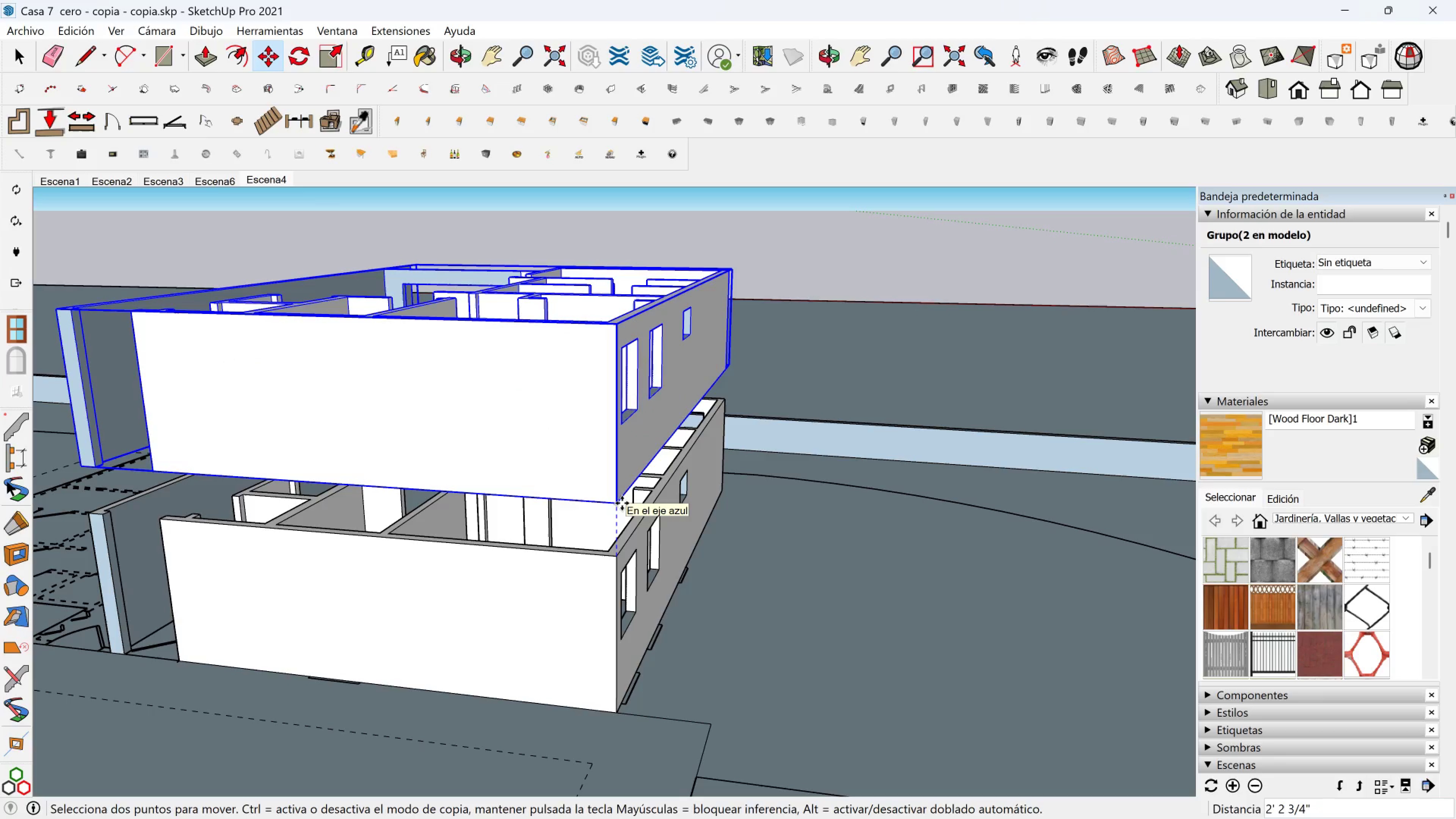 
type(24)
 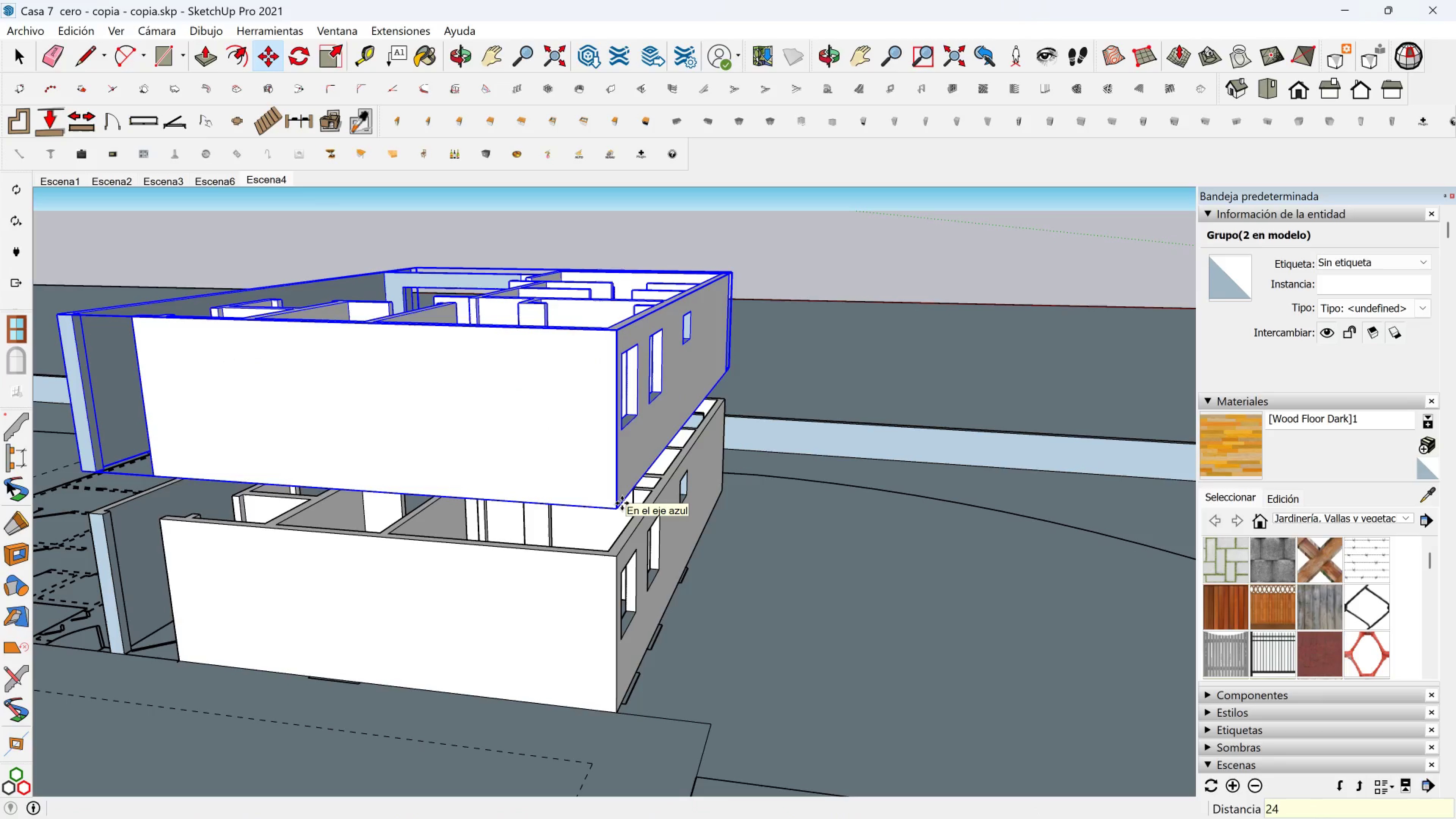 
key(Enter)
 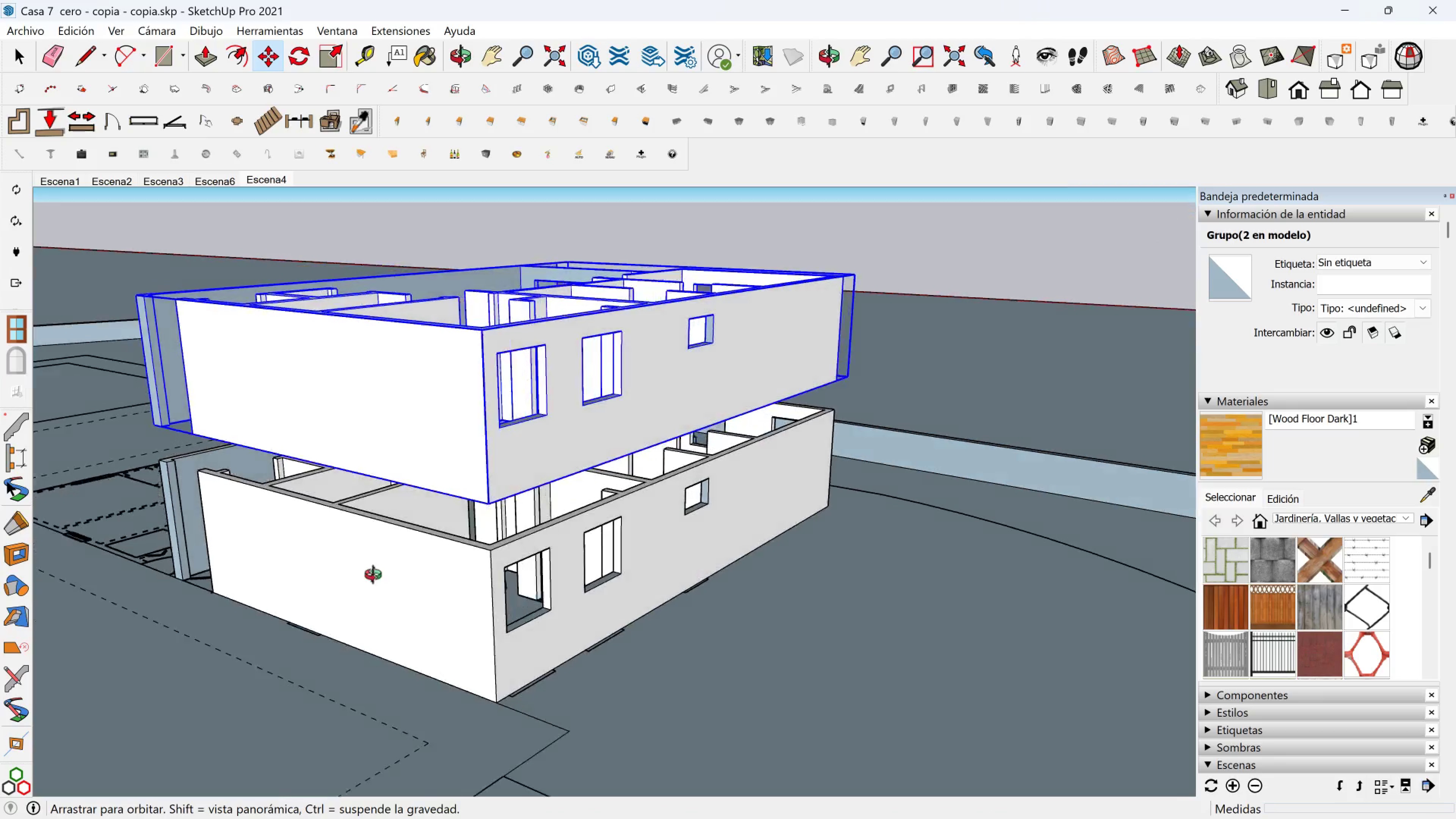 
key(Shift+ShiftLeft)
 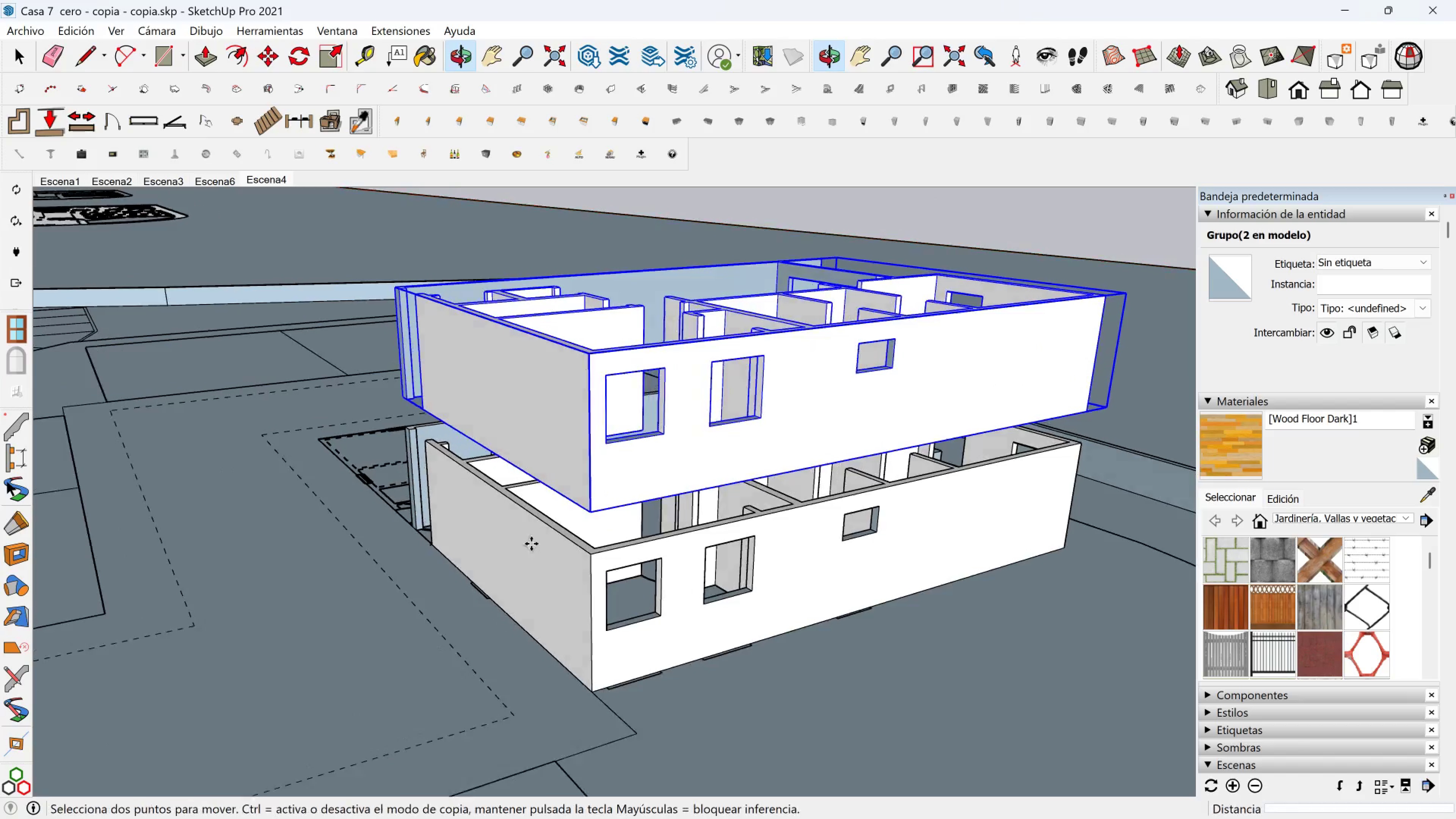 
scroll: coordinate [540, 540], scroll_direction: up, amount: 4.0
 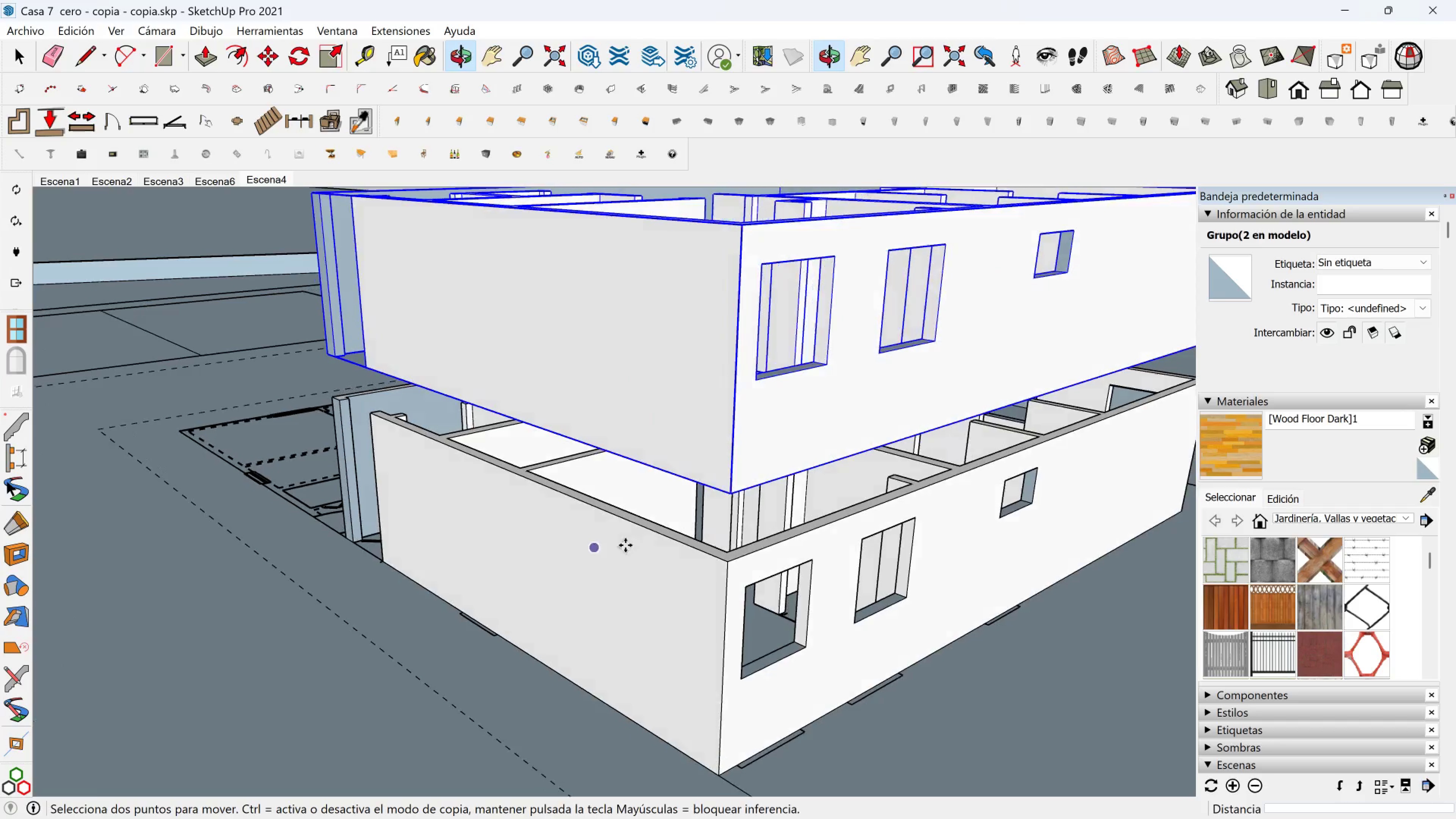 
key(Space)
 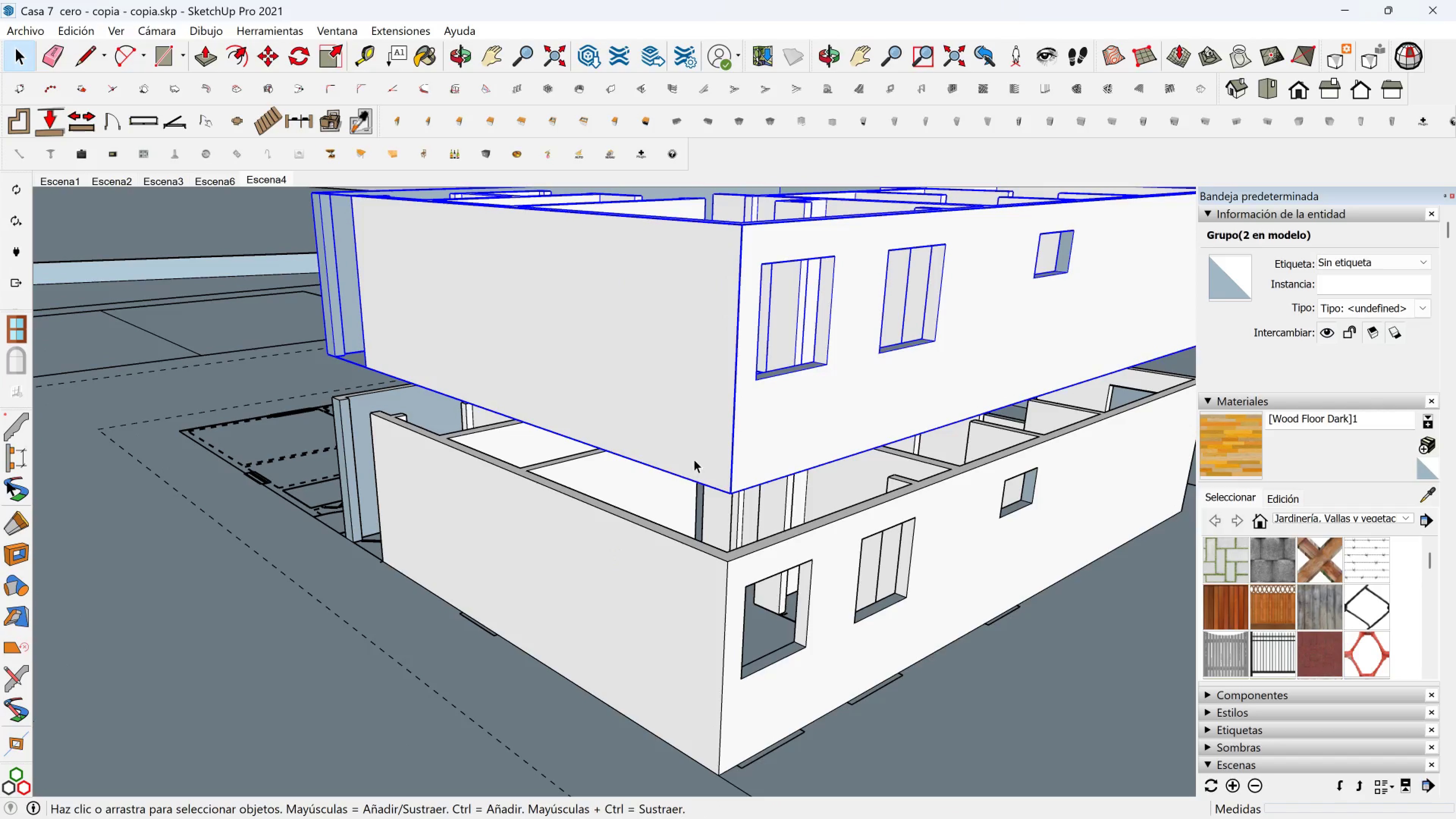 
scroll: coordinate [698, 452], scroll_direction: up, amount: 1.0
 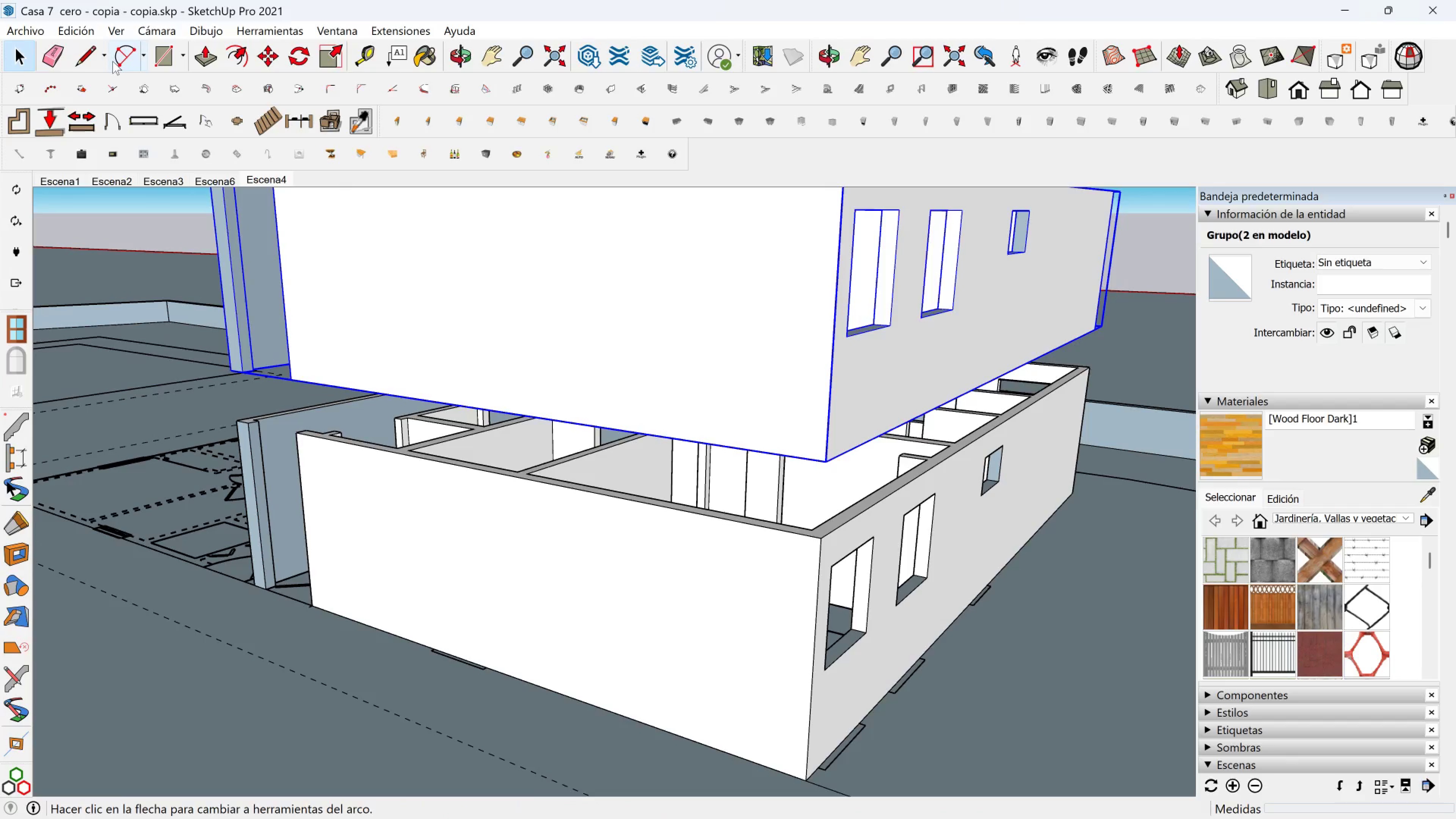 
left_click([160, 62])
 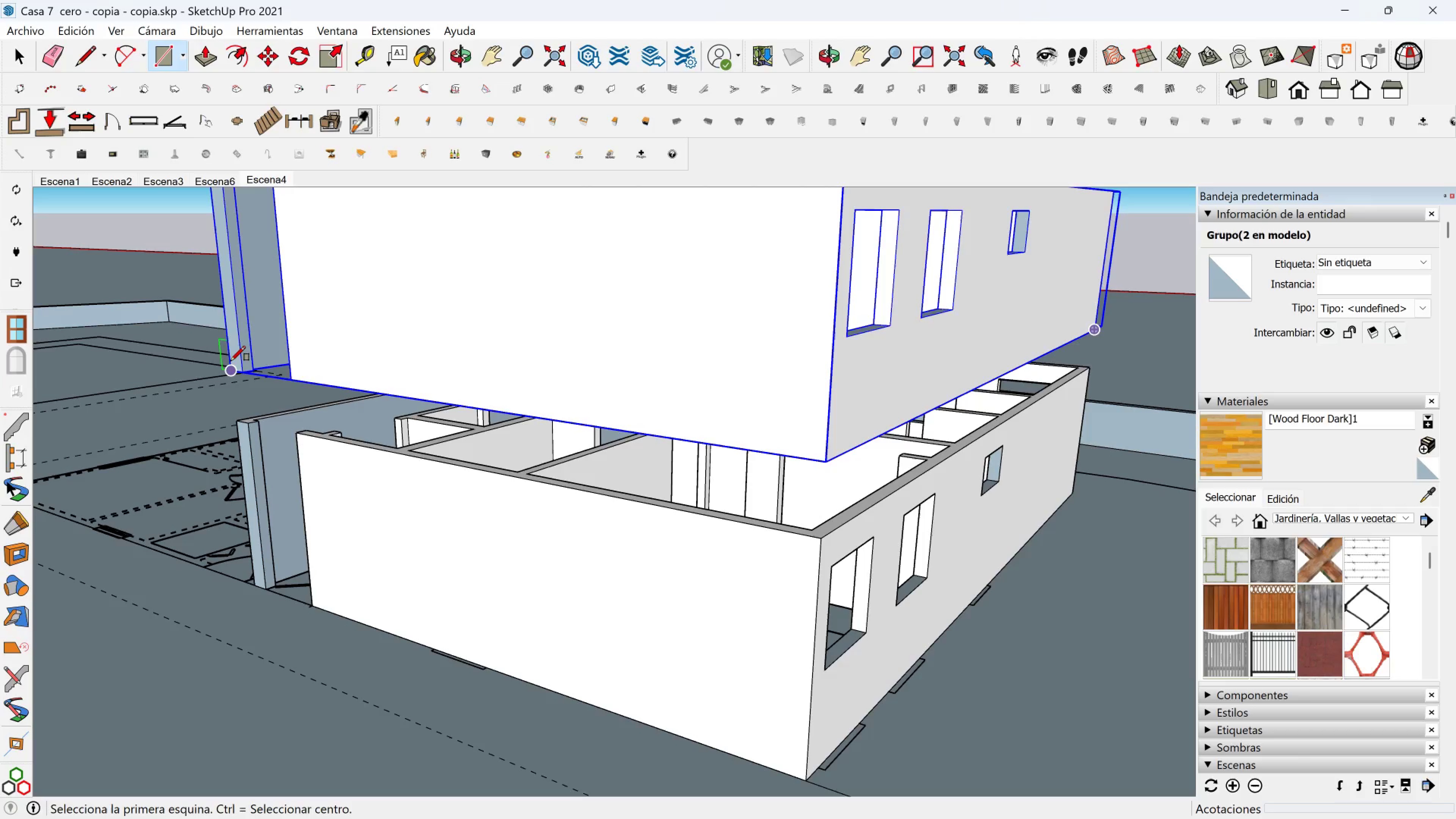 
left_click([231, 361])
 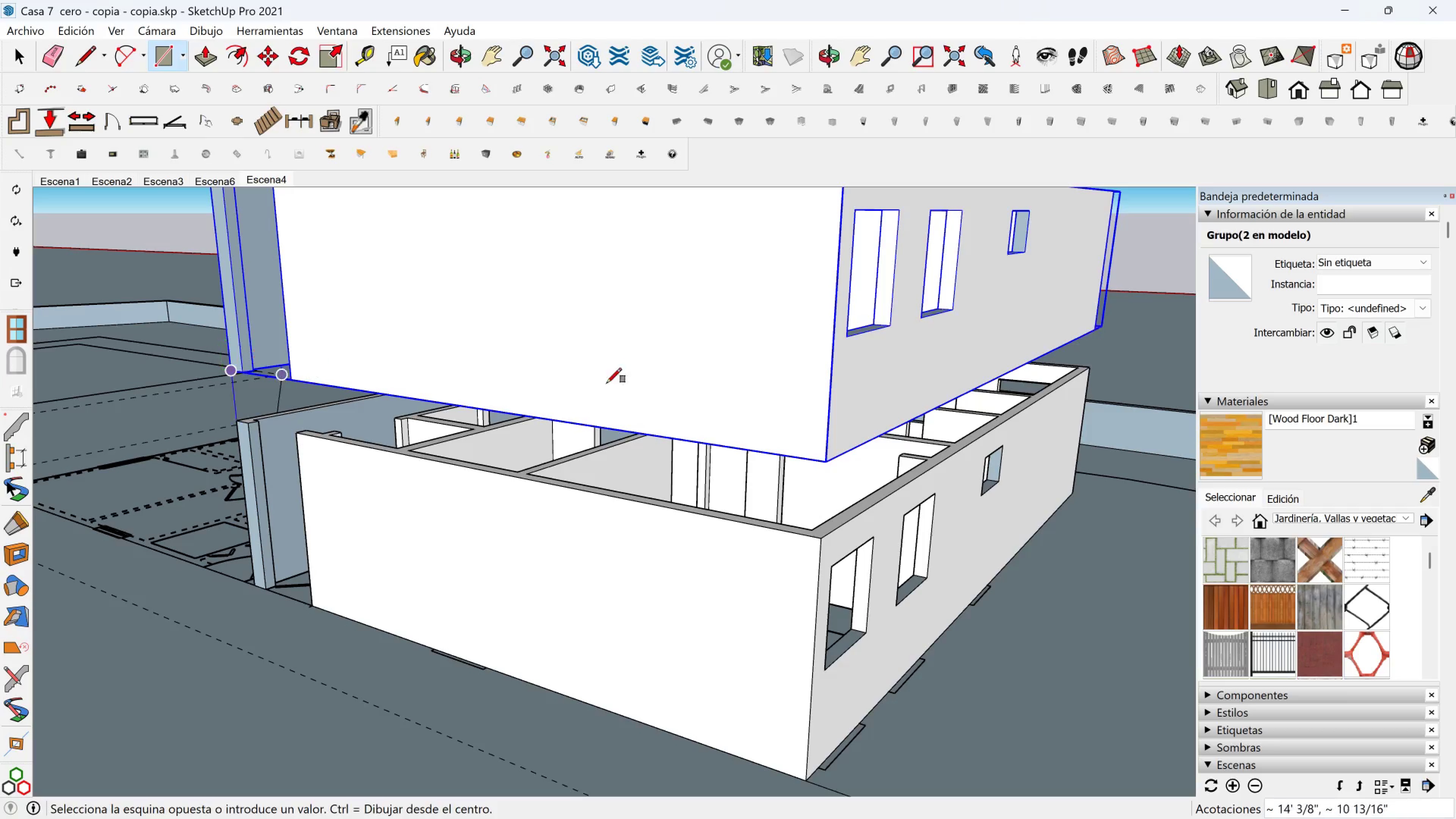 
key(Shift+ShiftLeft)
 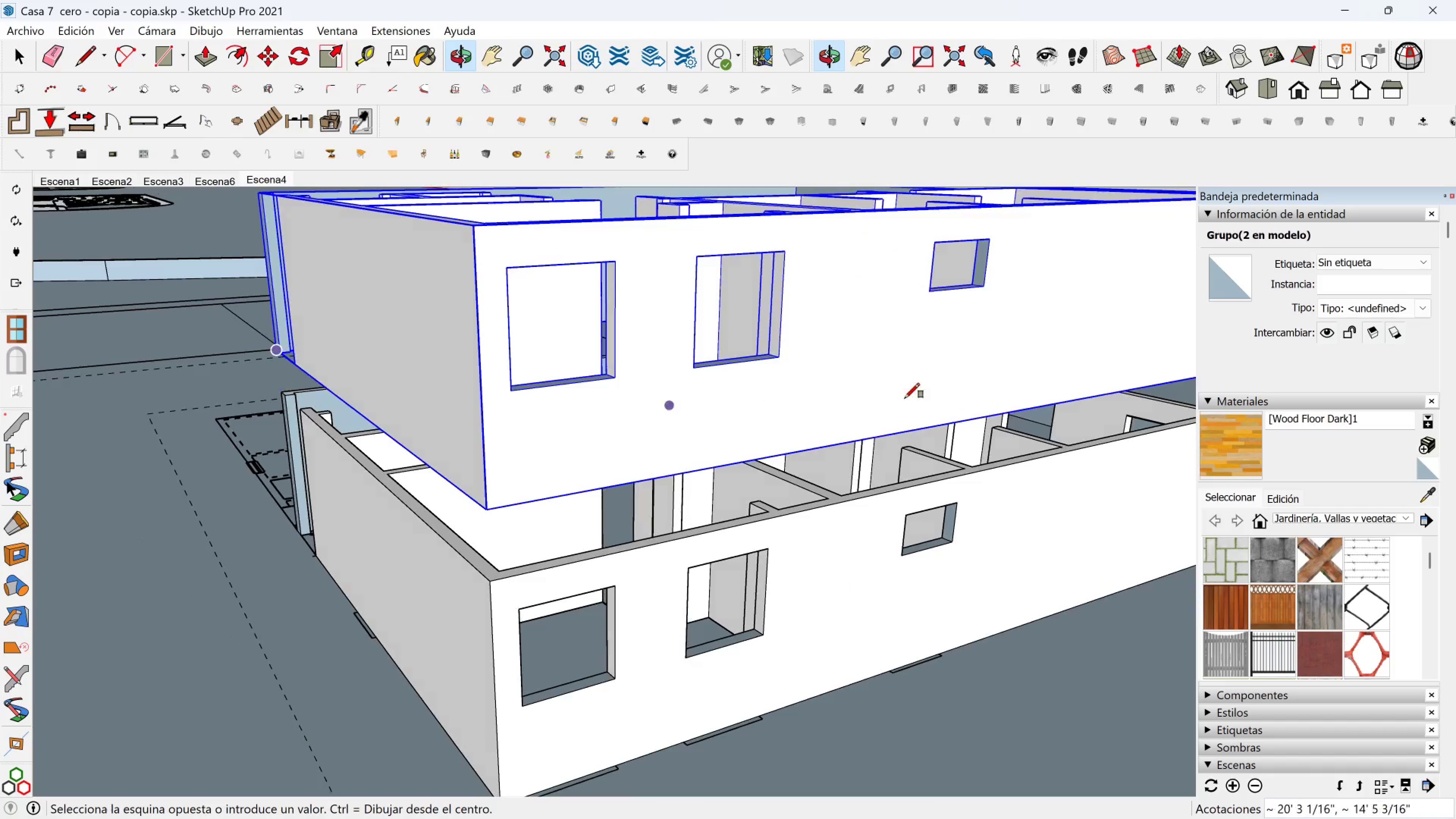 
hold_key(key=ShiftLeft, duration=0.36)
 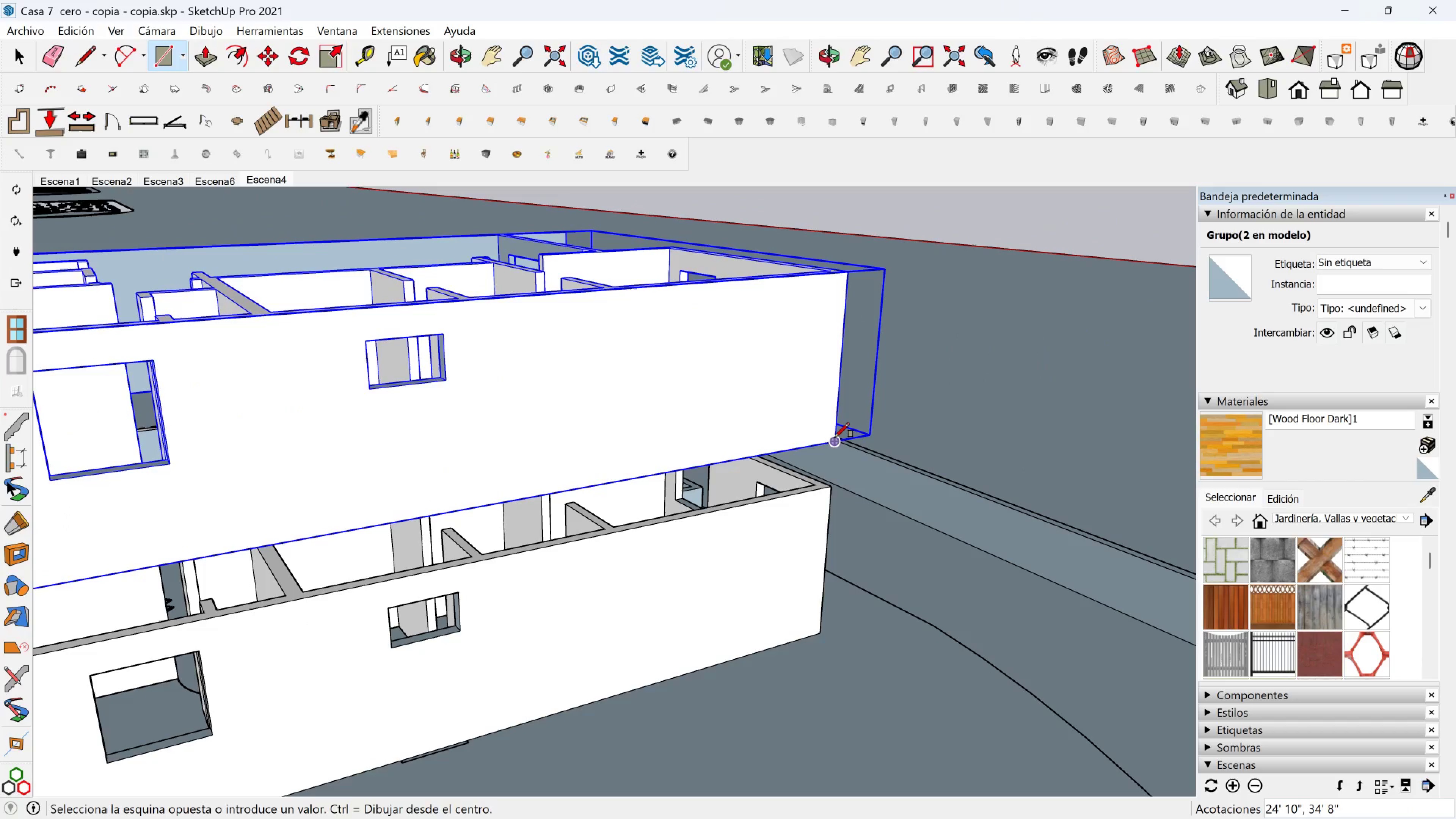 
left_click([835, 438])
 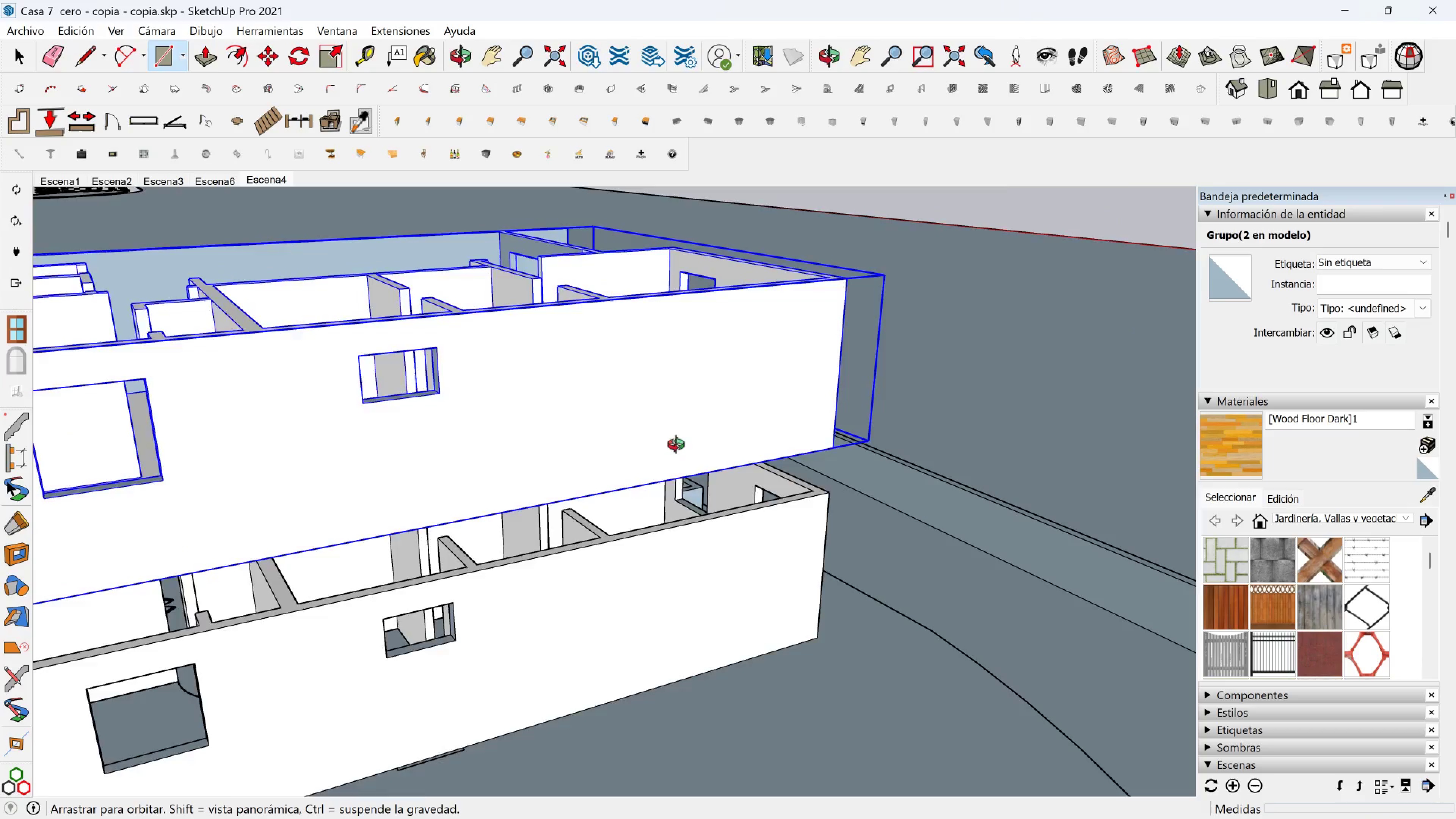 
hold_key(key=ShiftLeft, duration=0.34)
 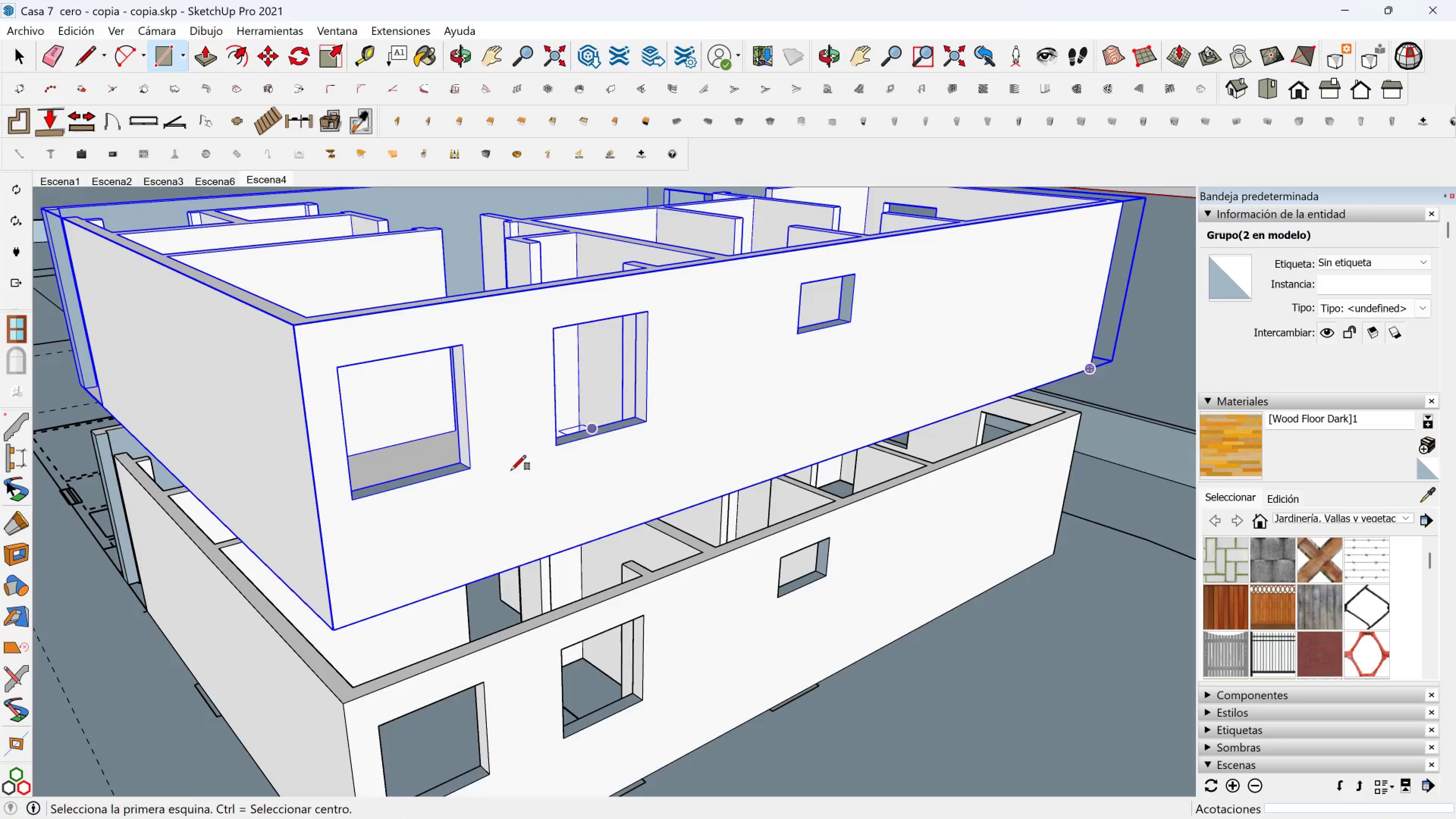 
key(Shift+ShiftLeft)
 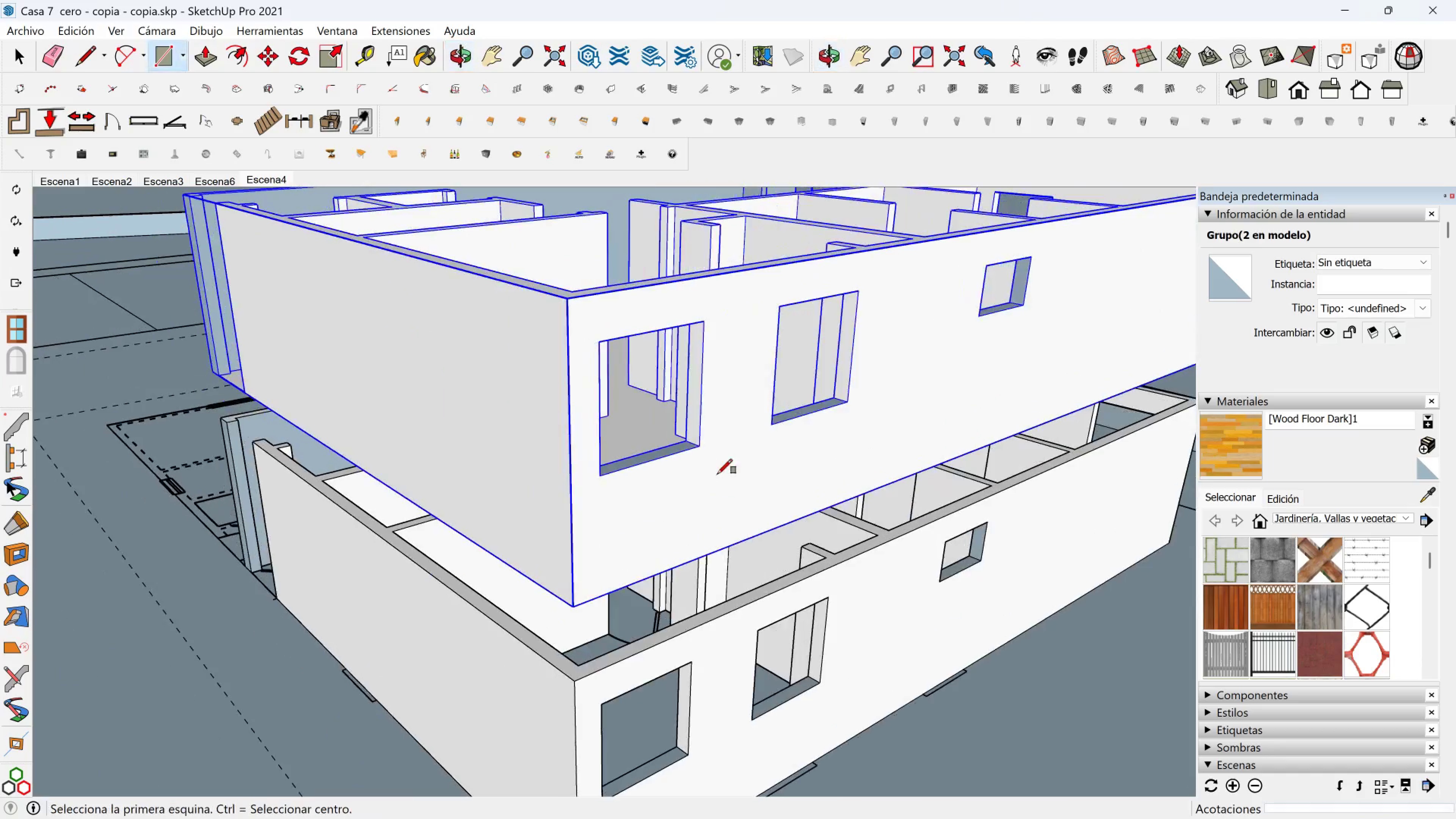 
scroll: coordinate [628, 537], scroll_direction: up, amount: 4.0
 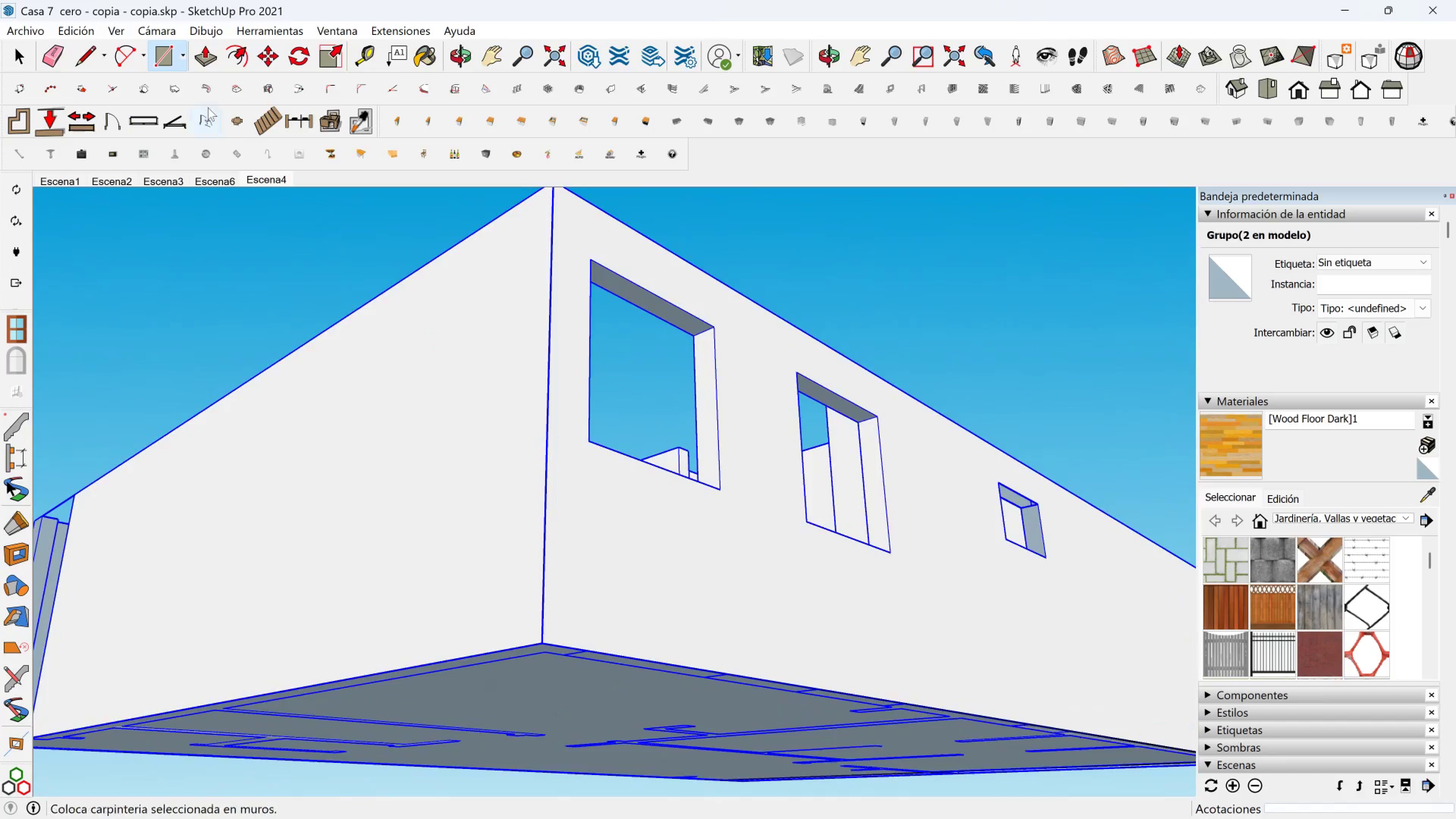 
left_click([197, 55])
 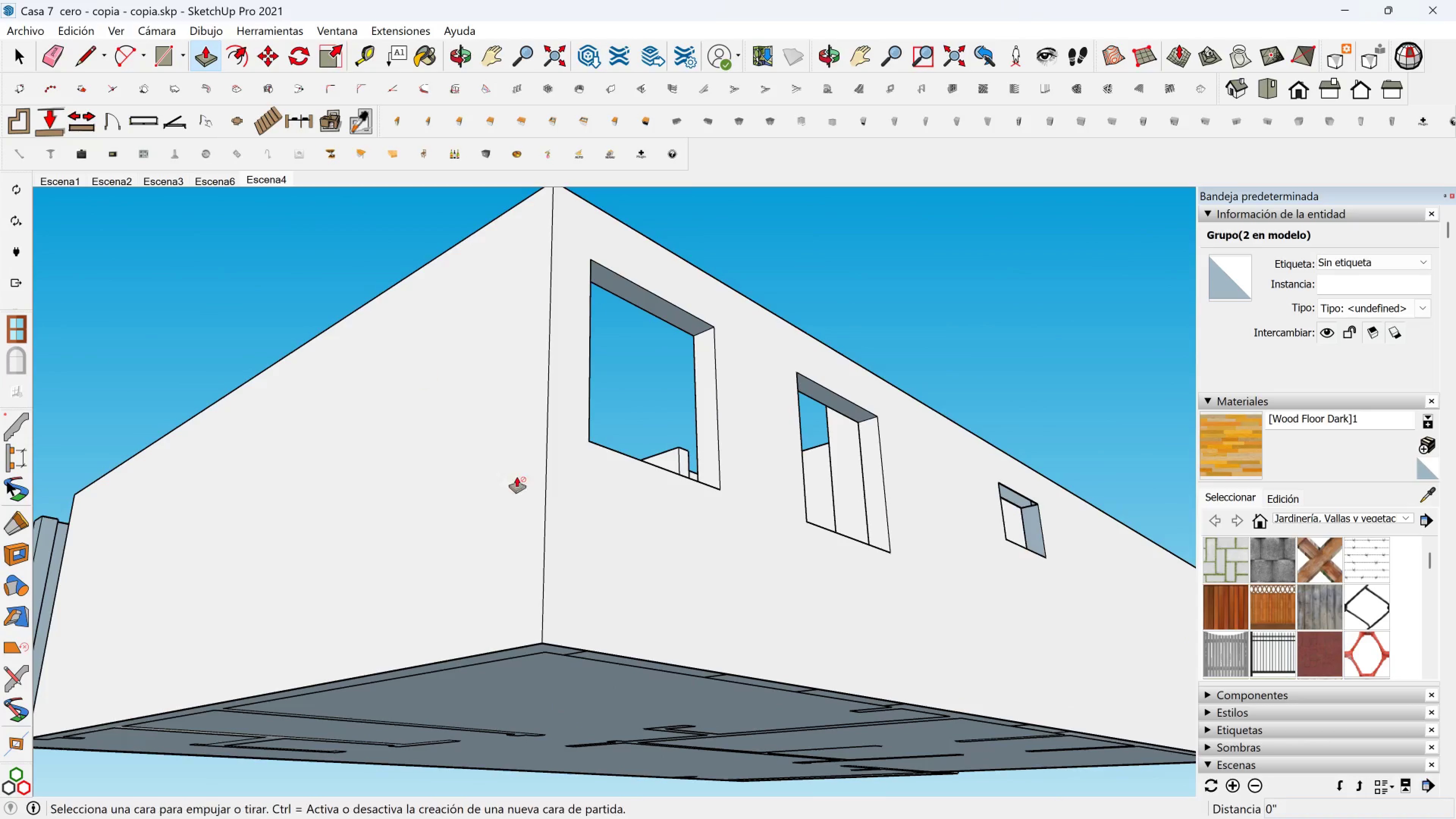 
hold_key(key=ShiftLeft, duration=0.37)
 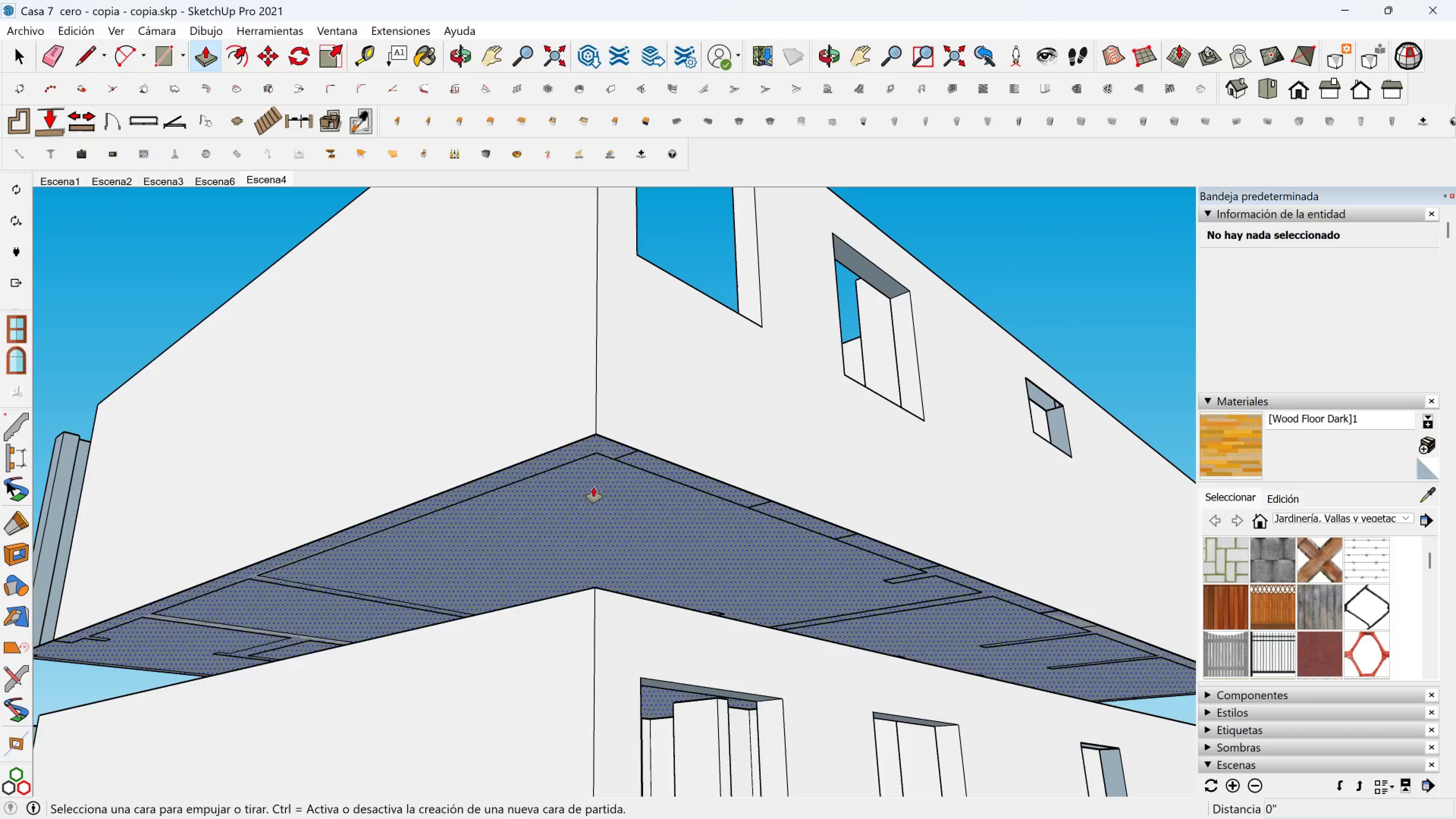 
key(Space)
 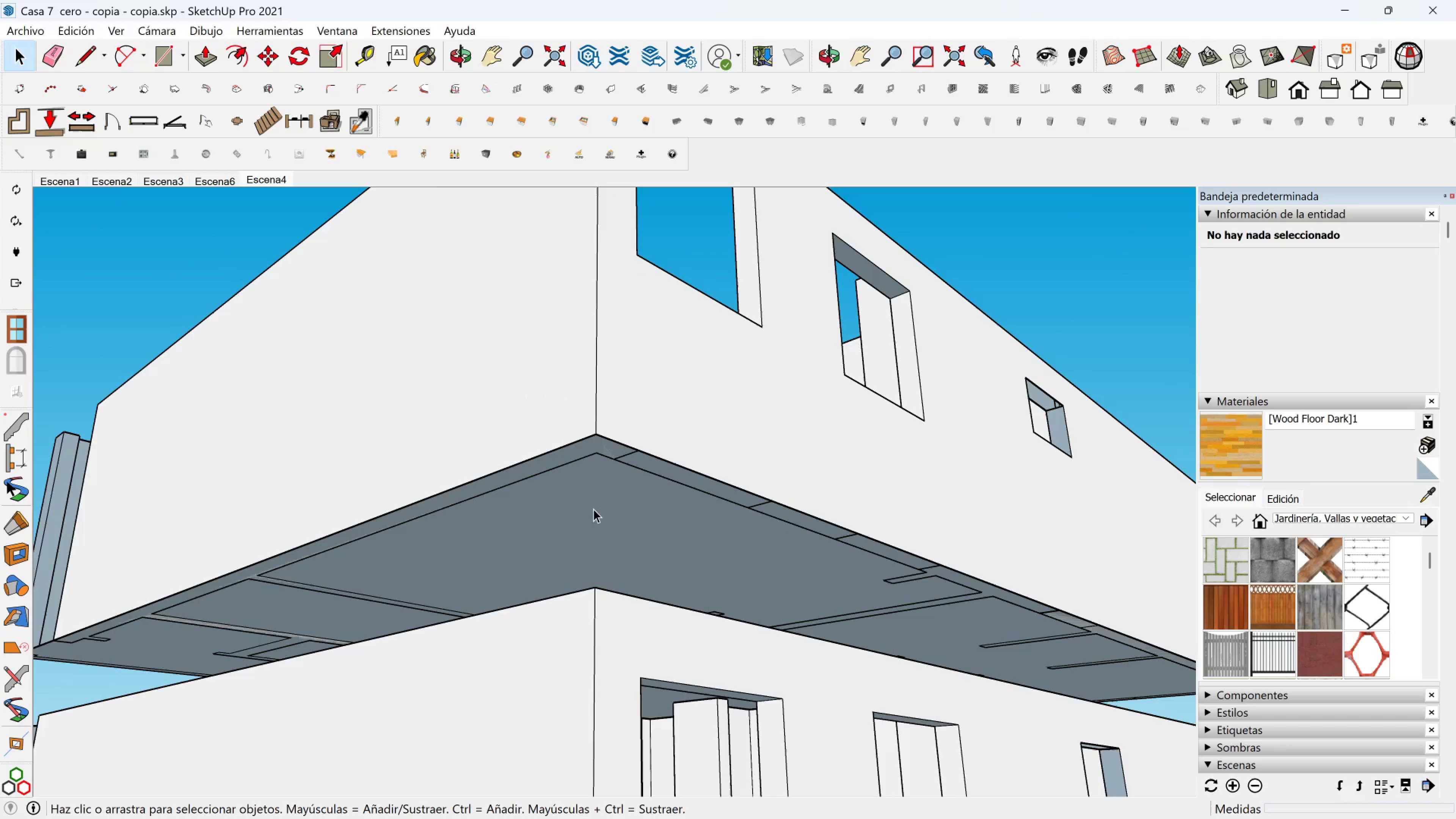 
left_click([593, 509])
 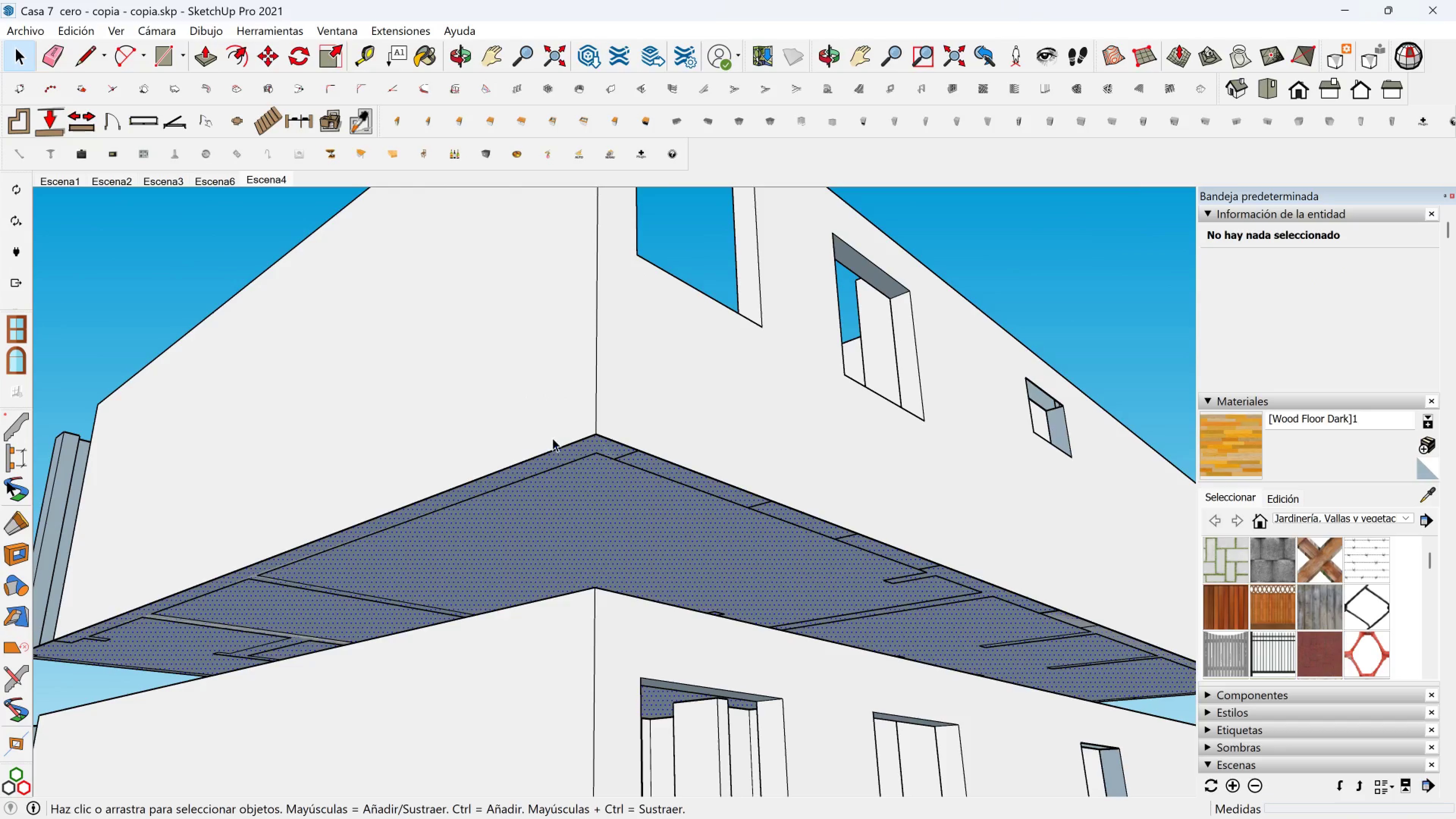 
hold_key(key=ControlLeft, duration=0.71)
left_click([568, 447])
 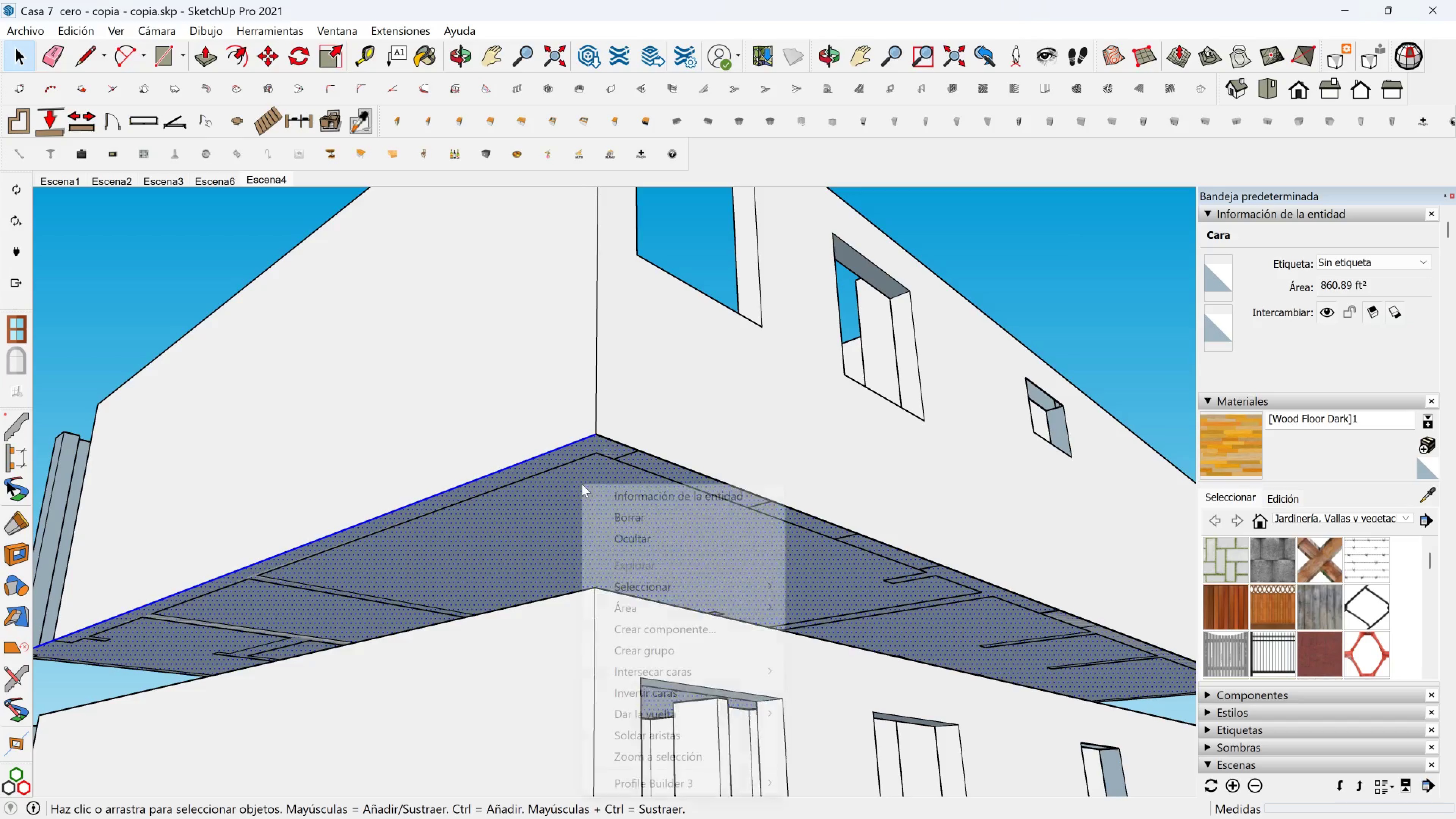 
right_click([582, 484])
 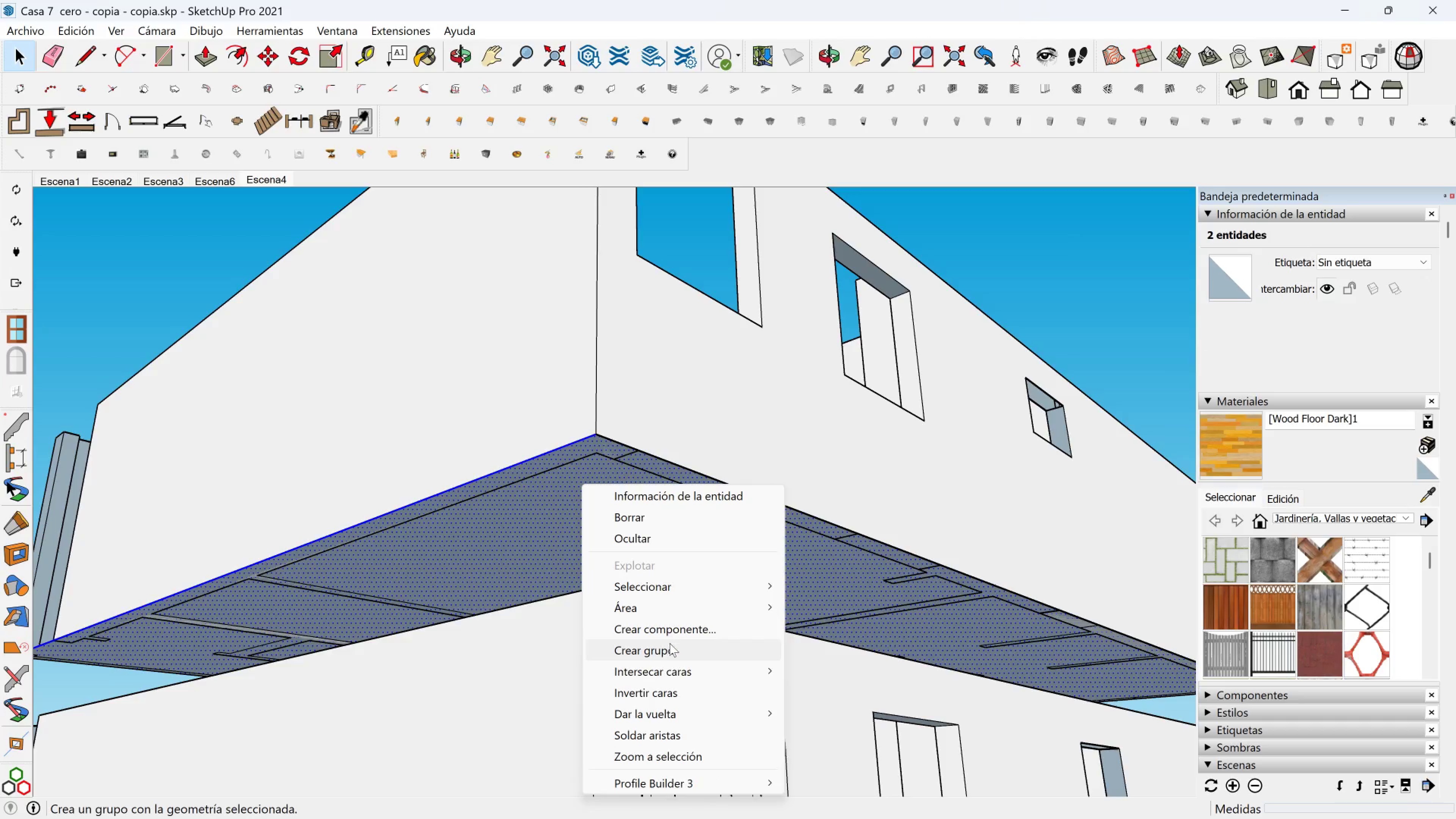 
left_click([669, 645])
 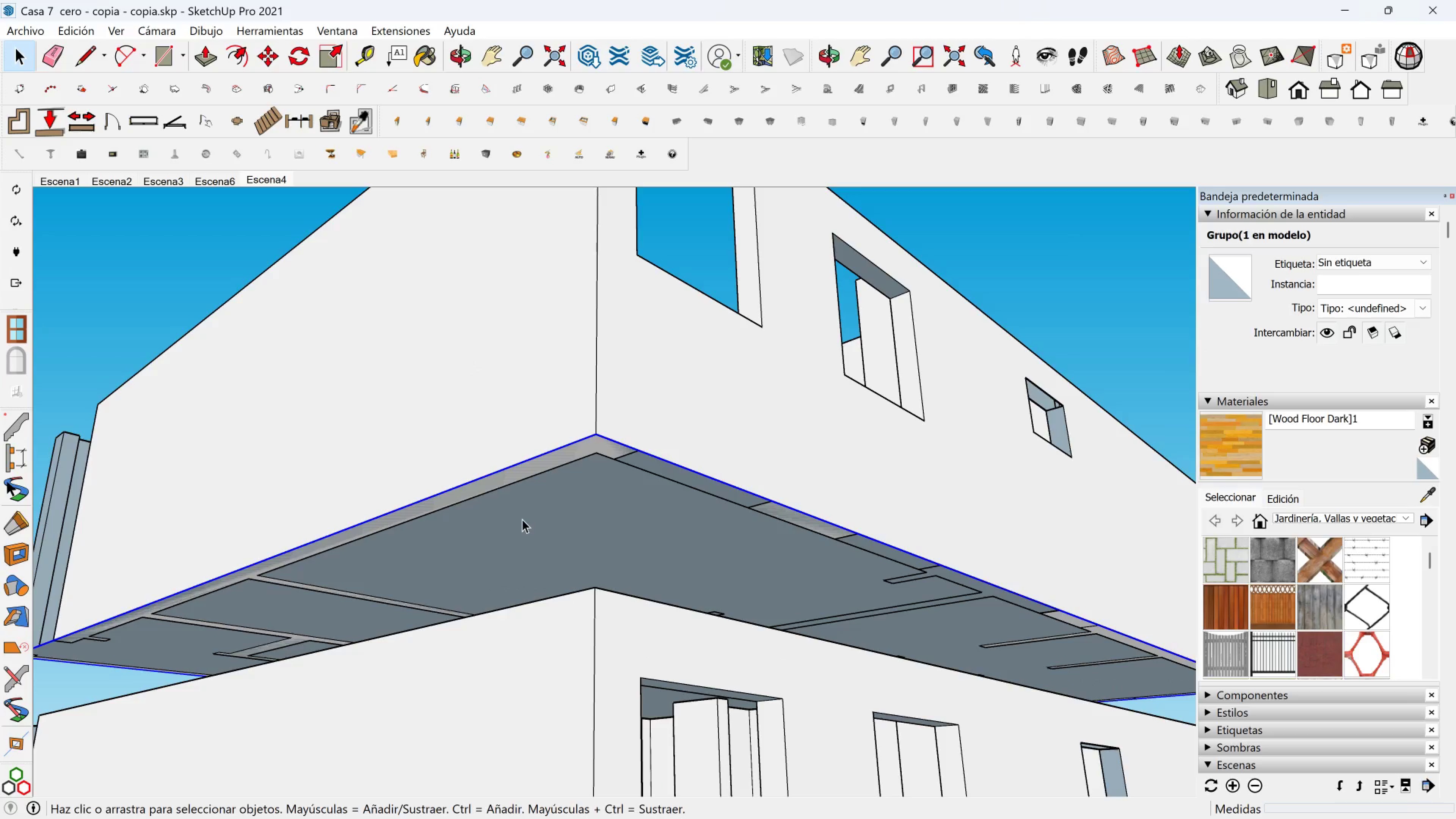 
double_click([522, 519])
 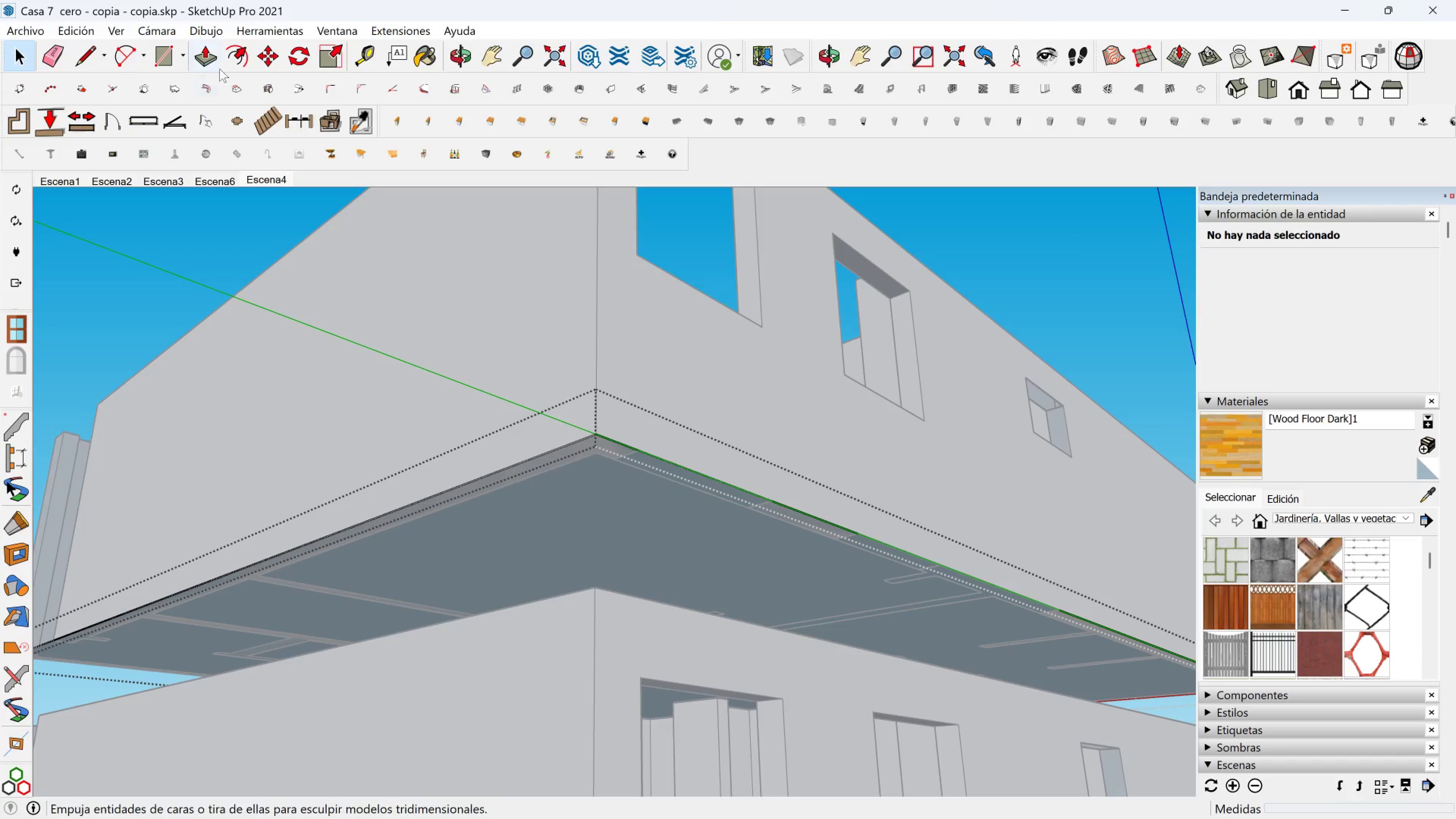 
left_click([211, 60])
 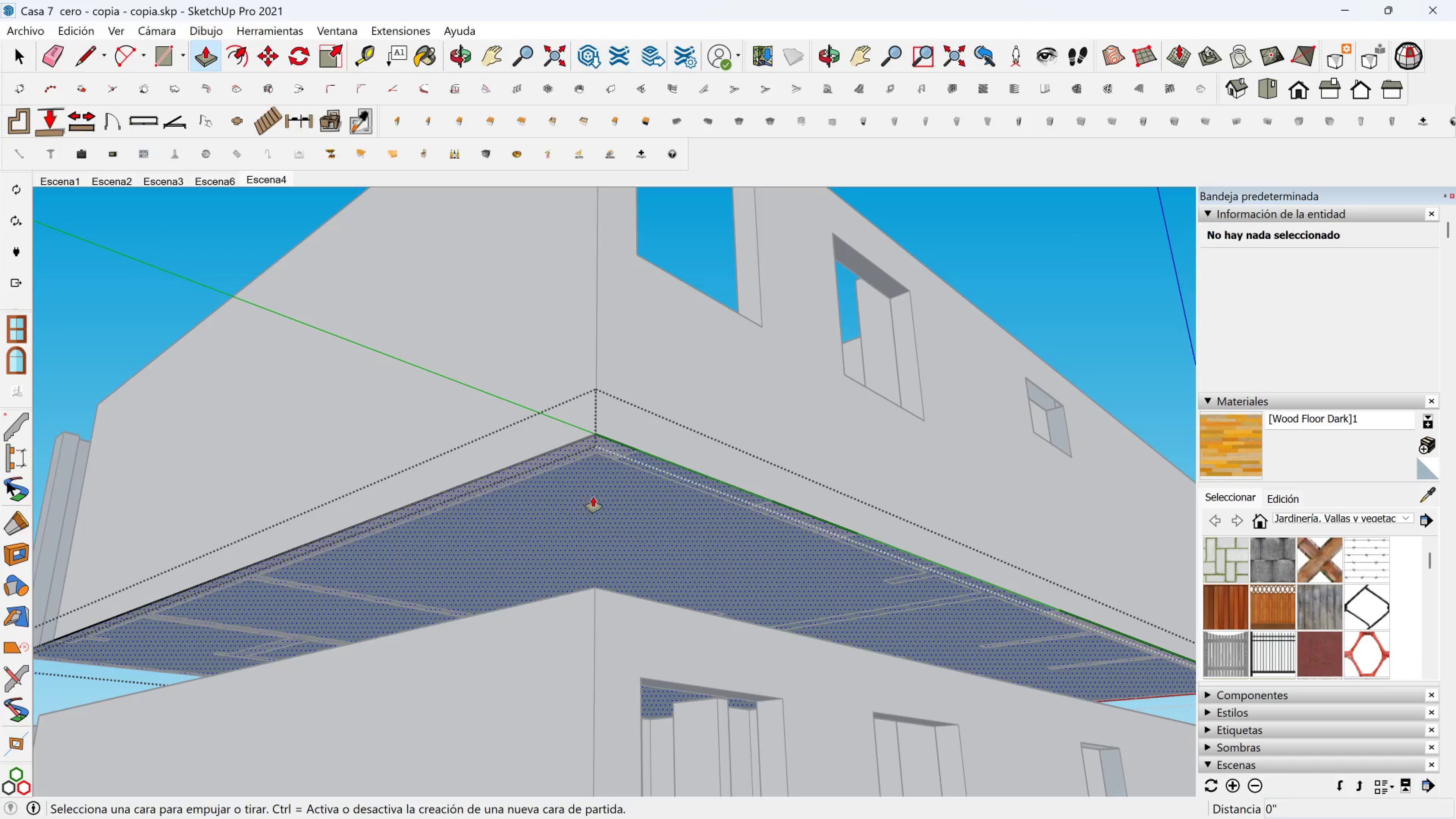 
left_click([593, 494])
 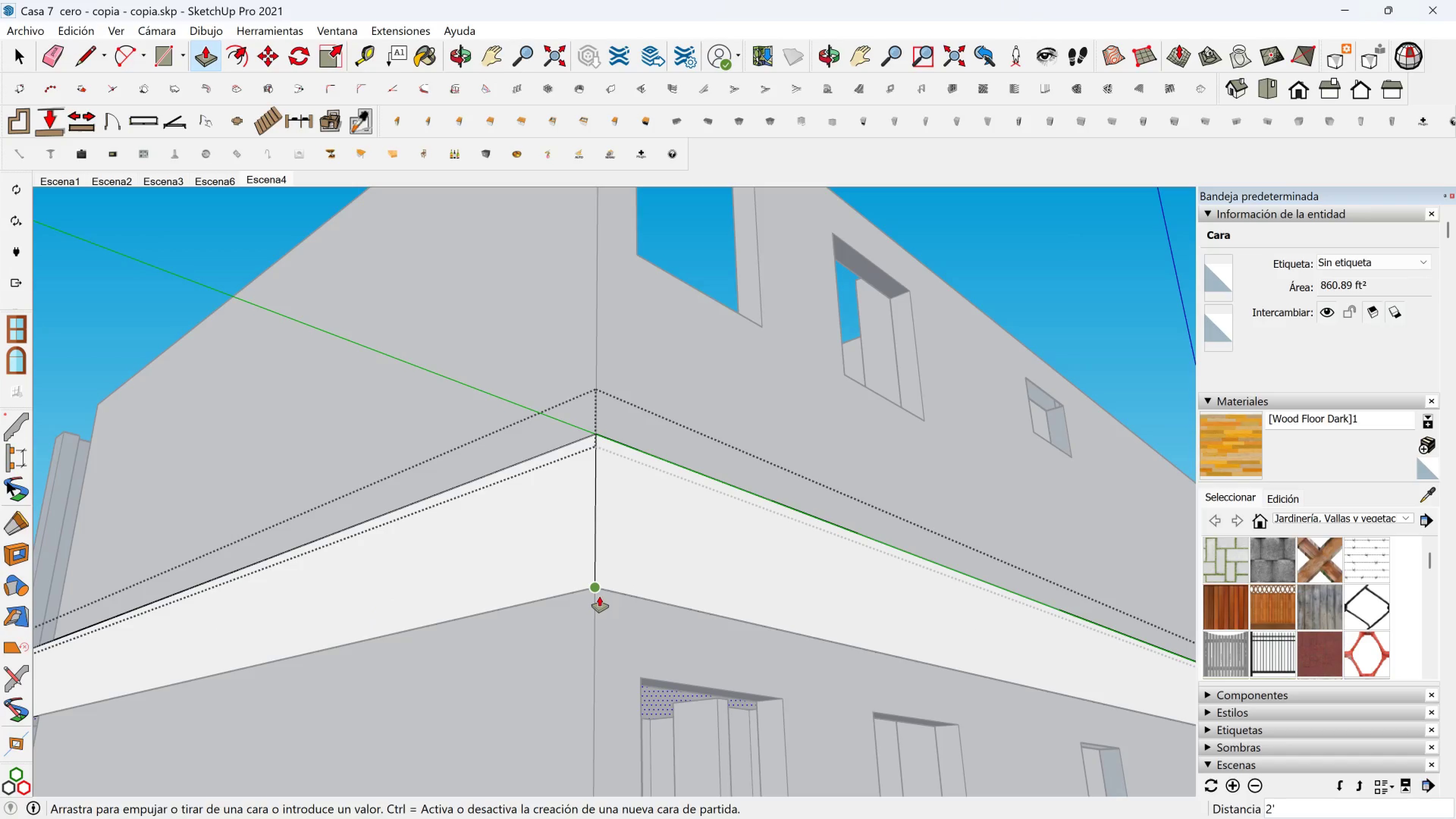 
left_click([599, 596])
 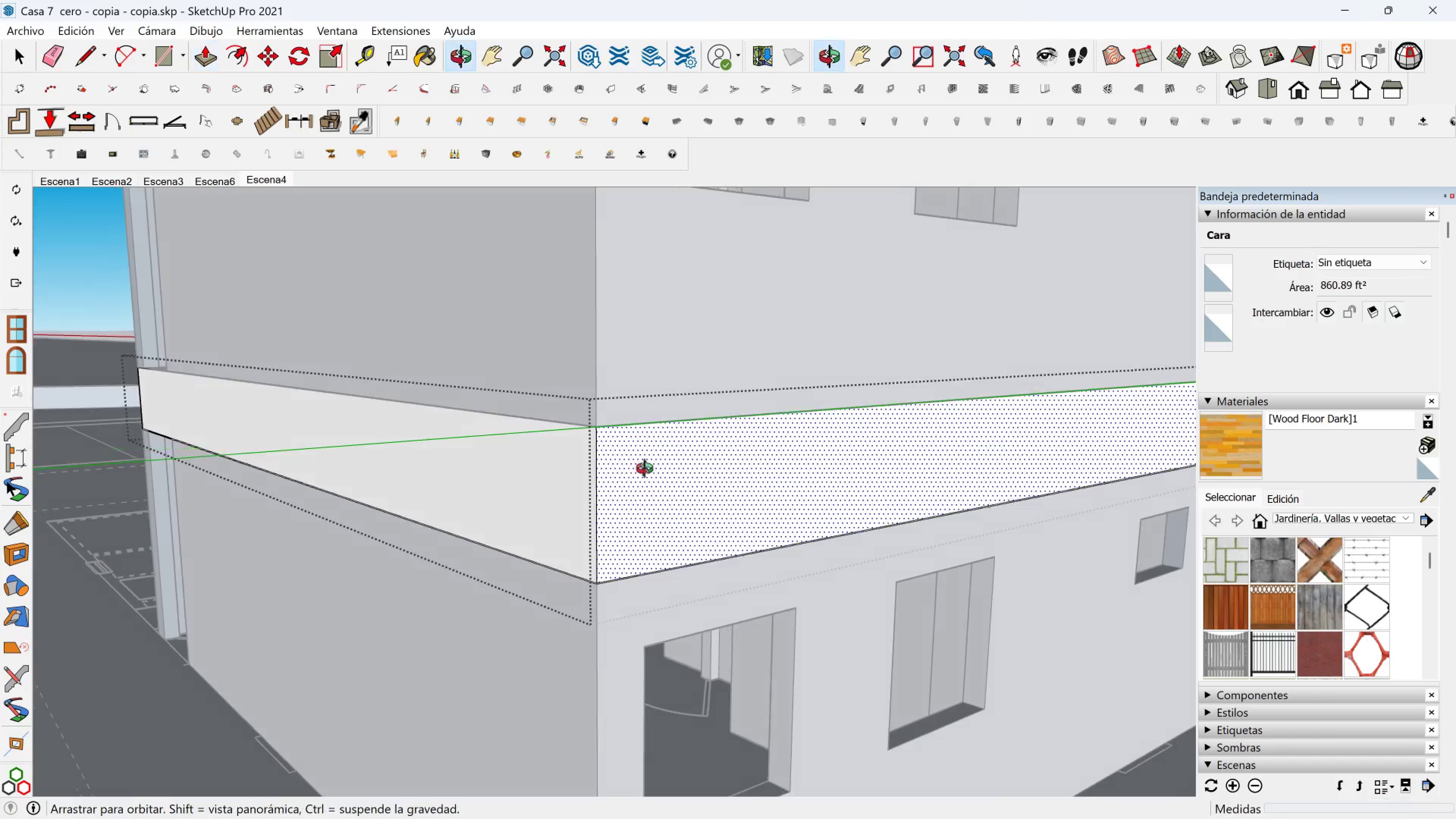 
scroll: coordinate [576, 281], scroll_direction: down, amount: 10.0
 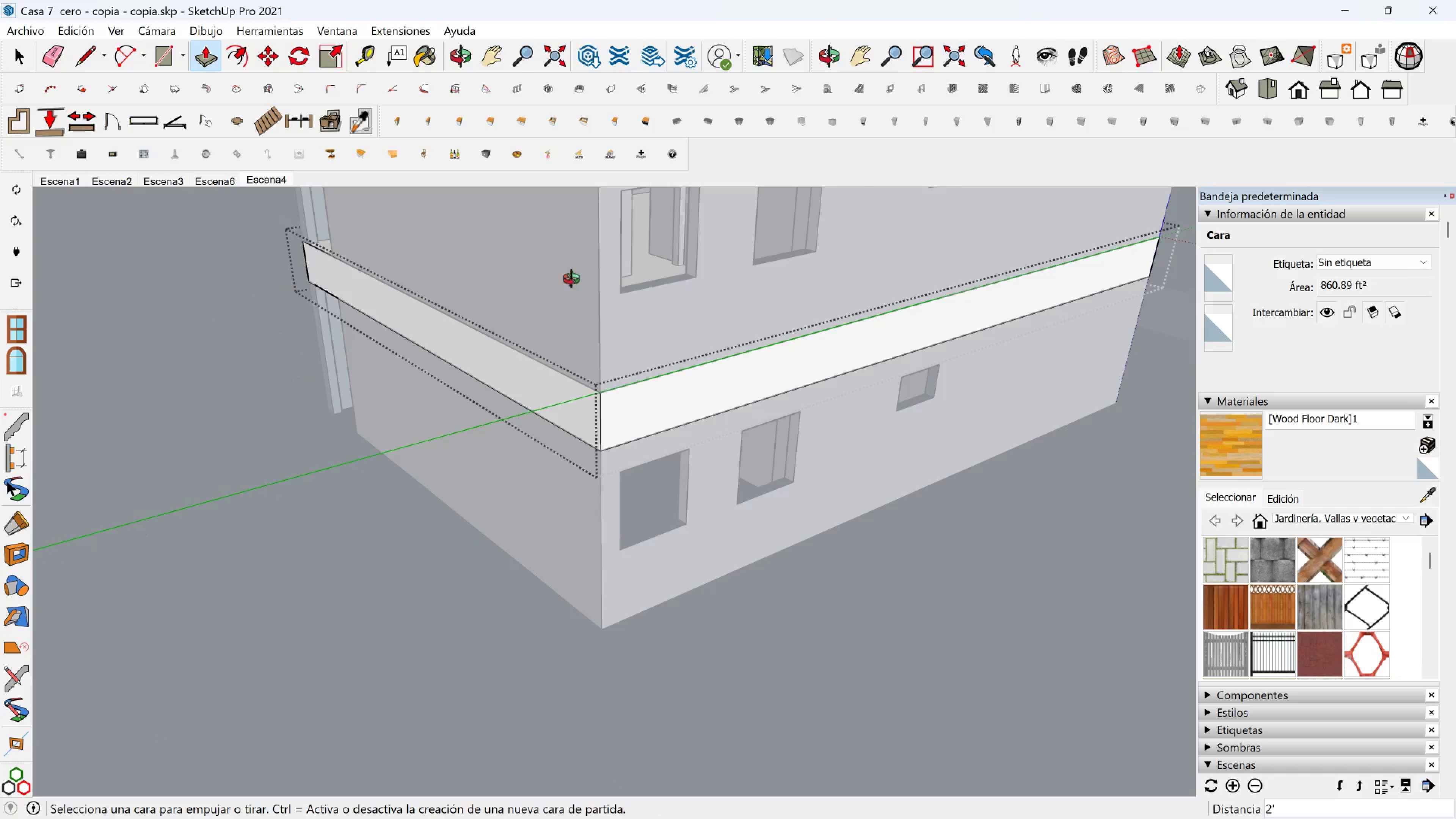 
hold_key(key=ShiftLeft, duration=0.51)
 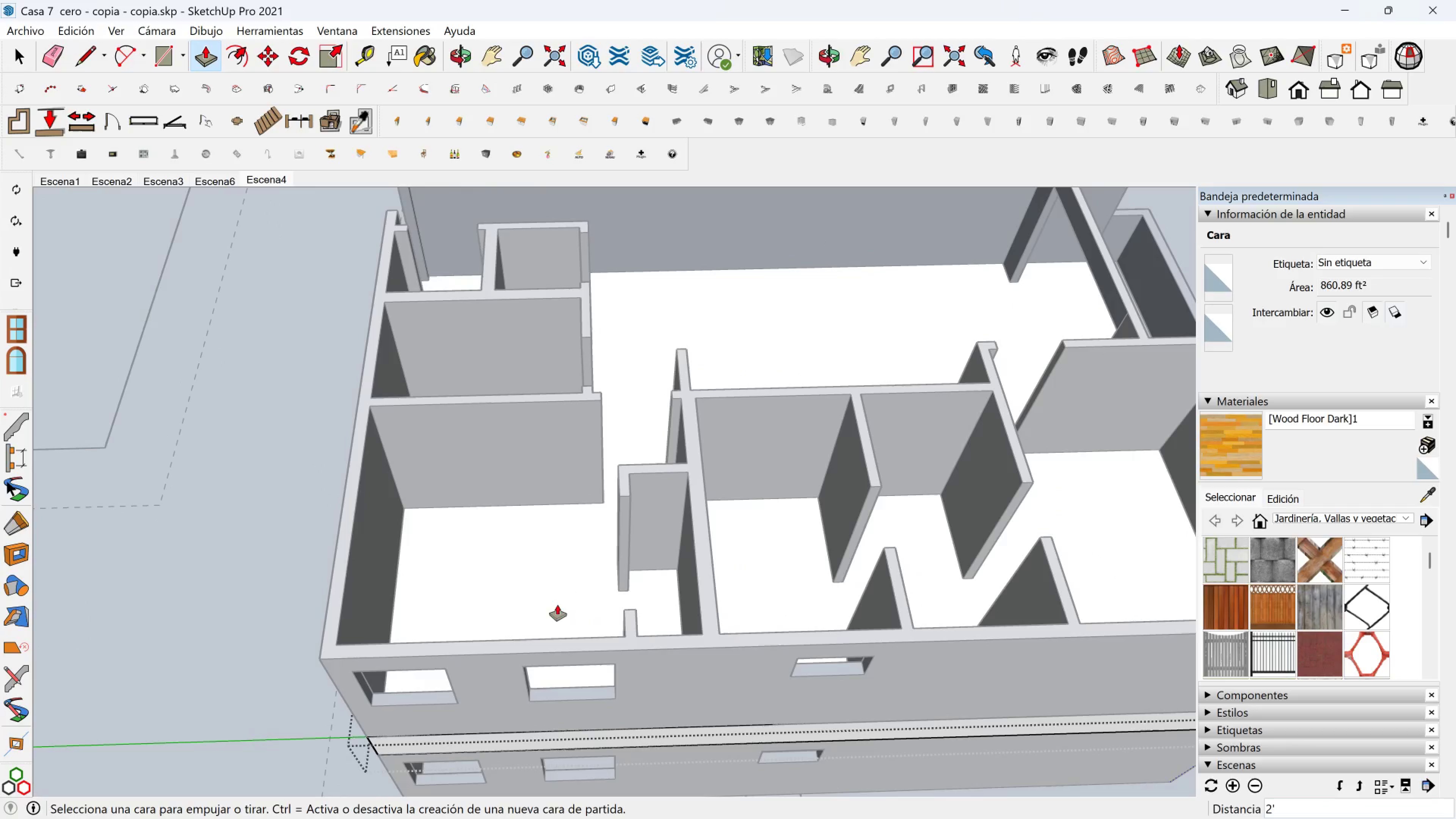 
key(Space)
 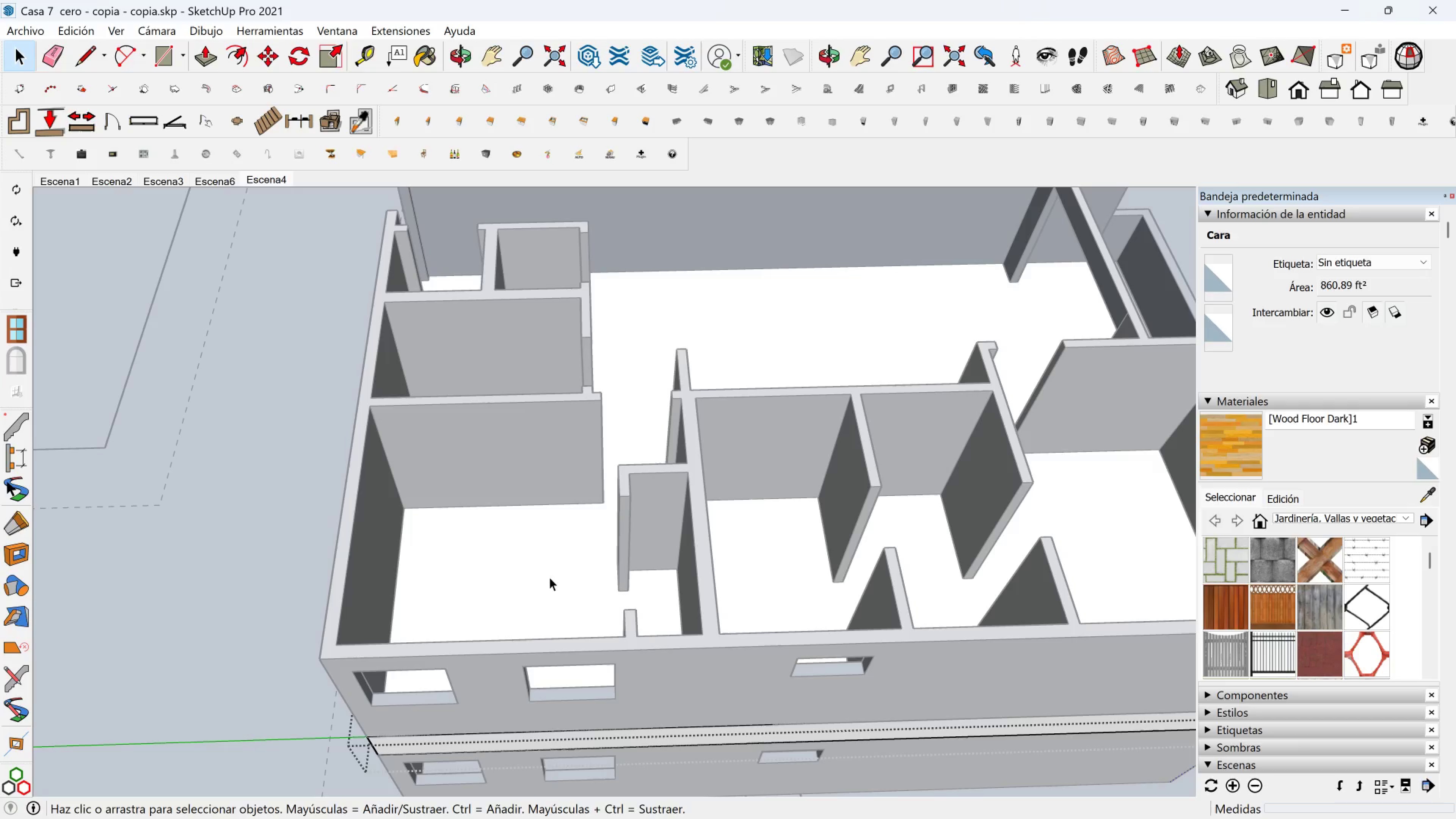 
left_click([549, 577])
 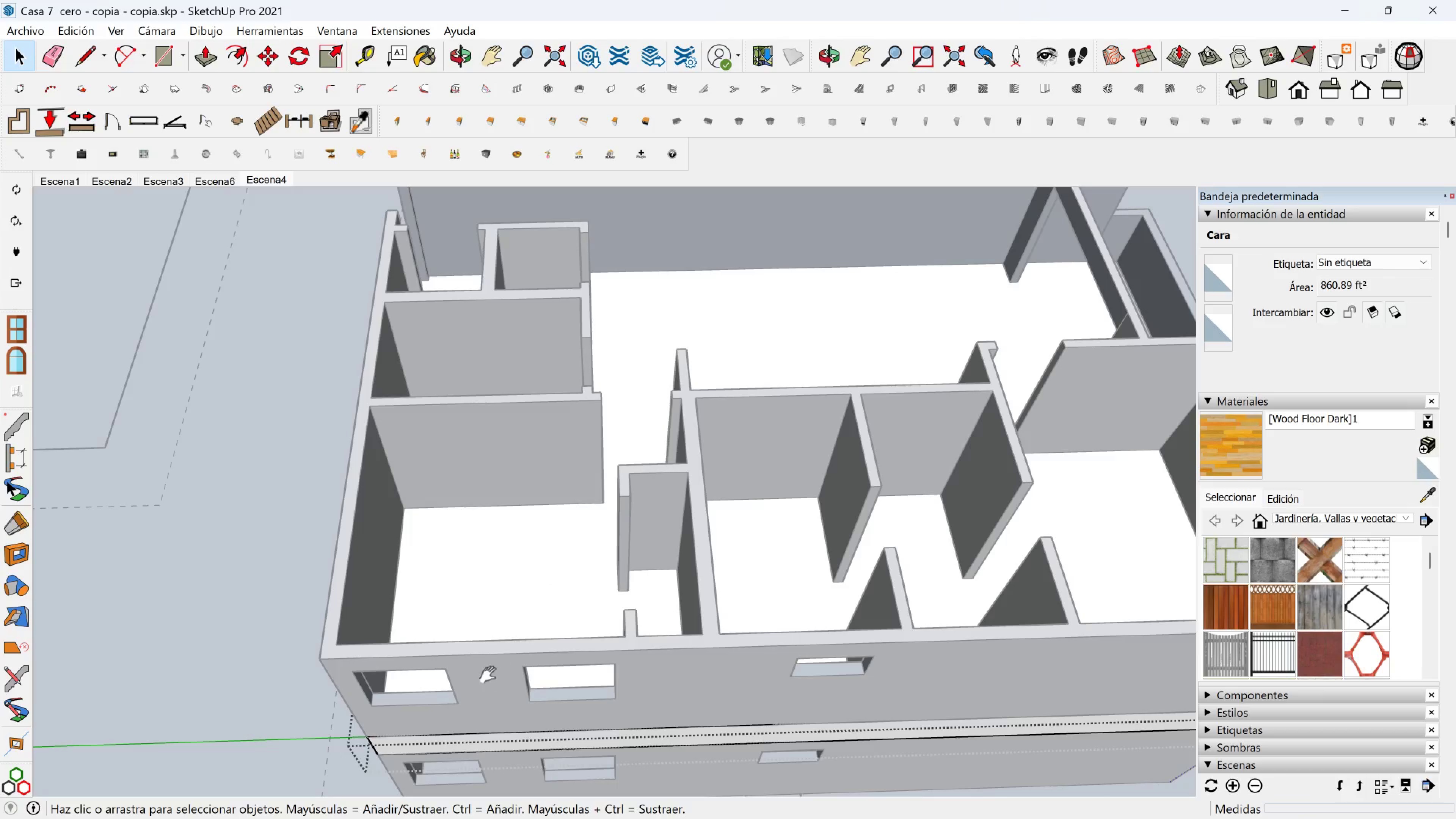 
key(Shift+ShiftLeft)
 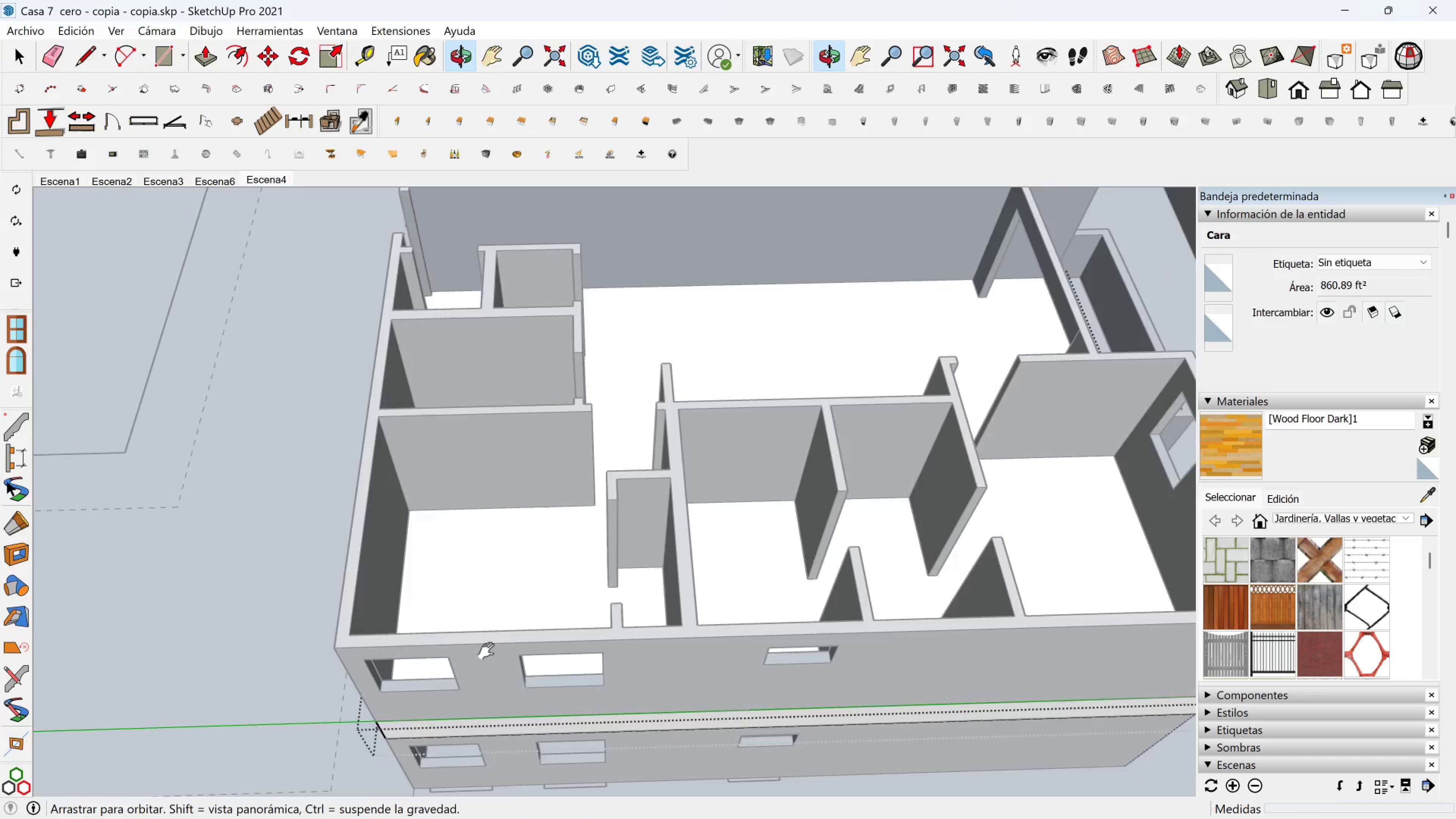 
scroll: coordinate [491, 672], scroll_direction: down, amount: 1.0
 